 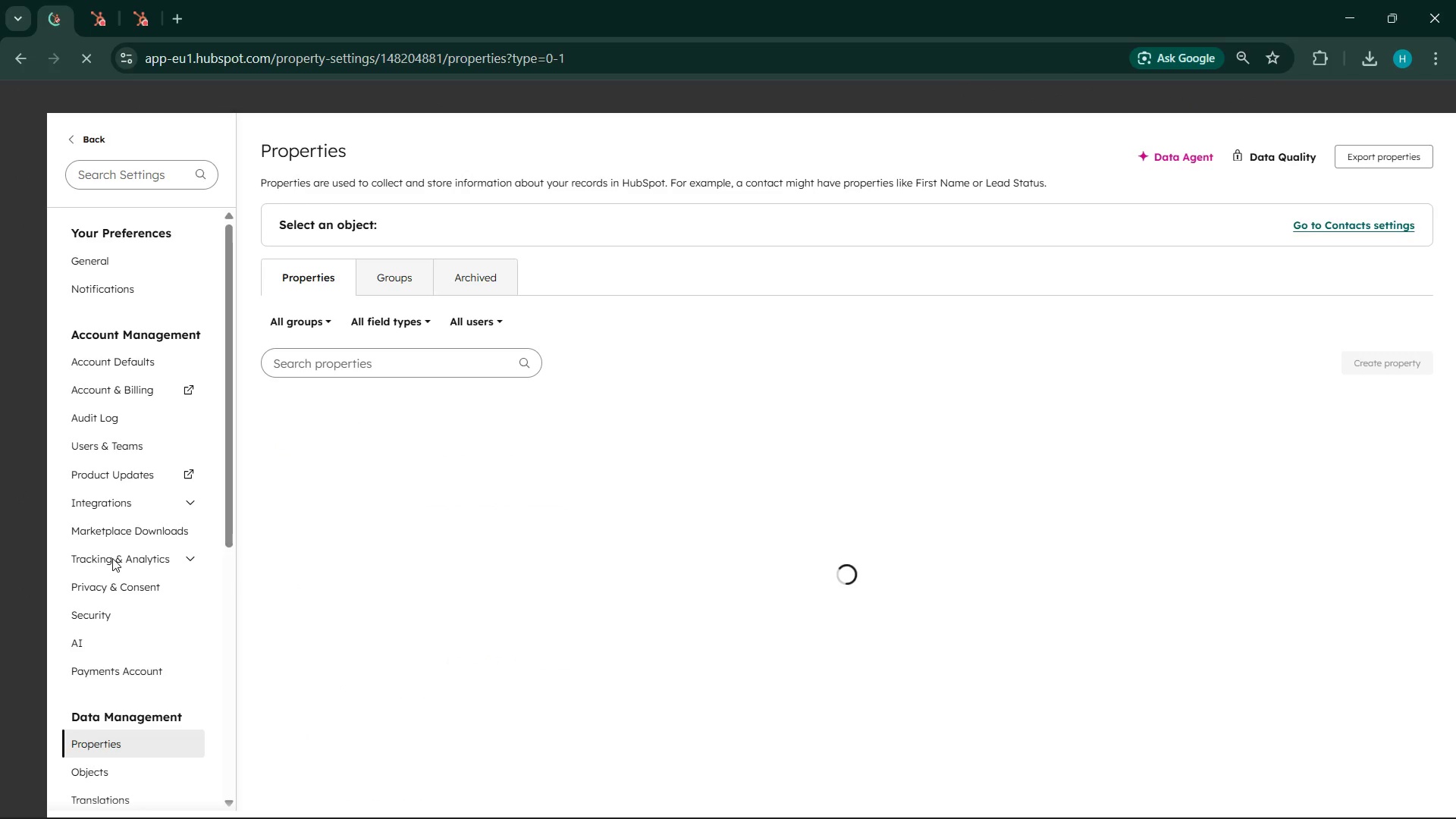 
left_click([542, 230])
 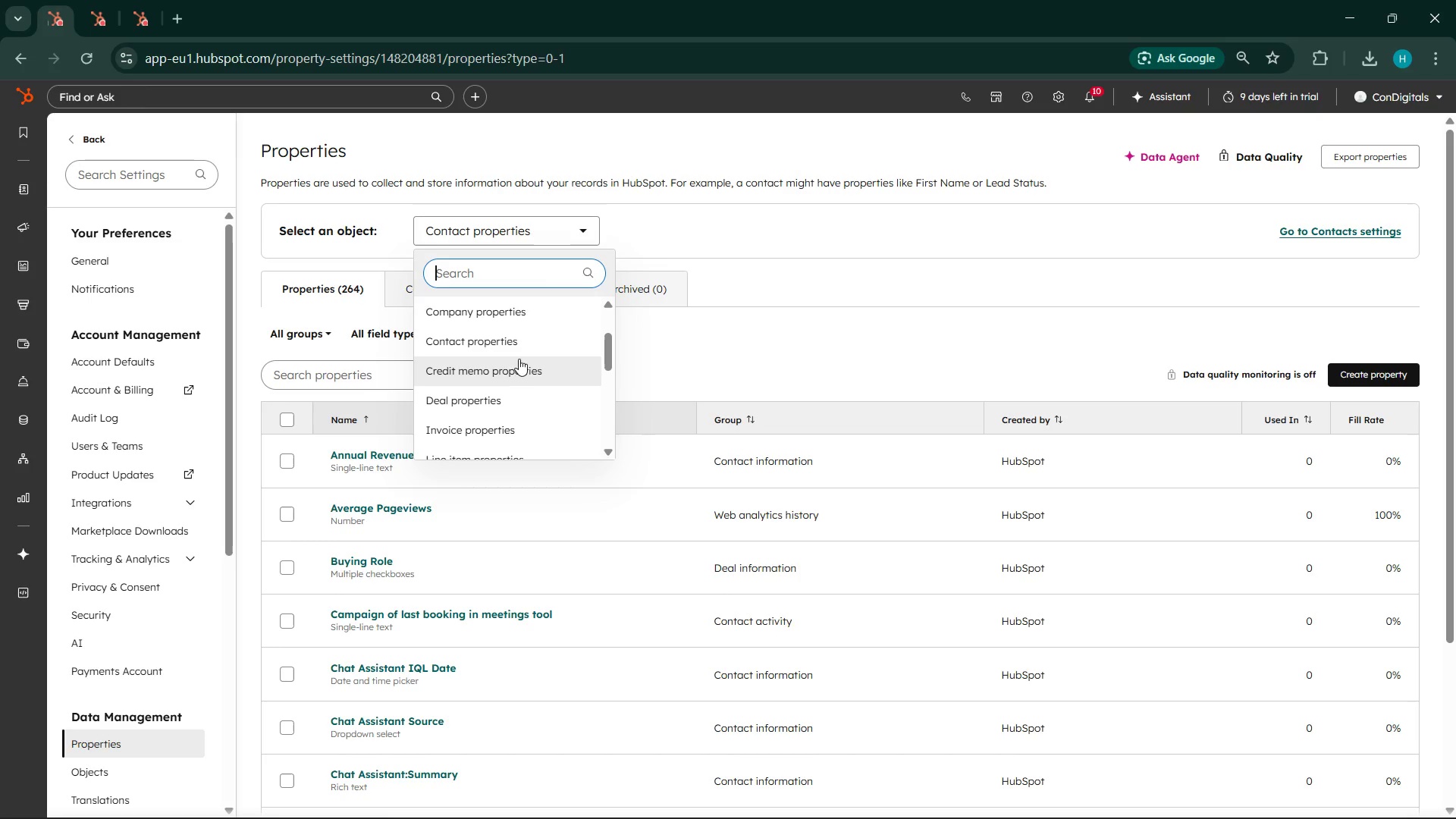 
left_click([507, 344])
 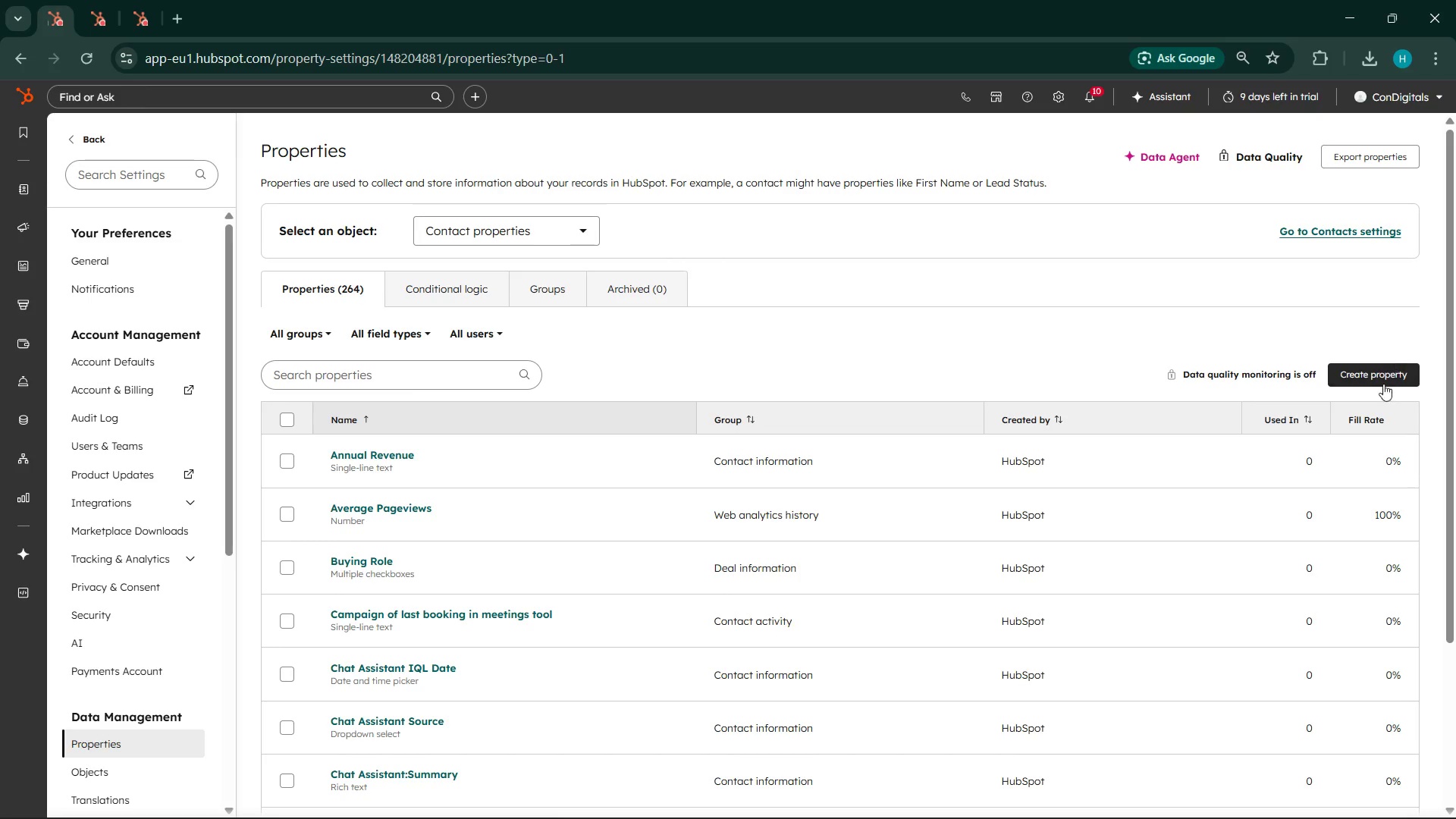 
left_click([1382, 386])
 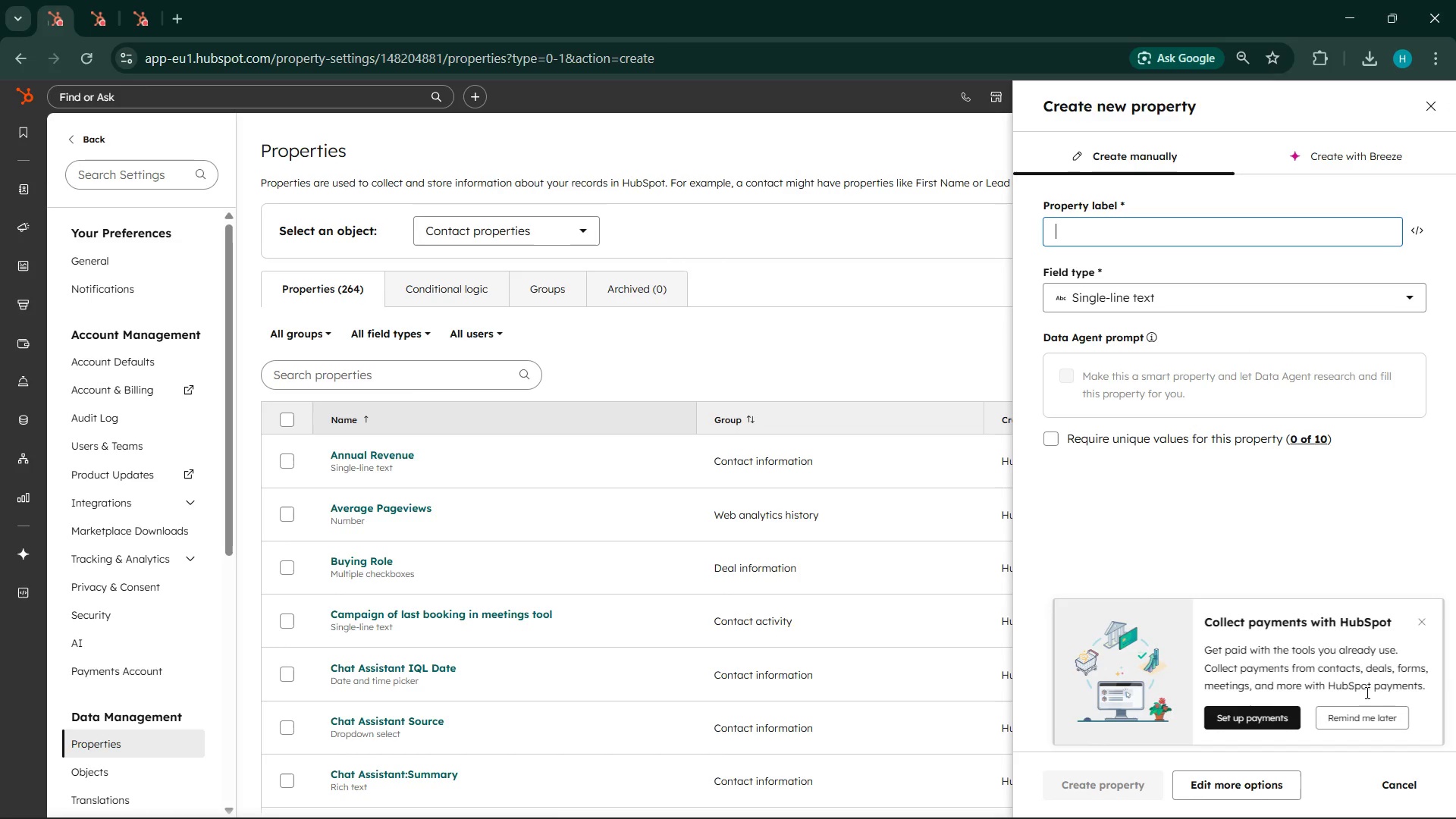 
left_click([1353, 722])
 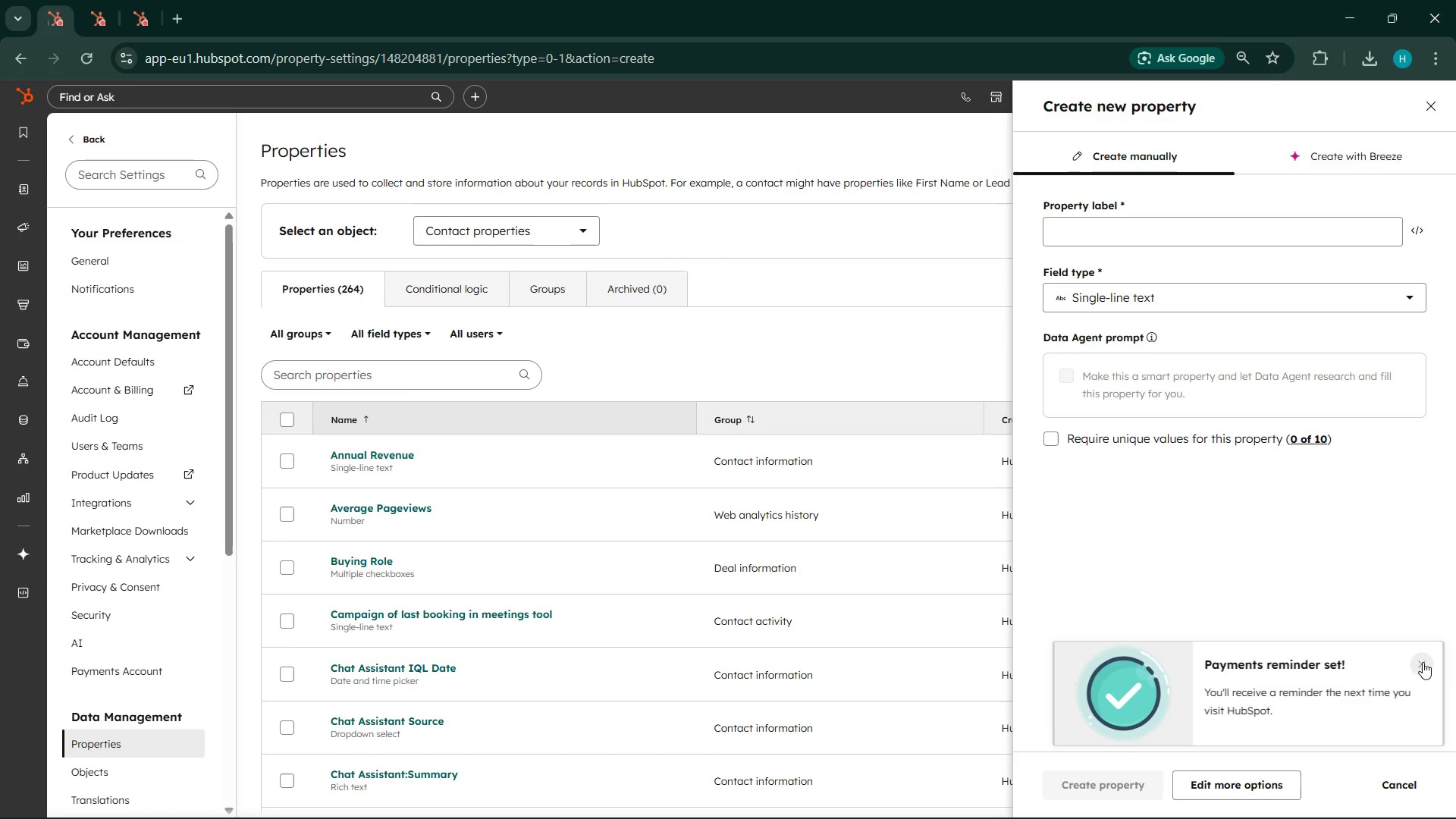 
left_click([1423, 662])
 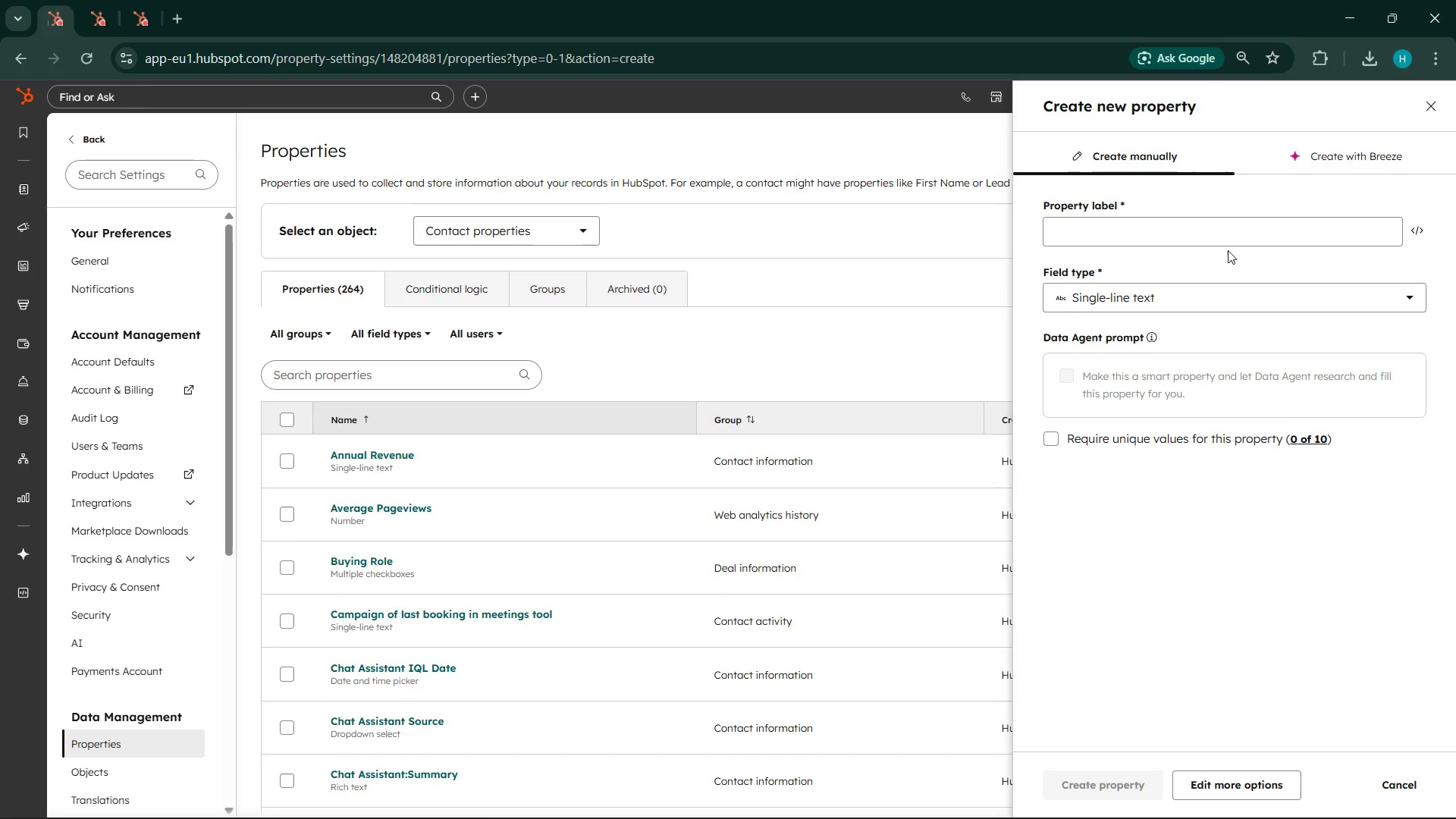 
left_click([1219, 234])
 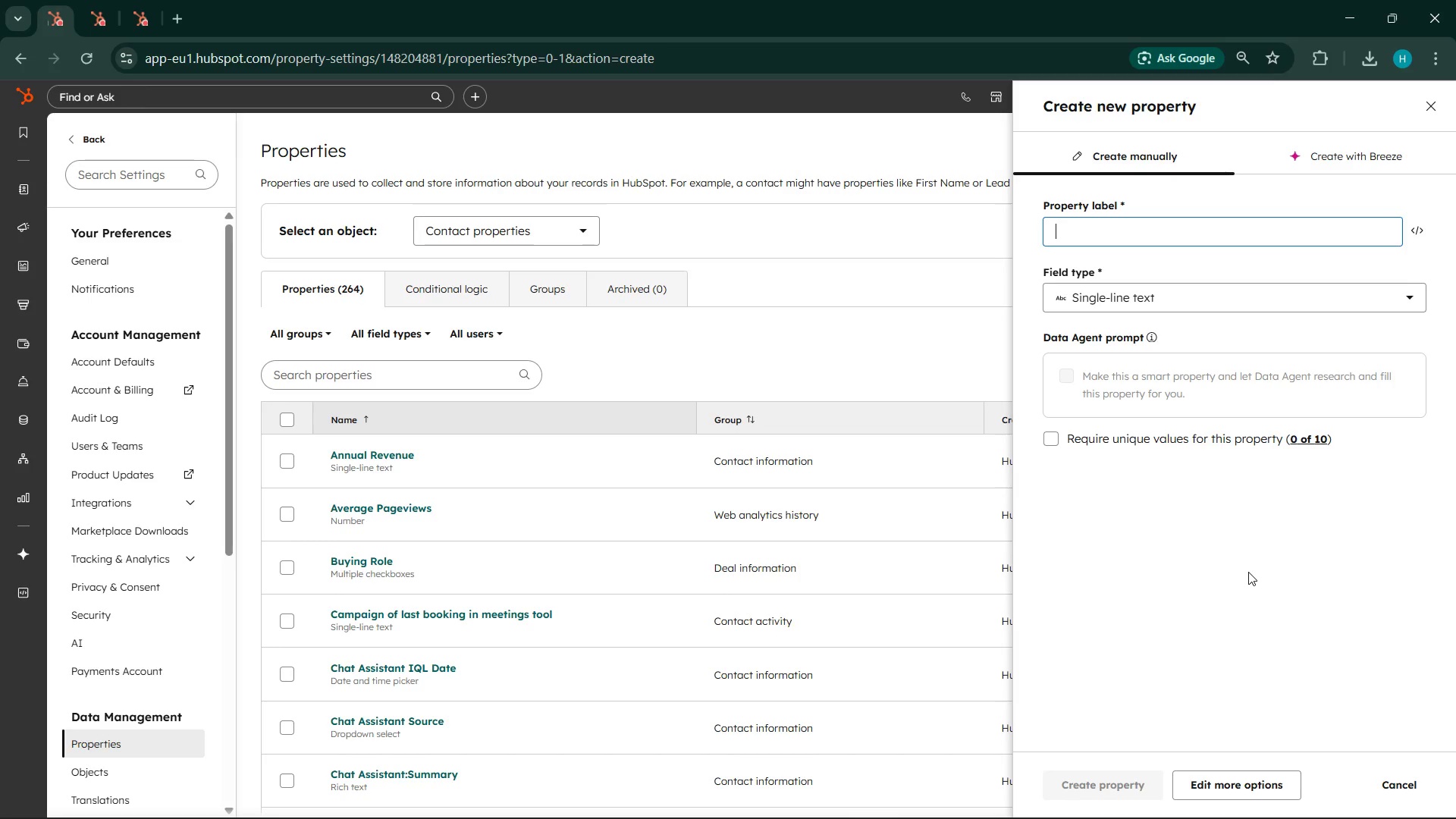 
wait(60.28)
 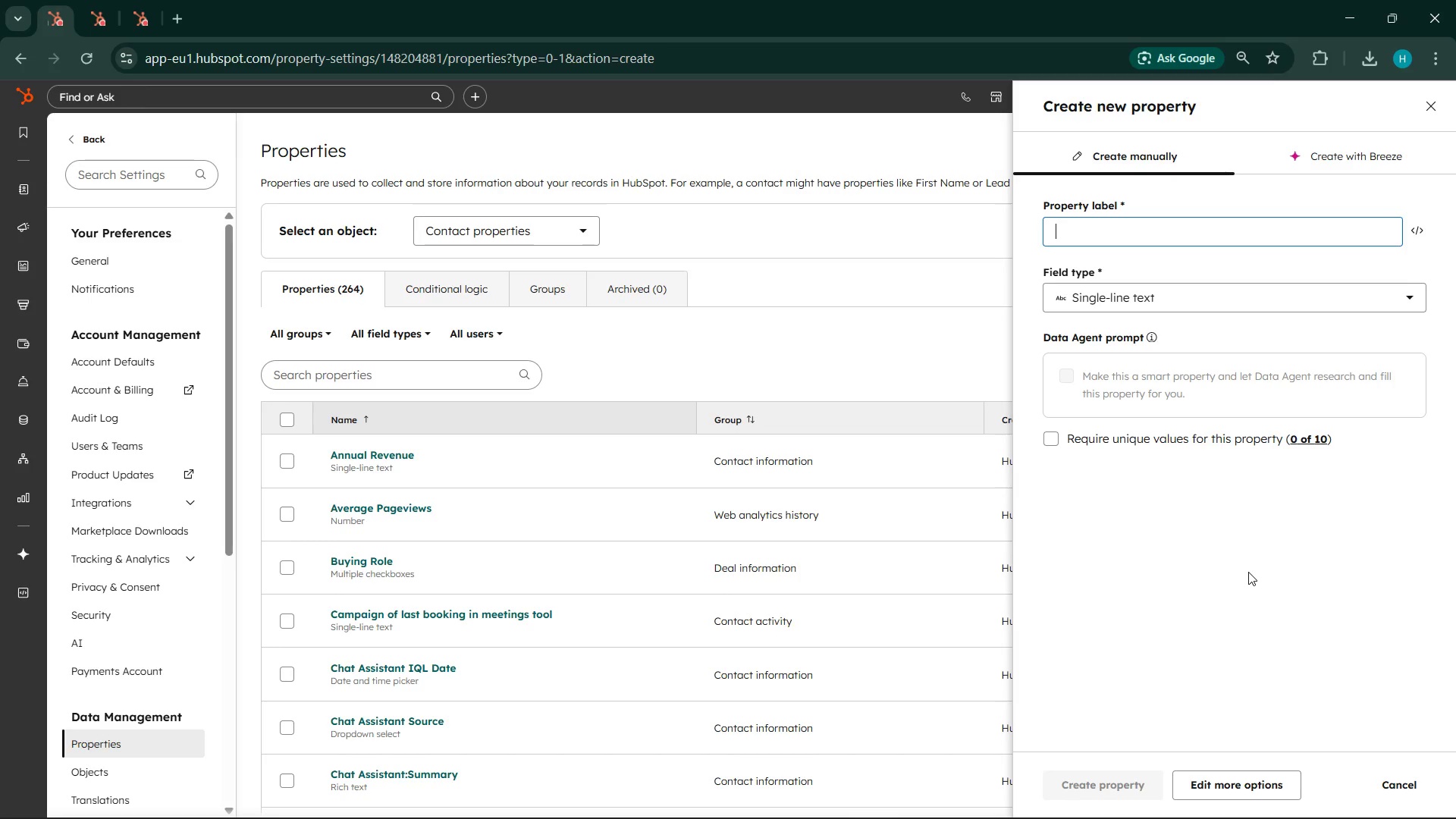 
left_click([1166, 293])
 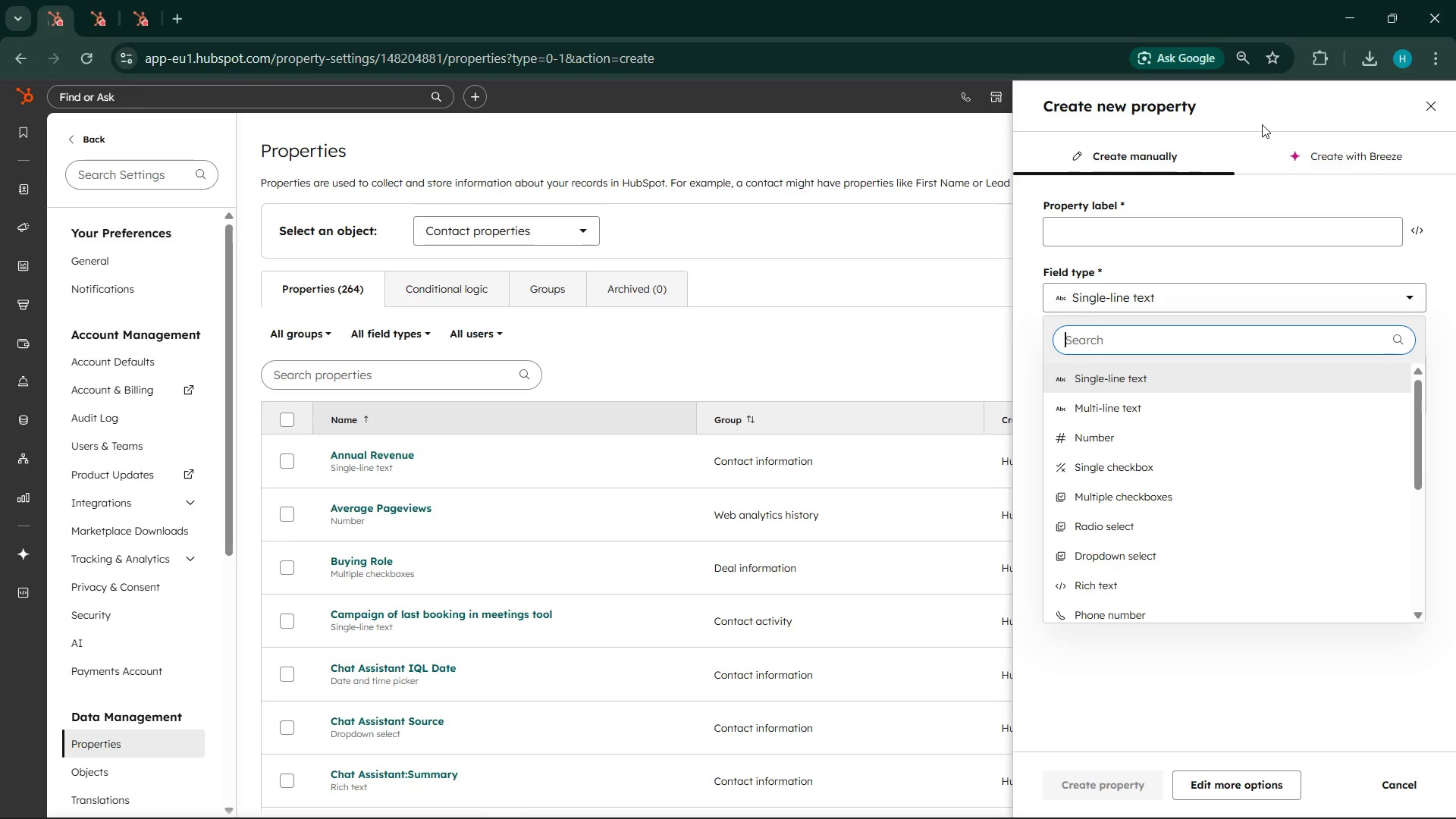 
wait(24.51)
 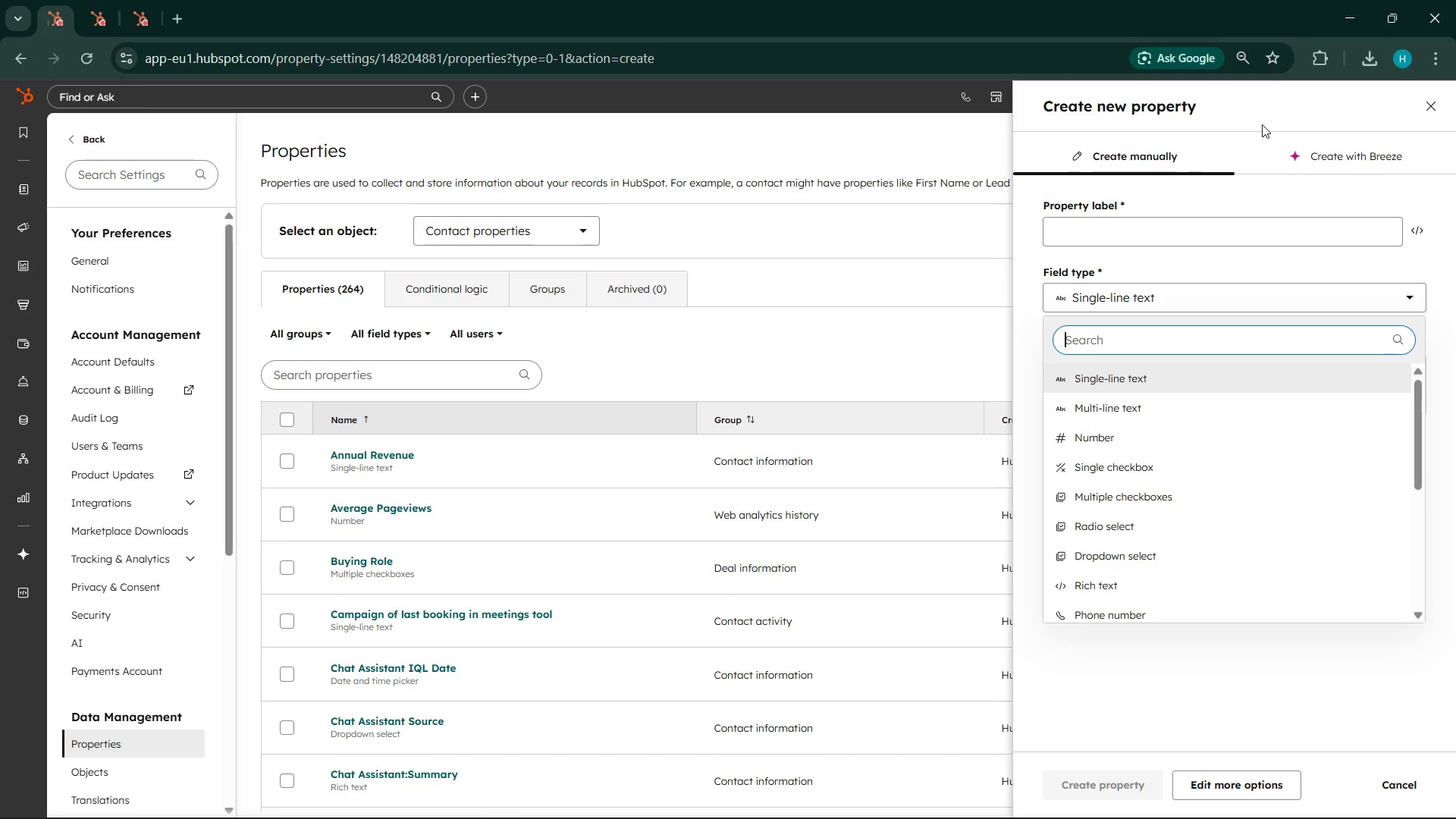 
left_click([1120, 231])
 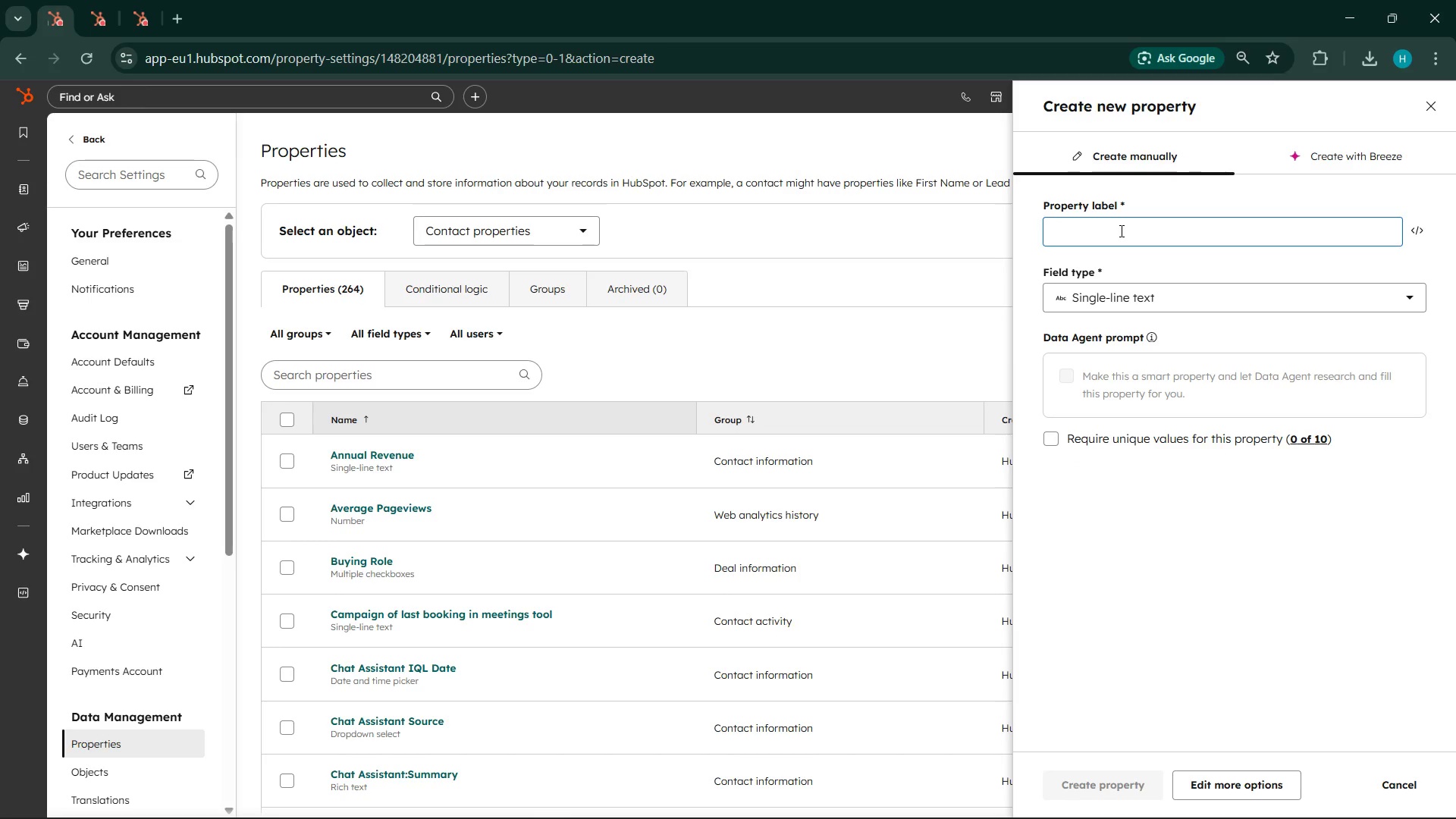 
type(Despiute)
key(Backspace)
key(Backspace)
key(Backspace)
key(Backspace)
key(Backspace)
key(Backspace)
key(Backspace)
type(ispute )
 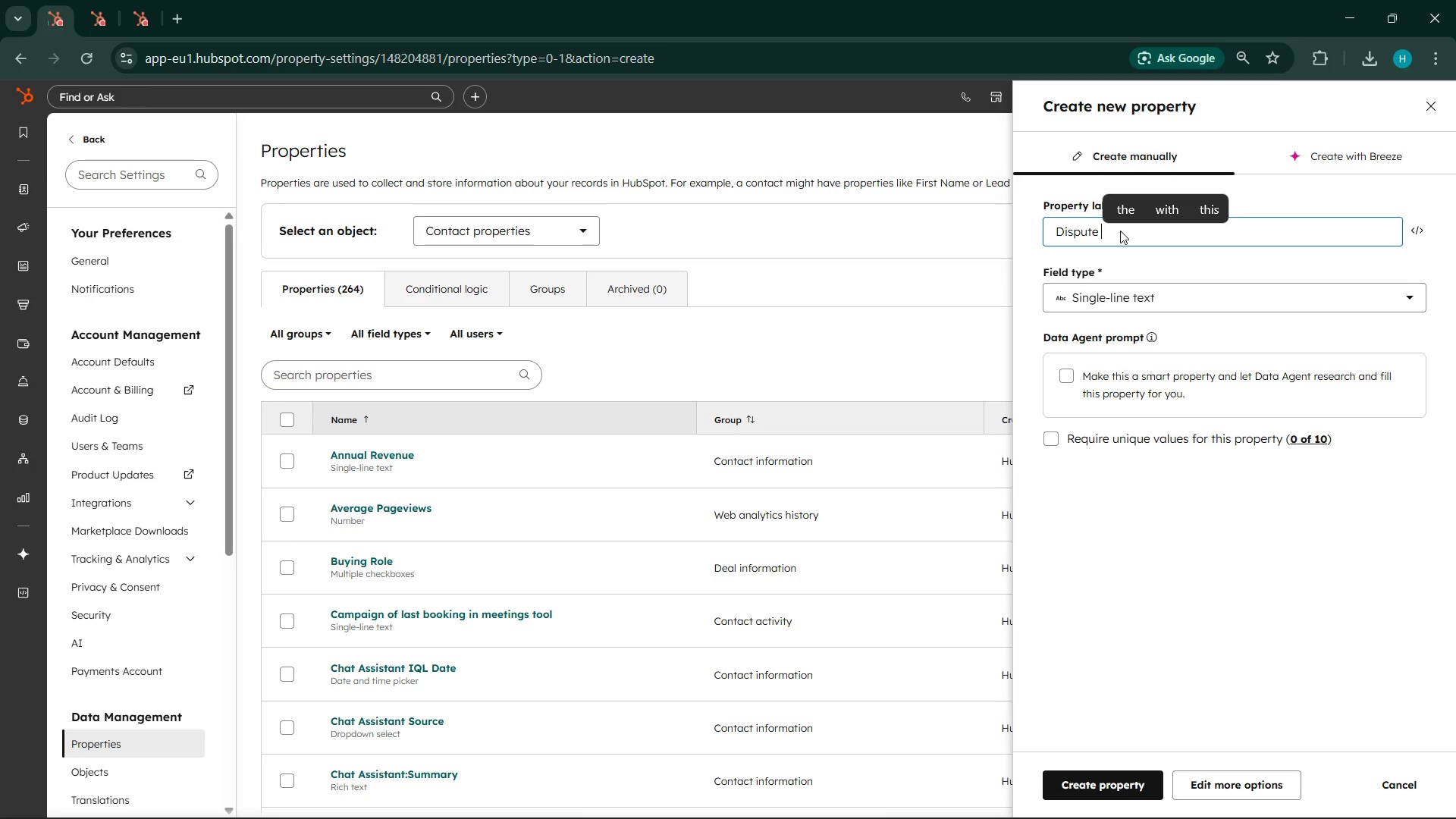 
type(Stage)
 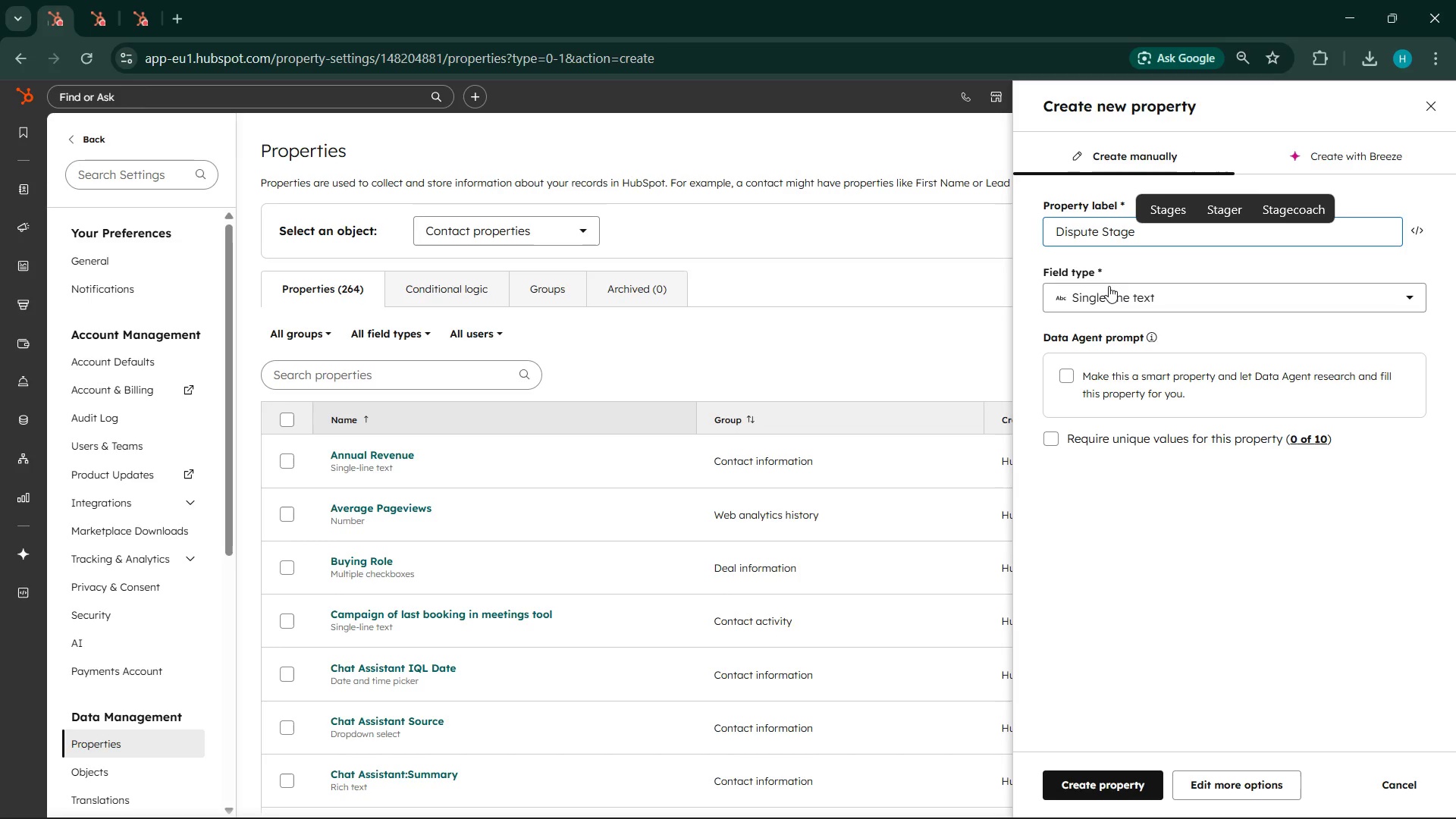 
wait(9.84)
 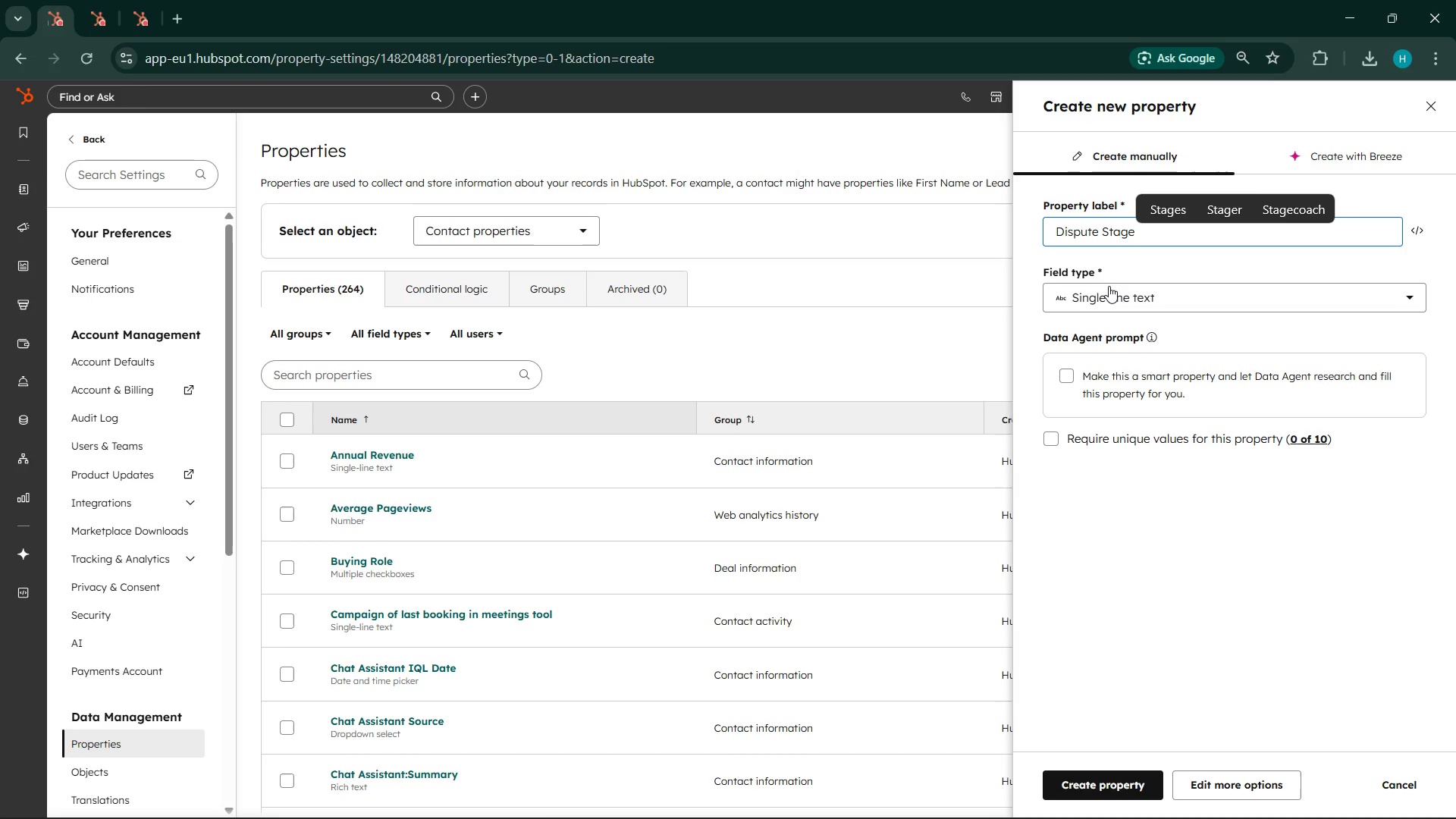 
left_click([1107, 297])
 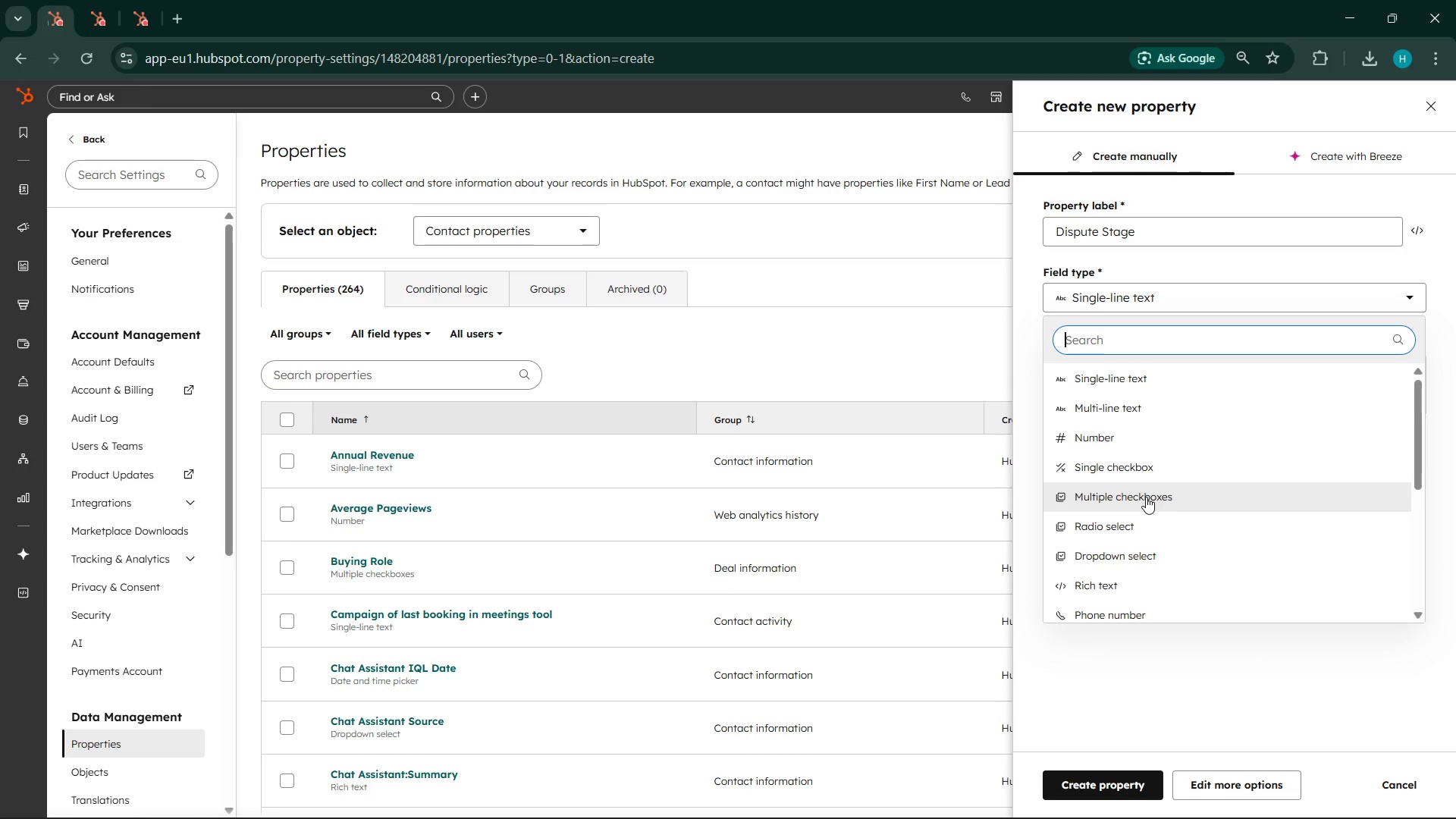 
wait(6.52)
 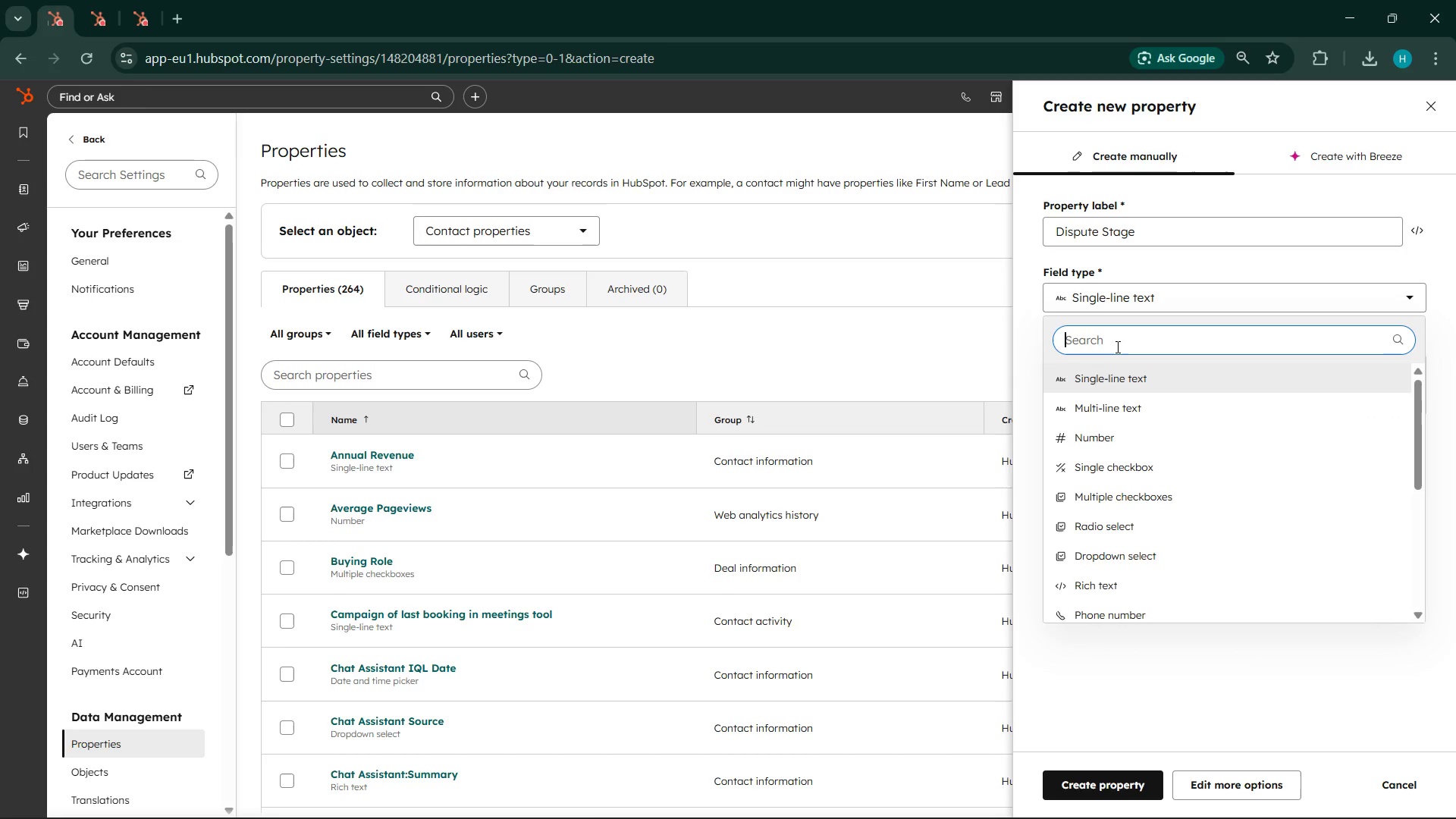 
mouse_move([1139, 503])
 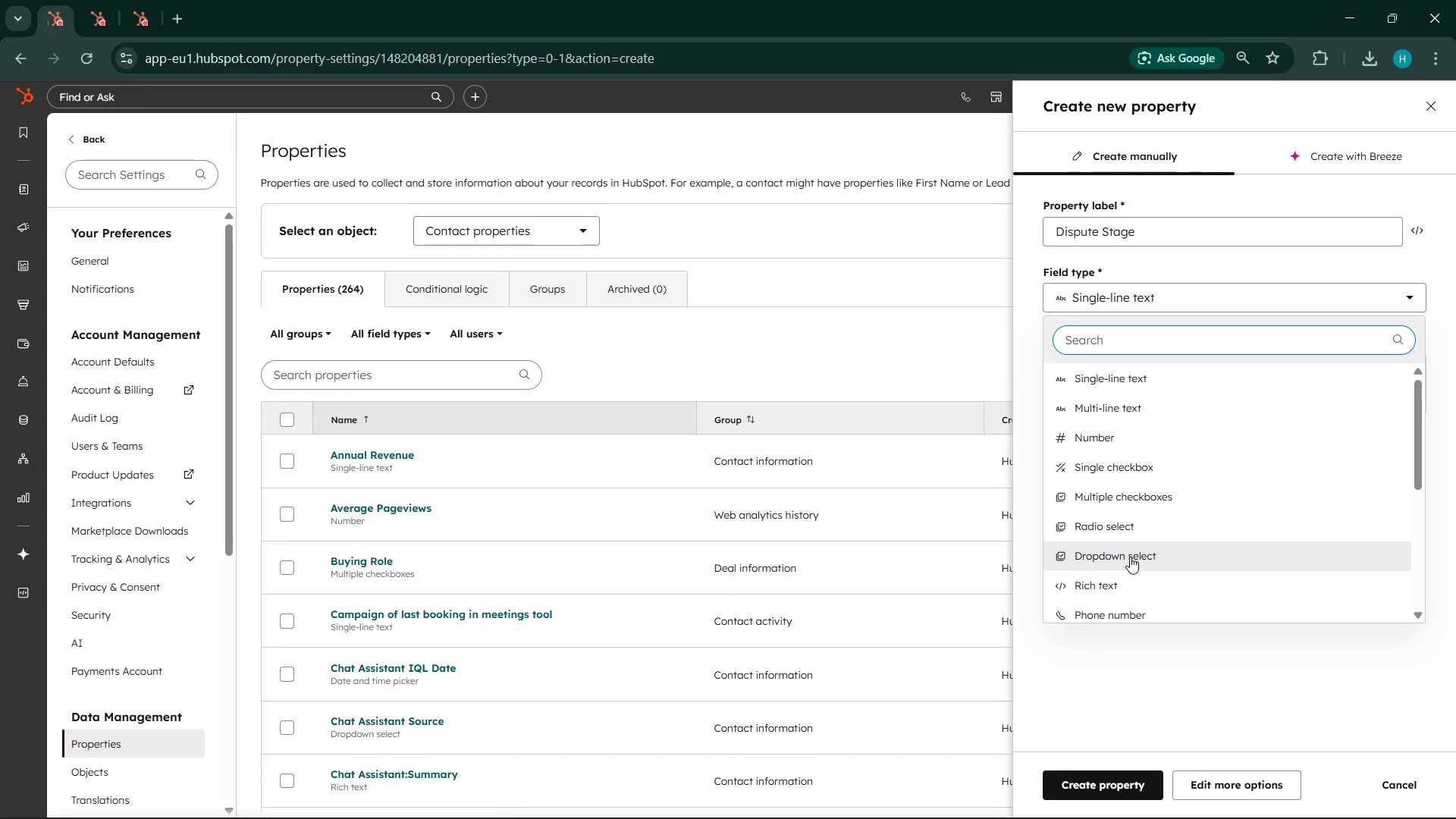 
left_click([1130, 557])
 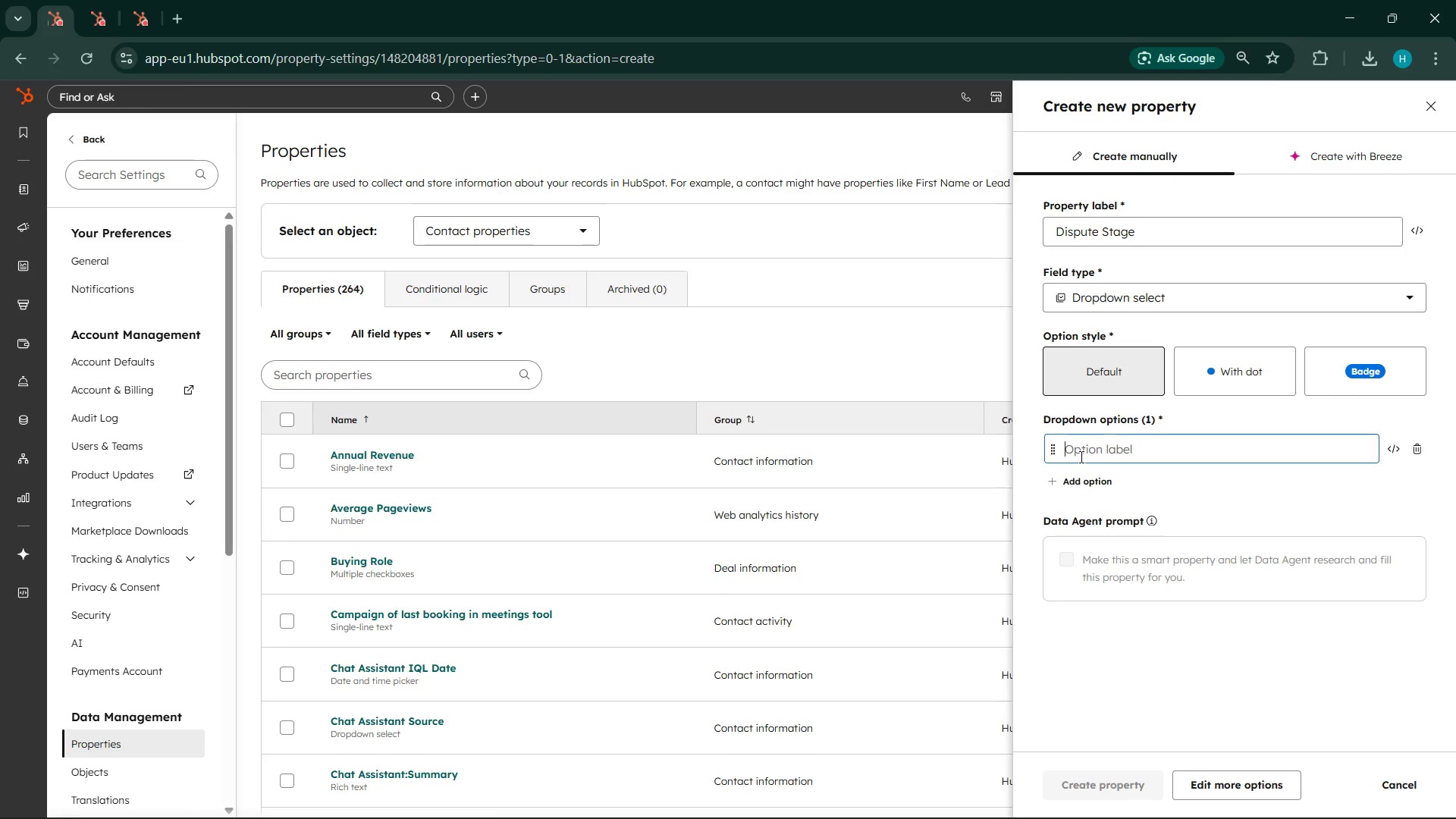 
left_click([1080, 457])
 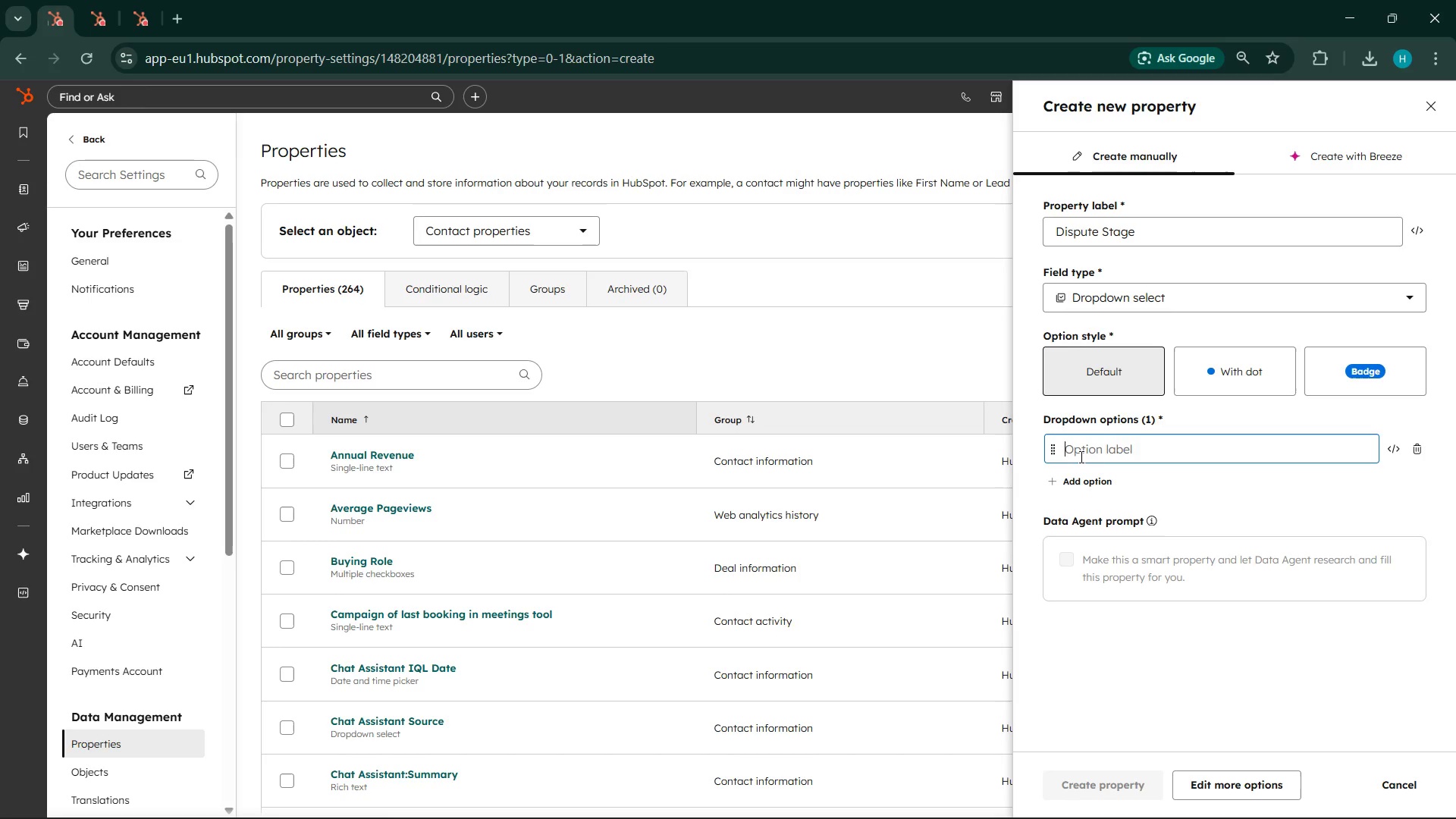 
type(Initial Tension)
 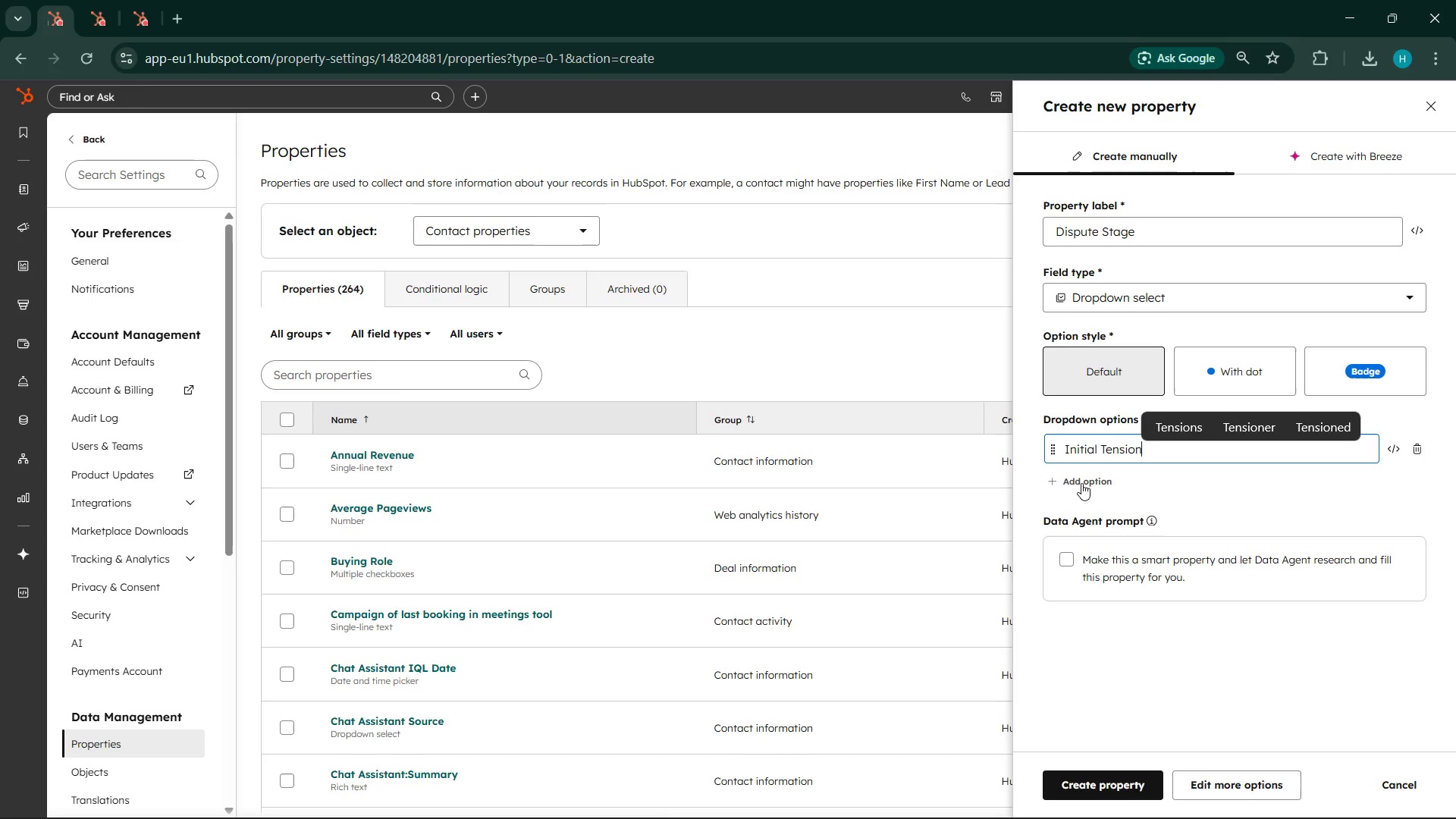 
left_click([1081, 483])
 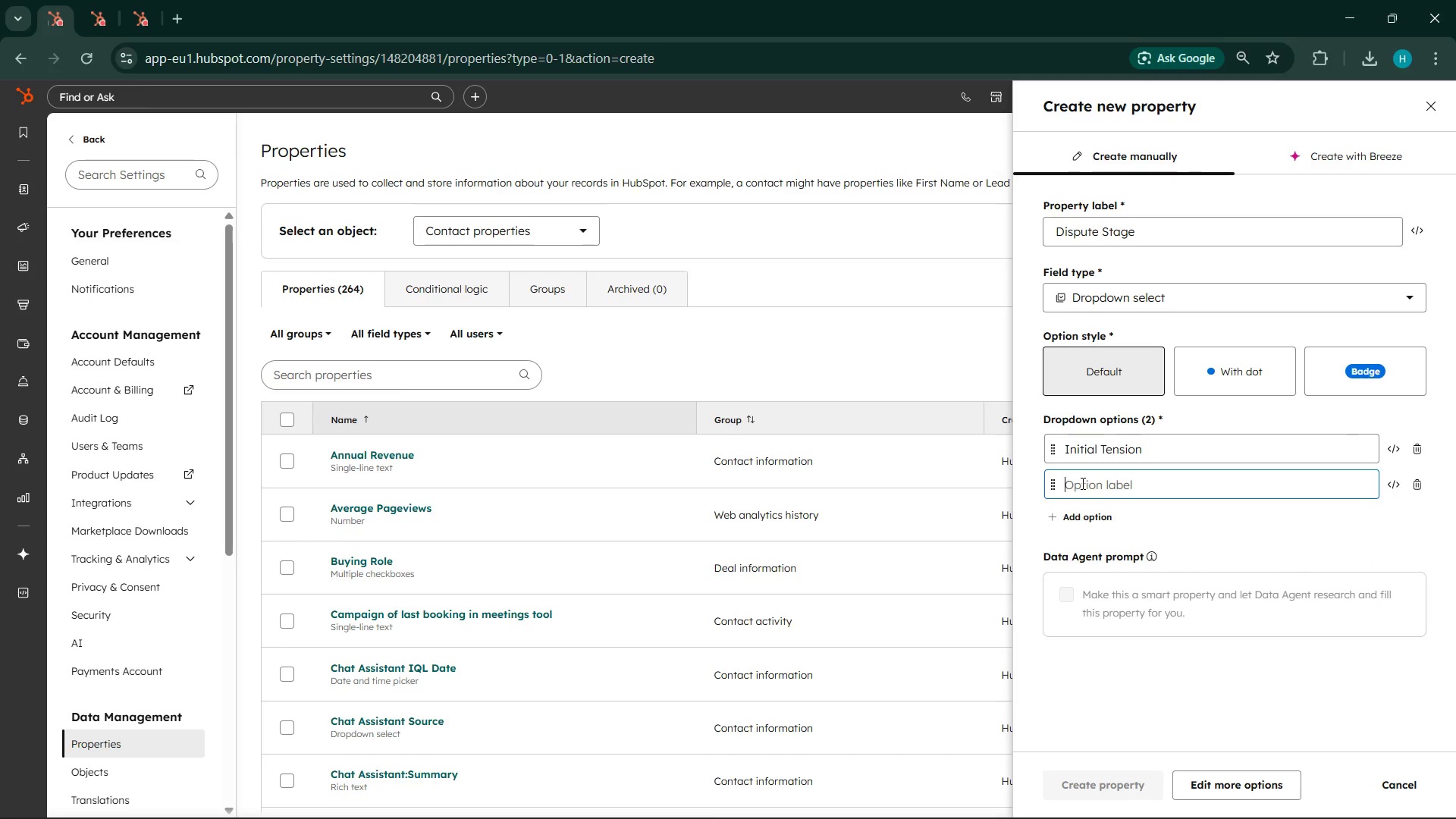 
type(Active Despi)
 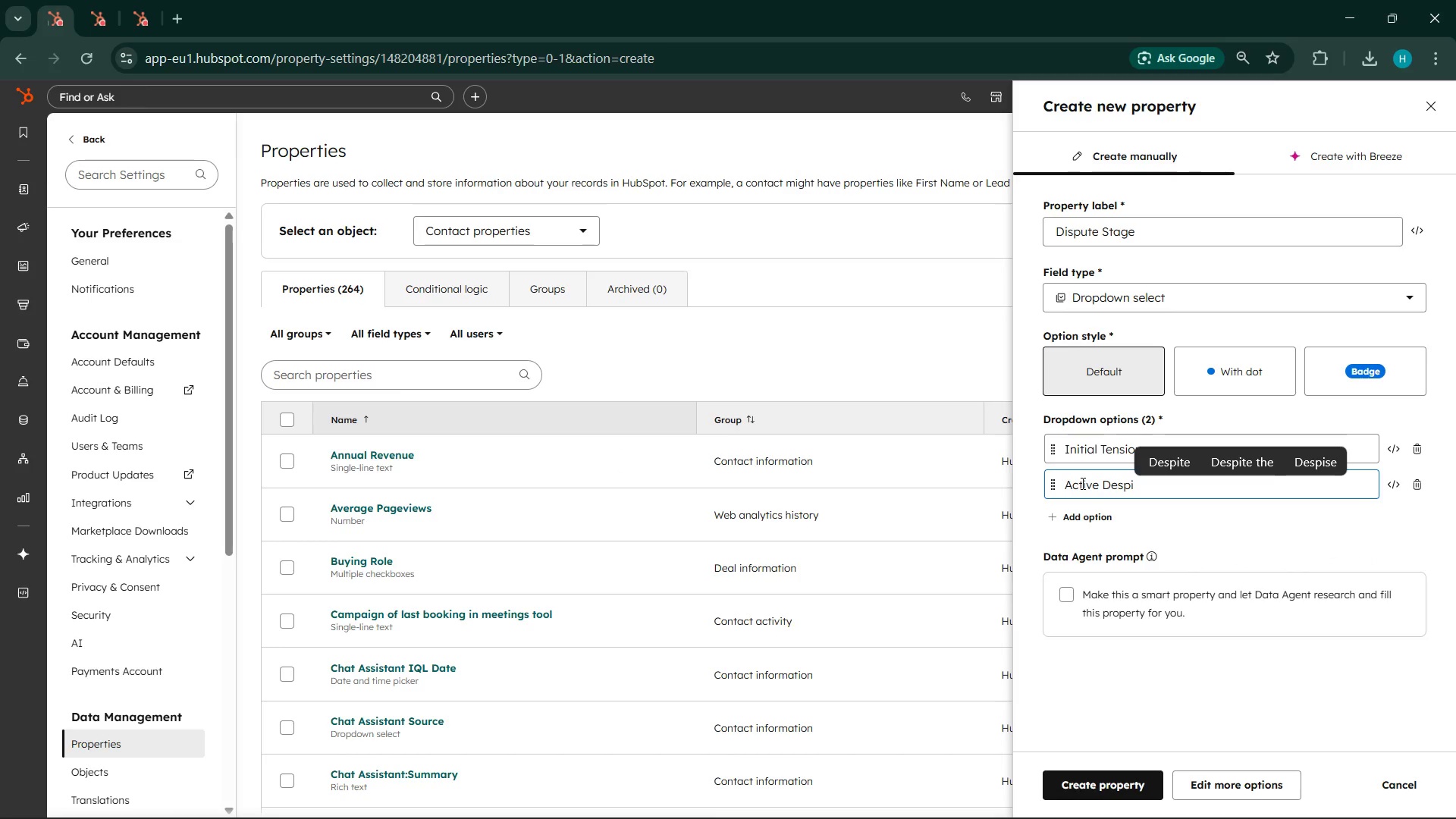 
key(Backspace)
key(Backspace)
key(Backspace)
key(Backspace)
type(ispute)
 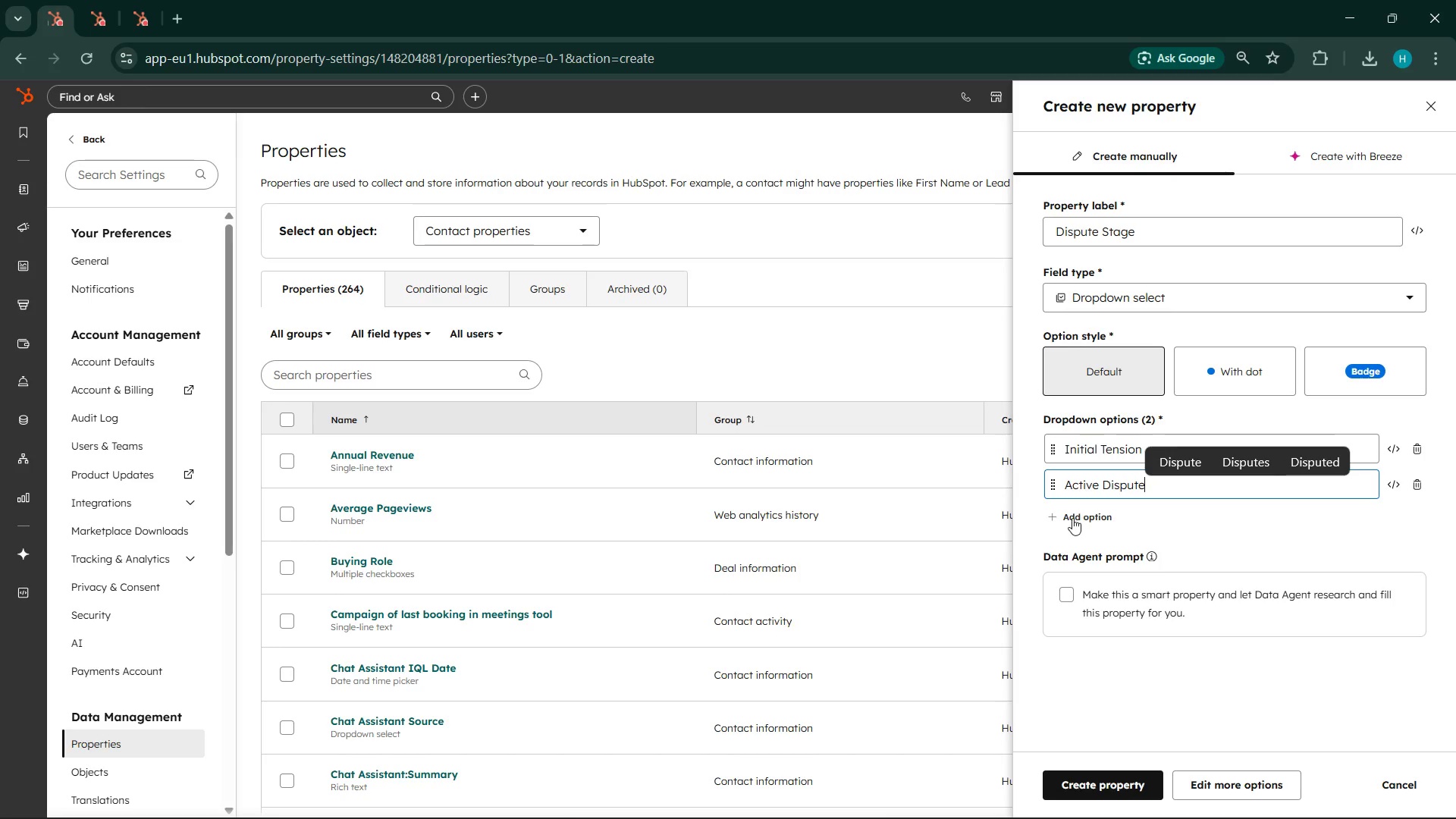 
left_click([1063, 513])
 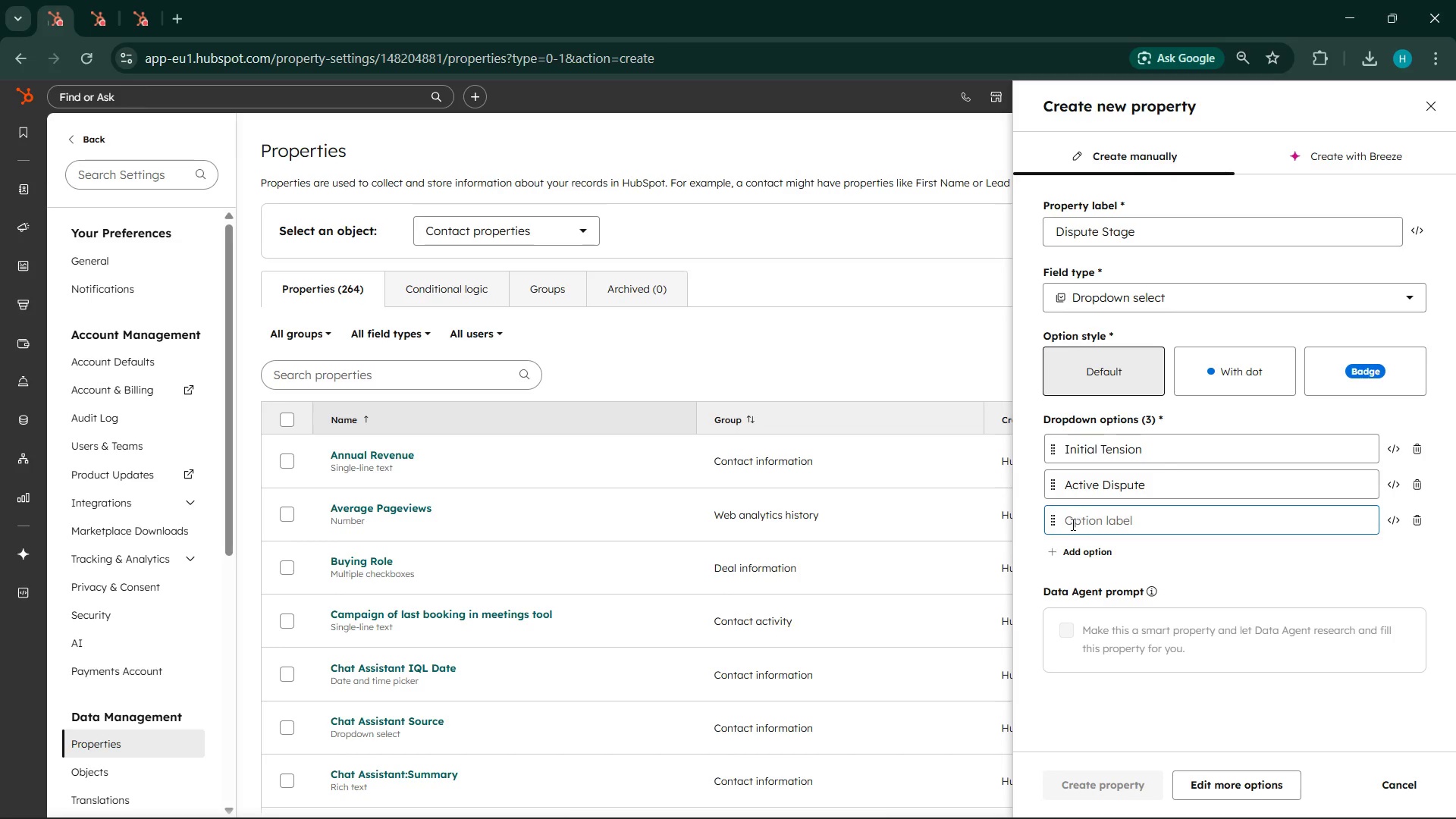 
left_click([1072, 524])
 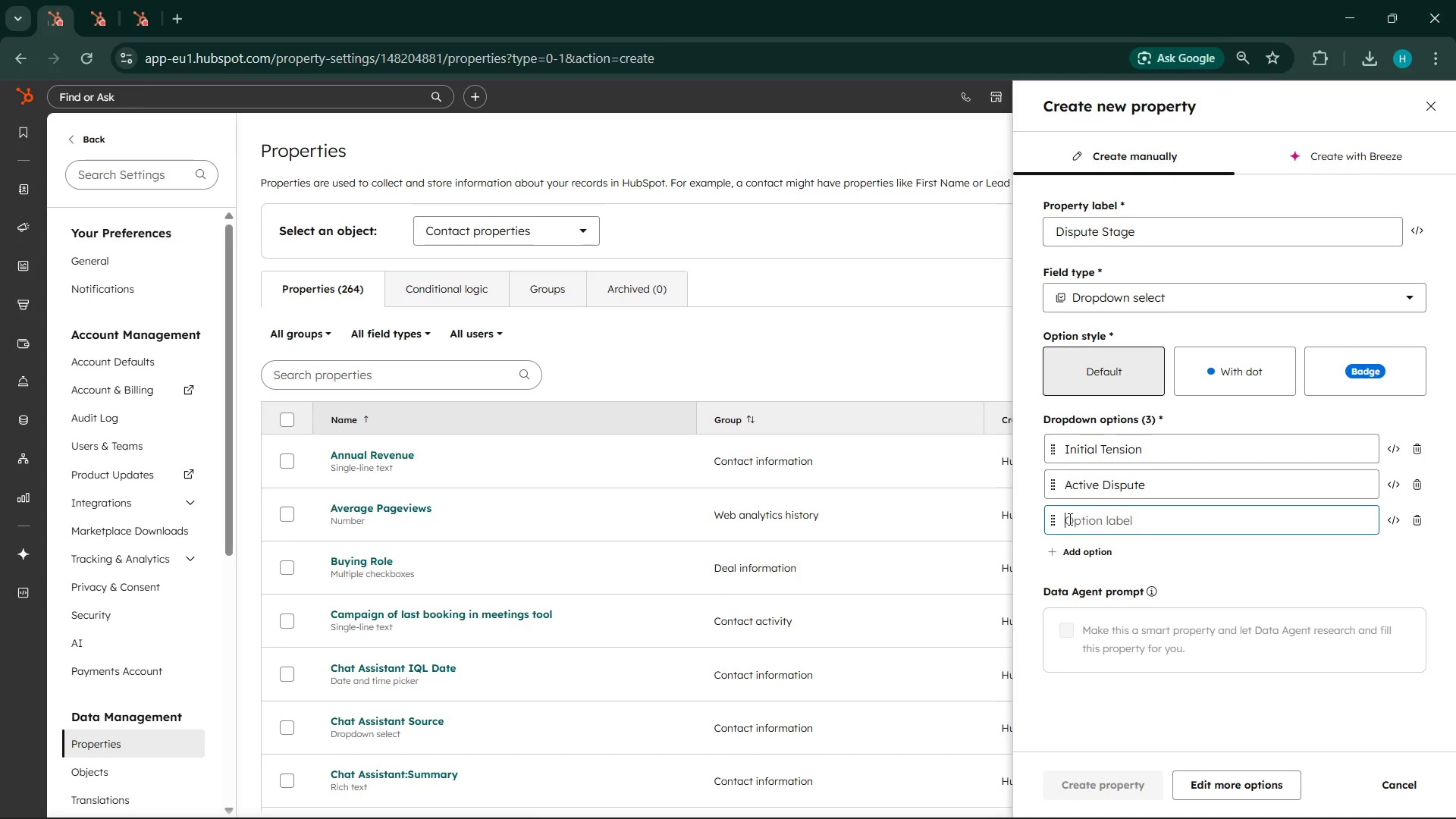 
type(Pre)
 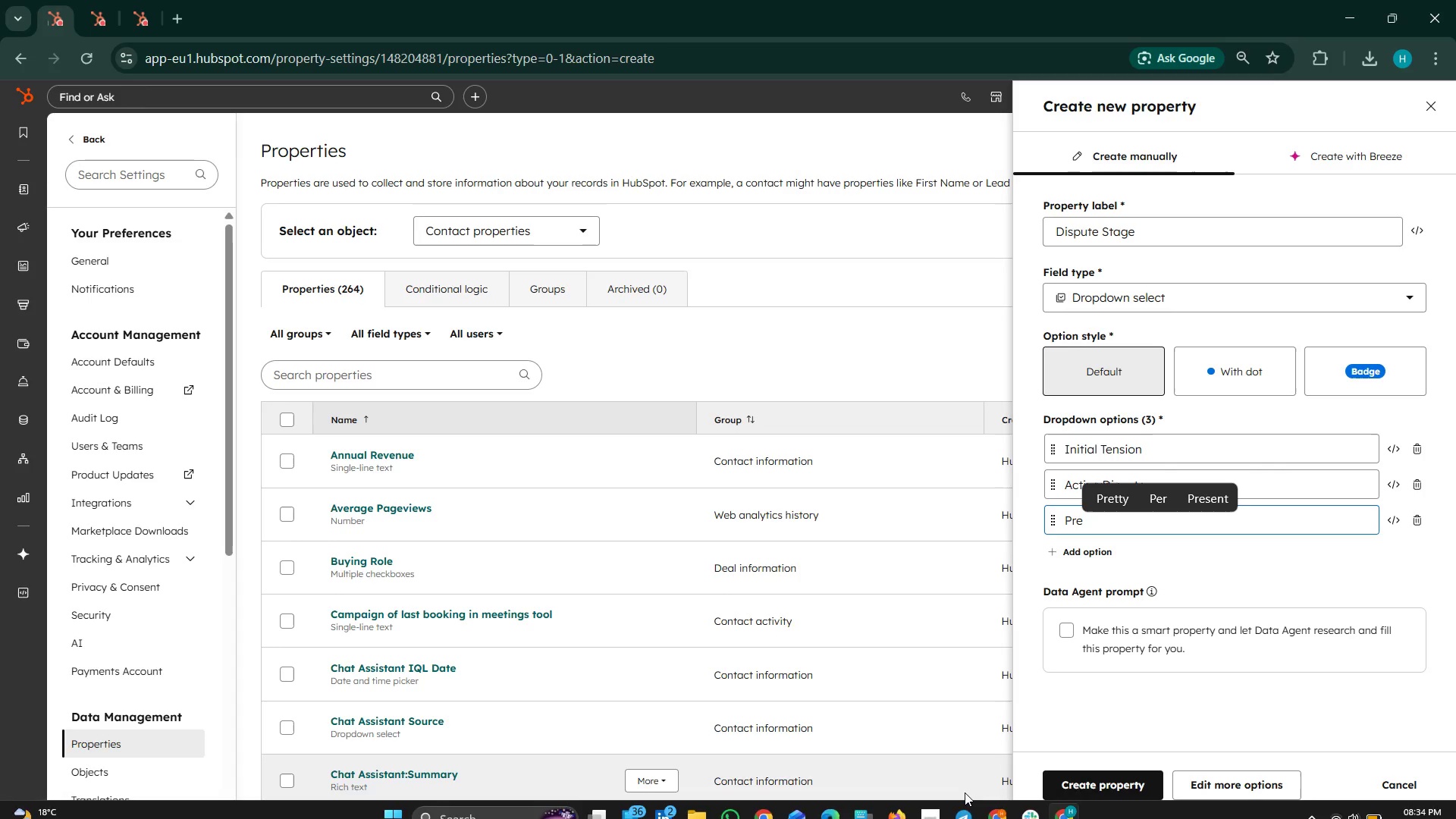 
left_click([858, 798])
 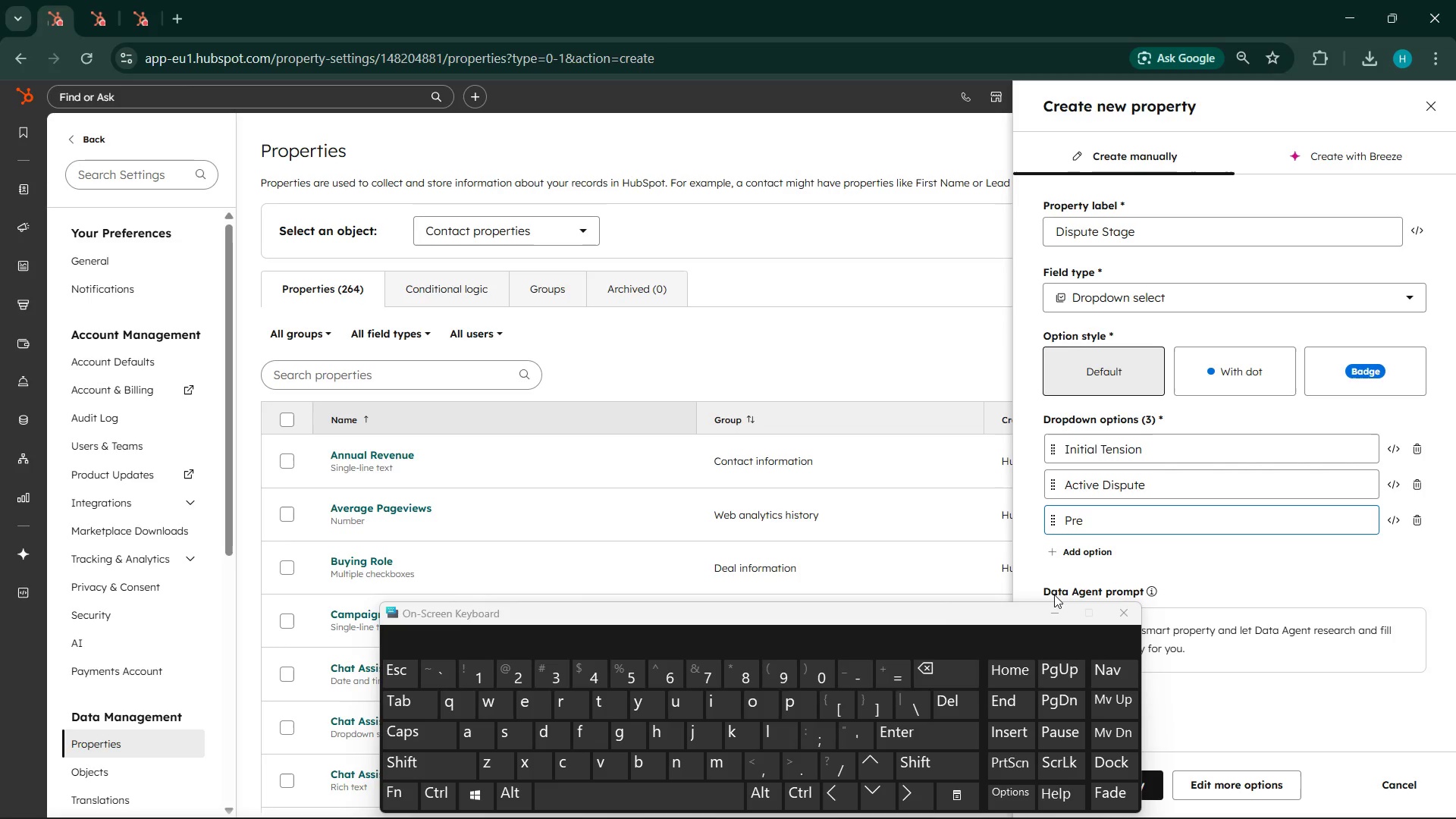 
type(-Li)
 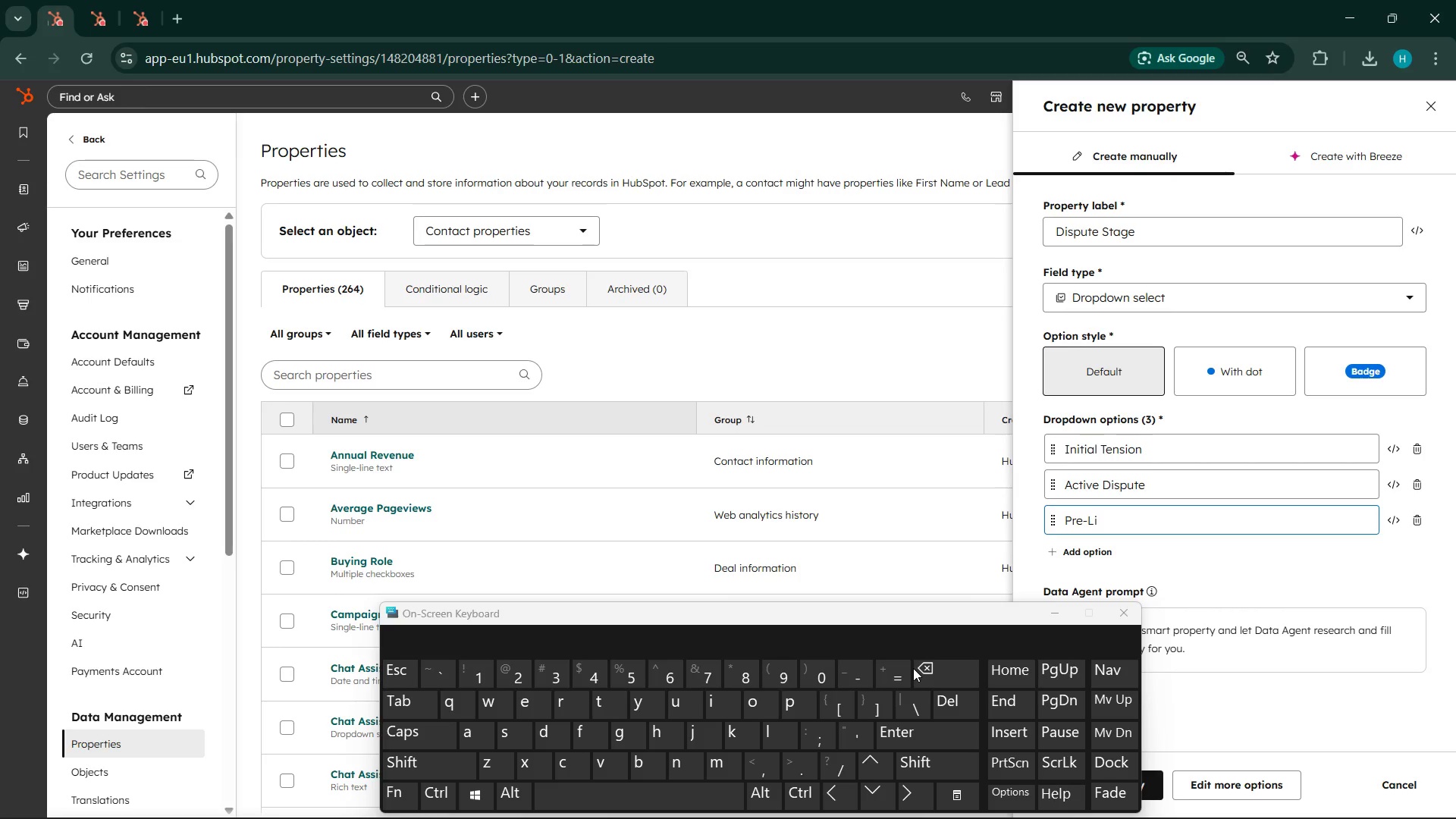 
wait(5.22)
 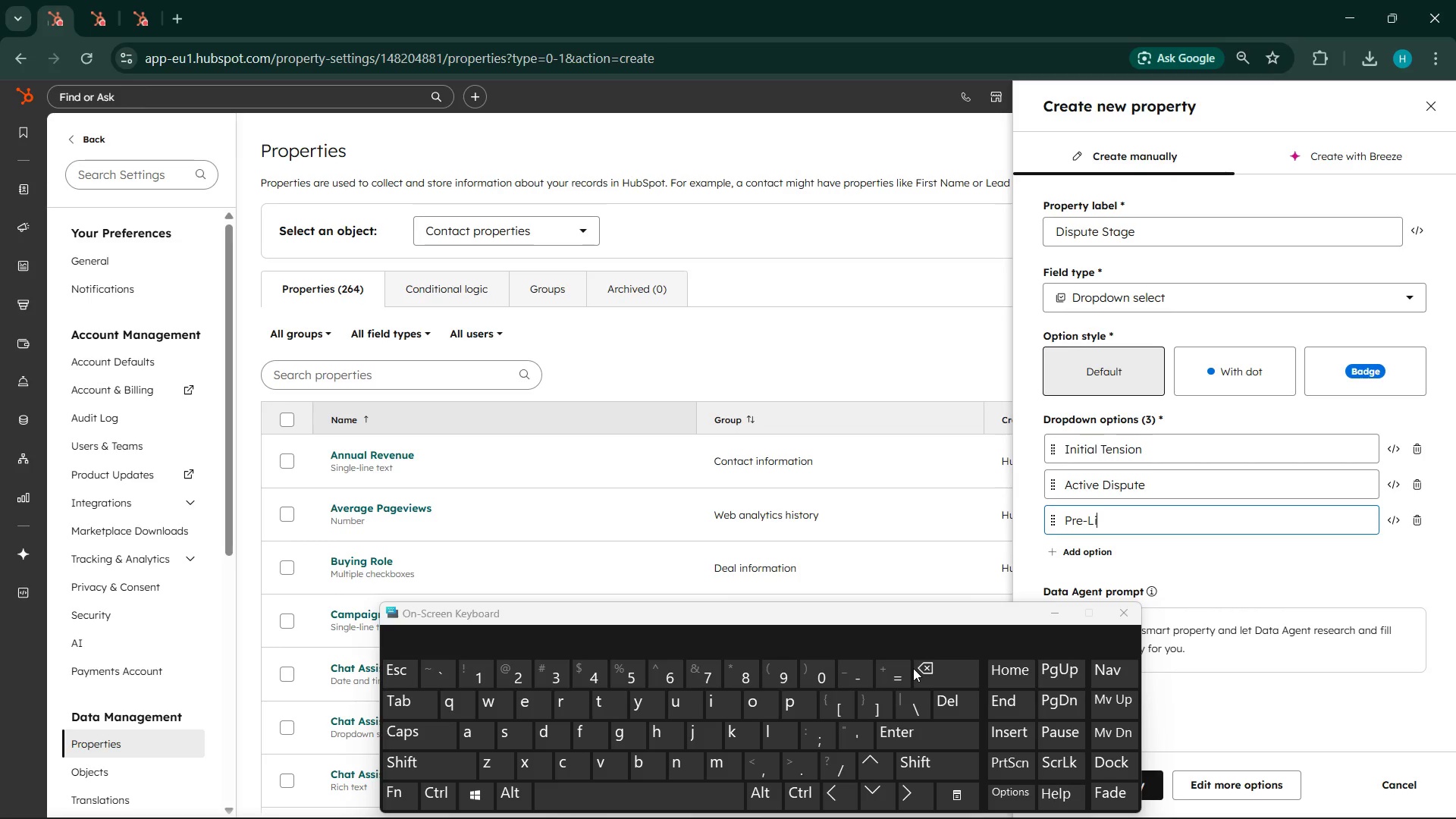 
type(tih)
key(Backspace)
type(gation)
 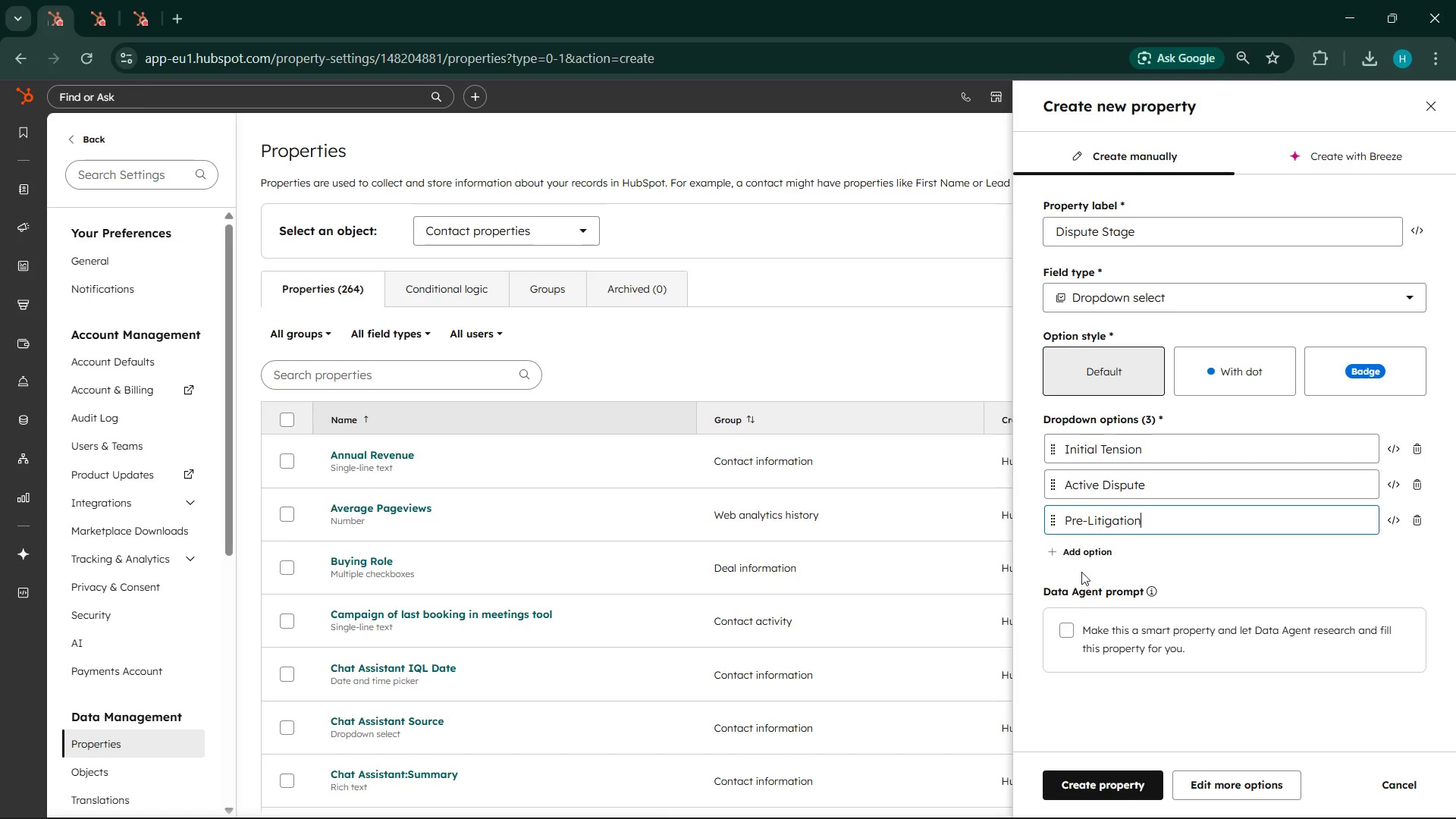 
left_click([1074, 545])
 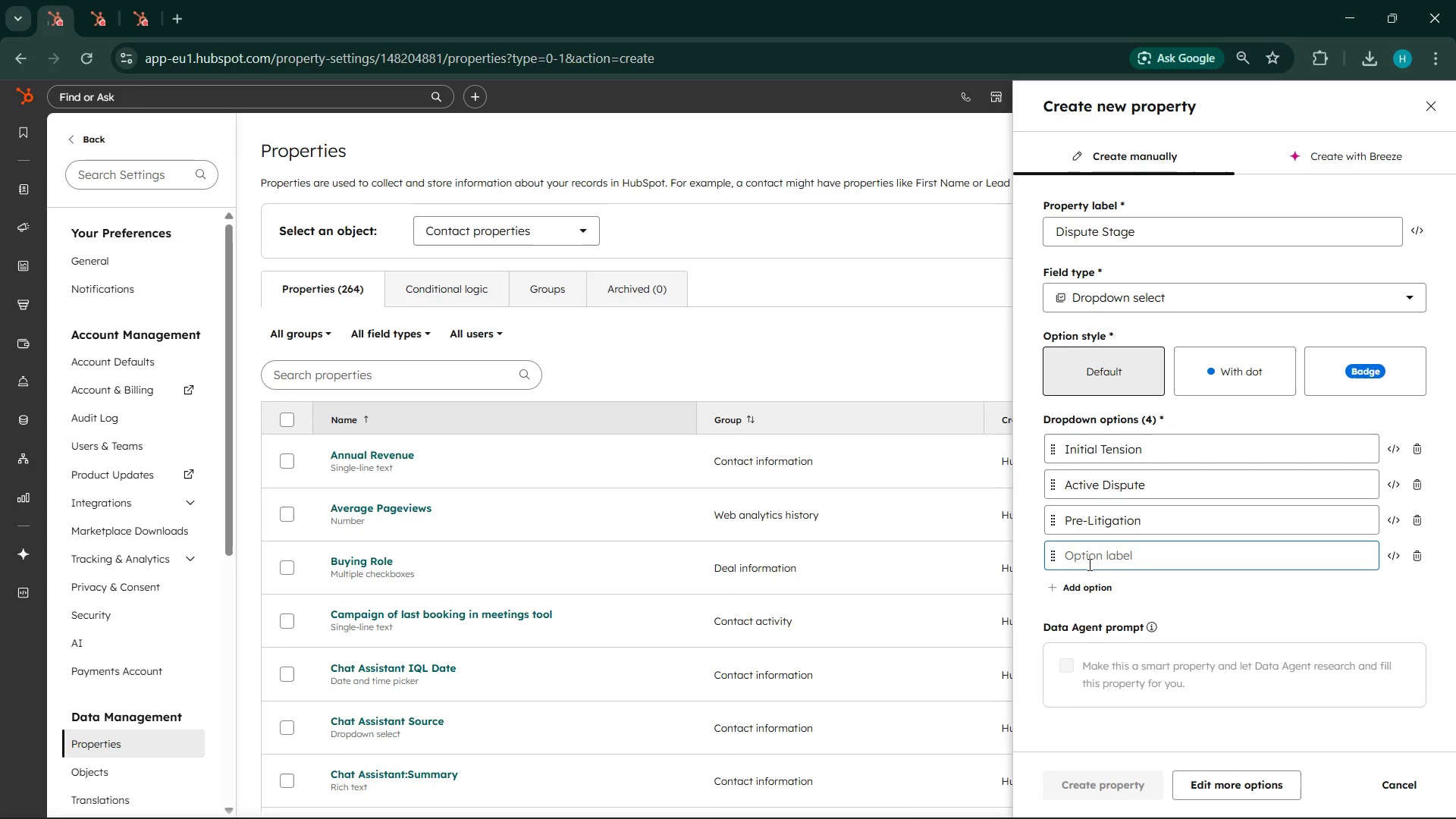 
type(In )
 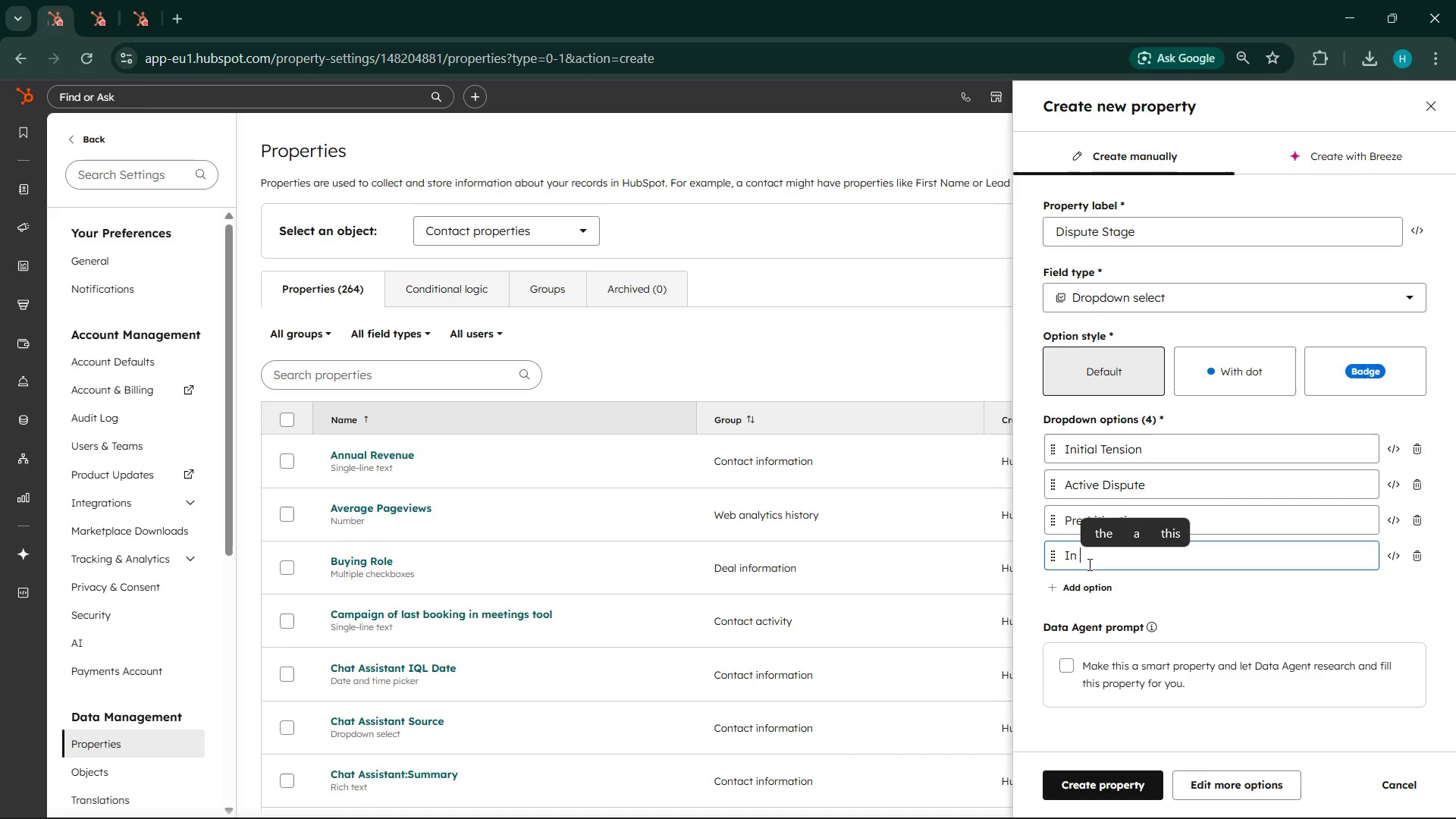 
key(Backspace)
 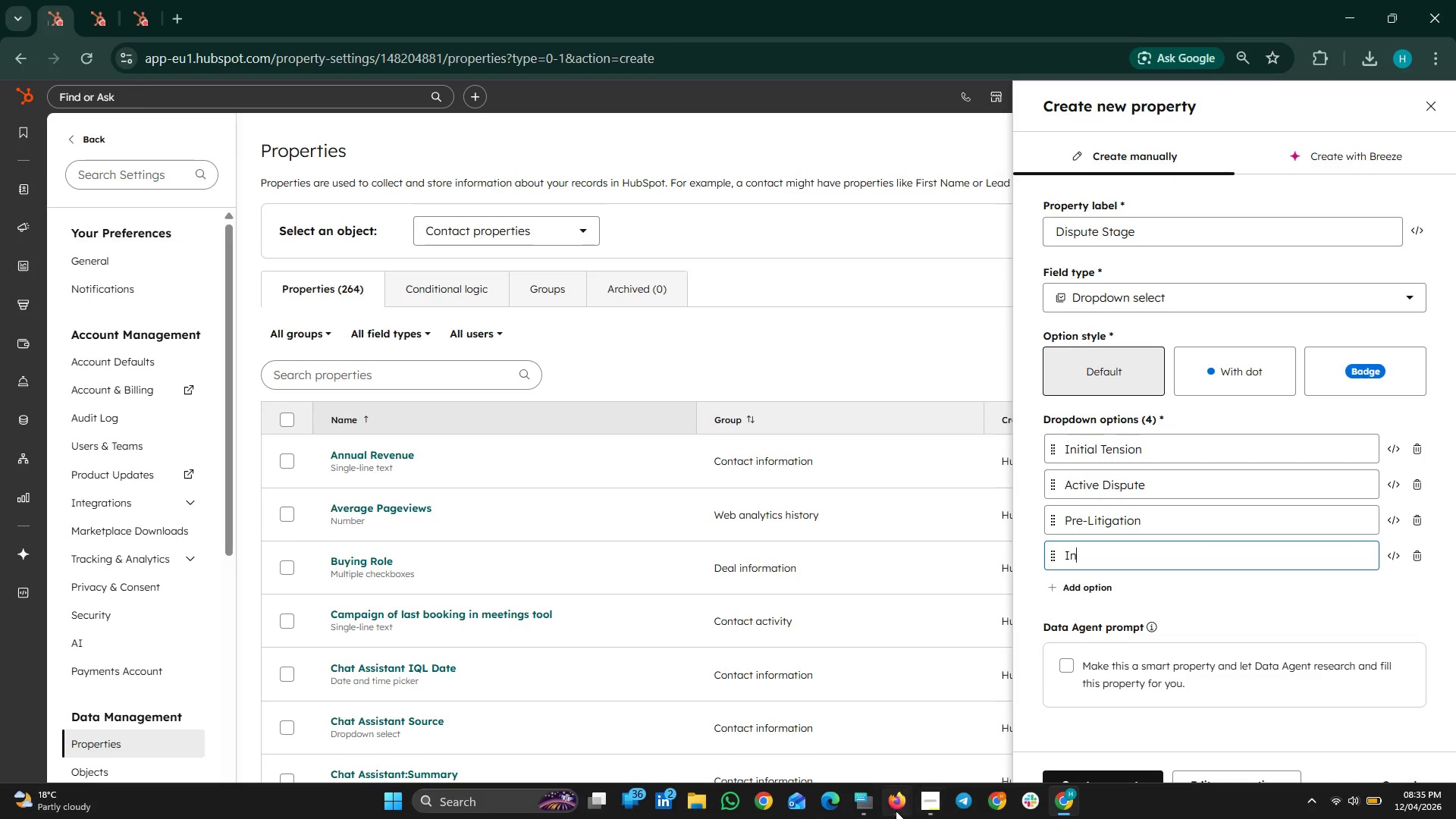 
left_click([871, 802])
 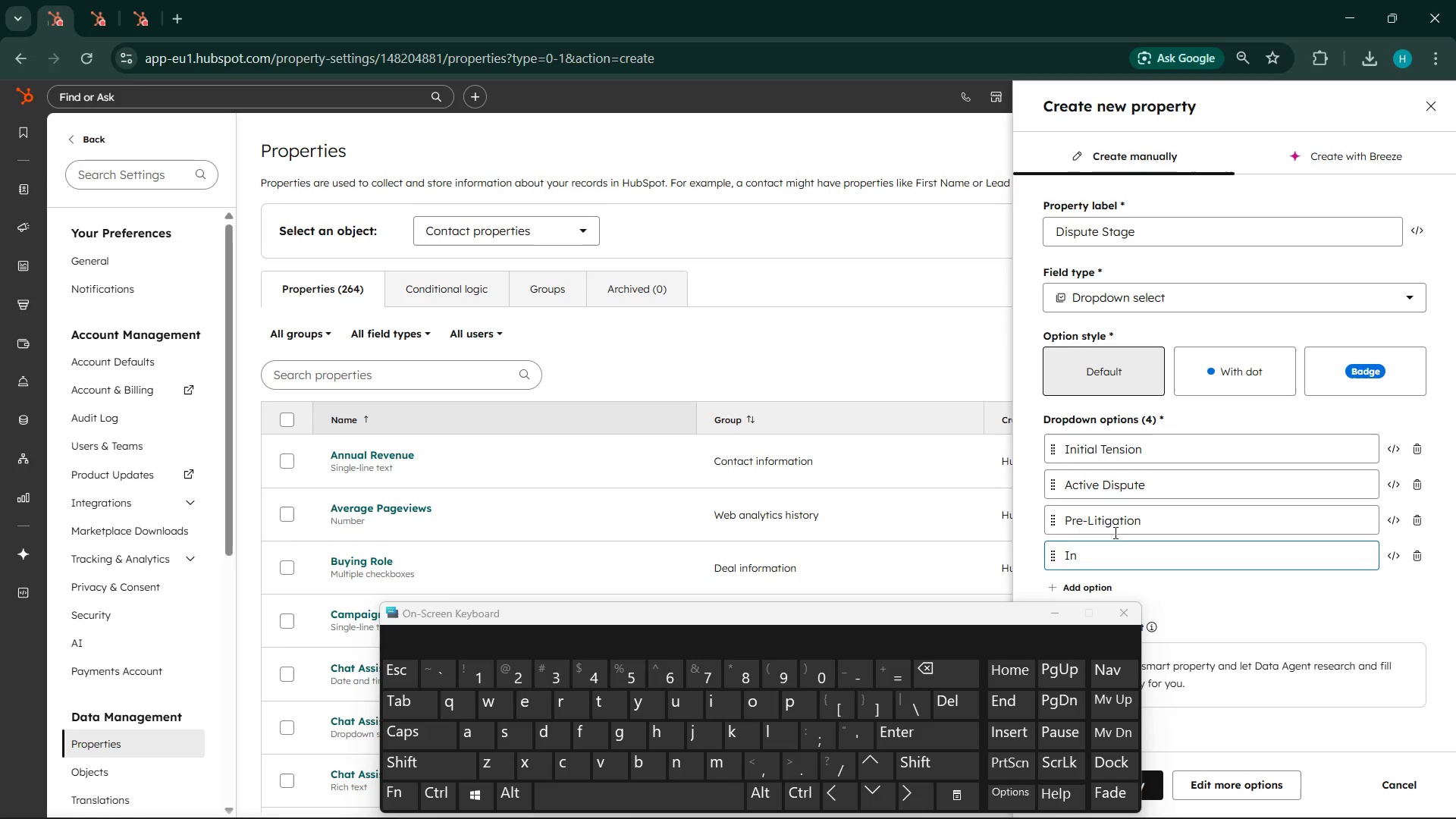 
left_click([1114, 526])
 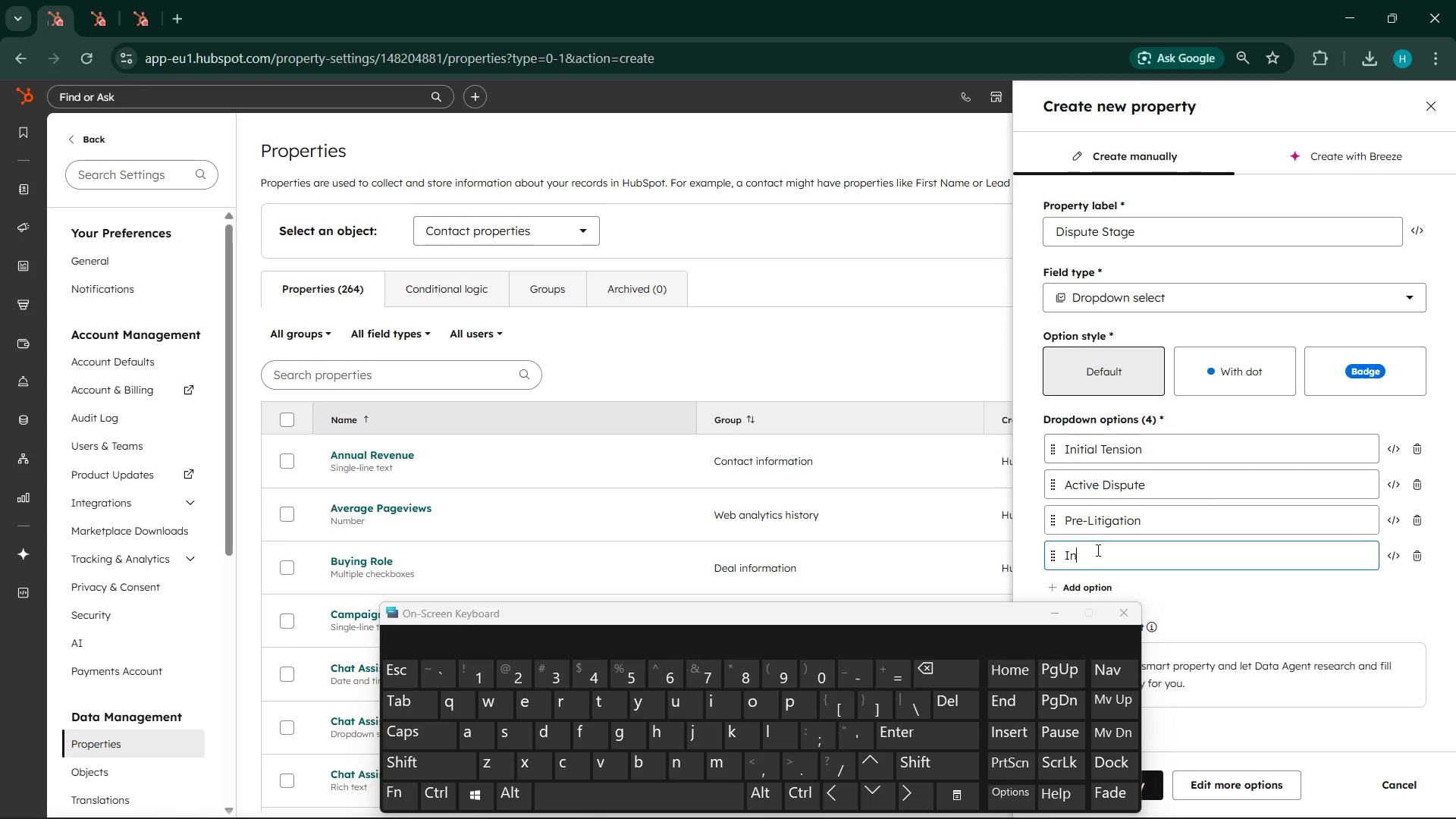 
left_click([1097, 550])
 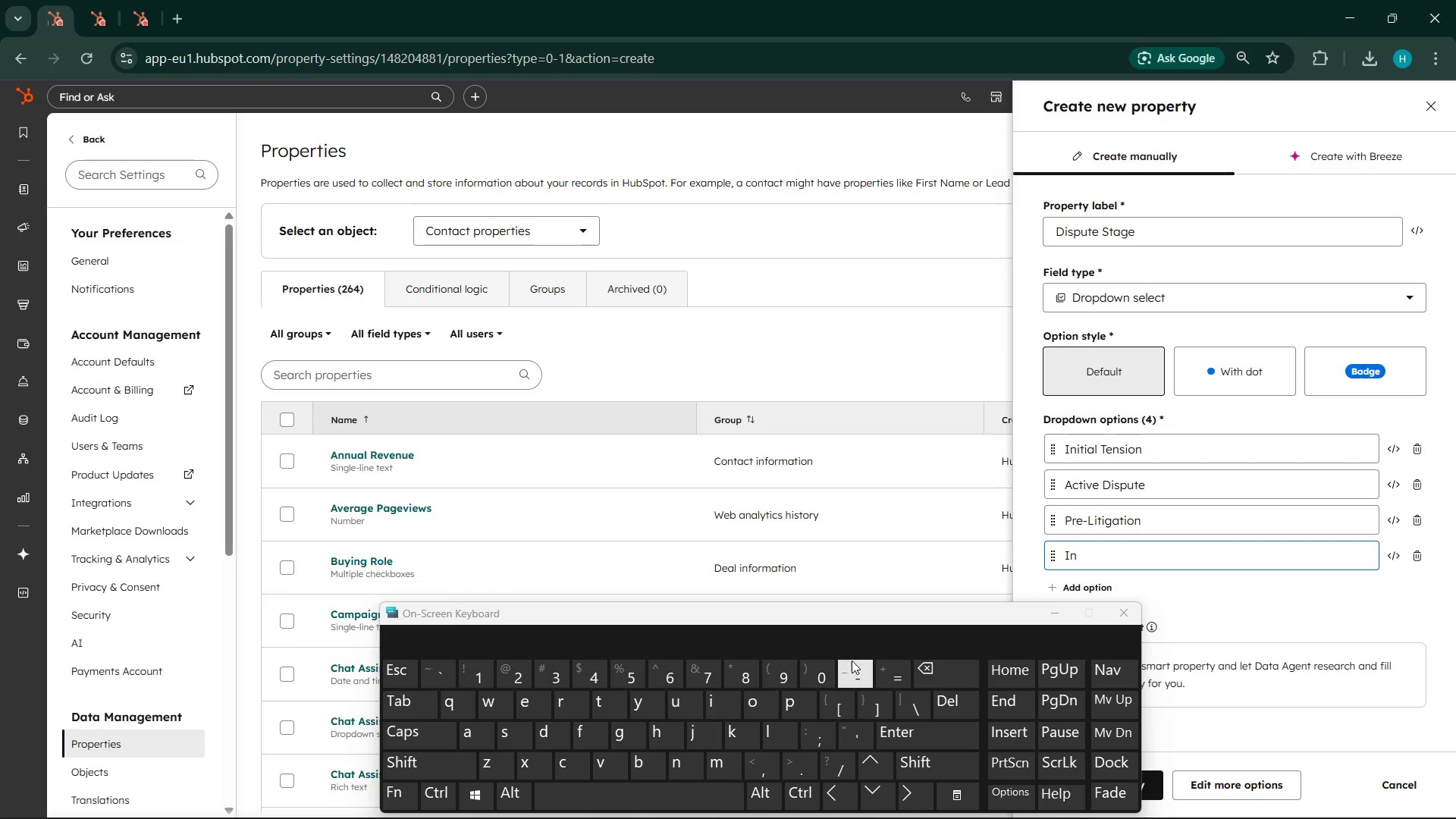 
key(Minus)
 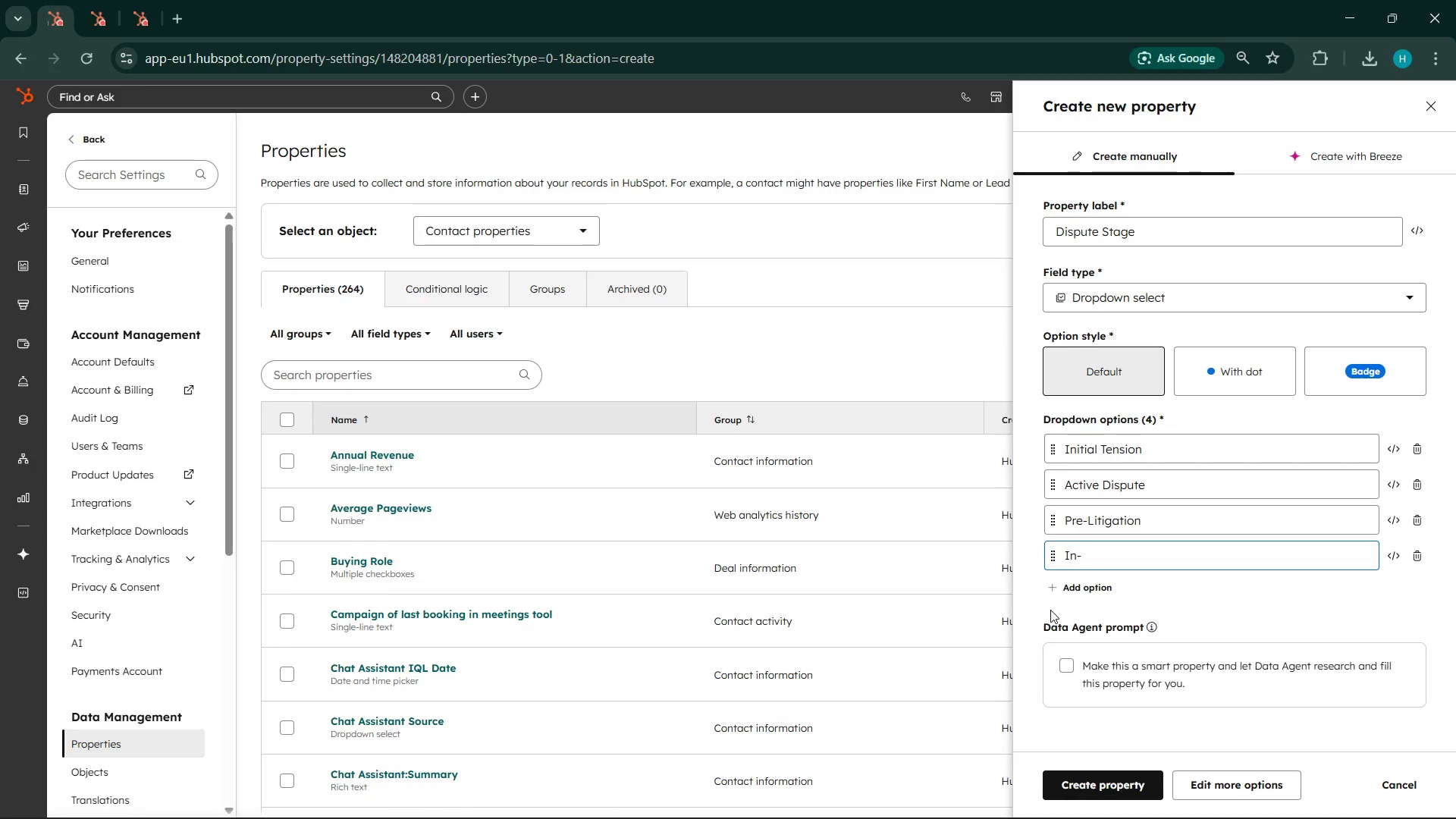 
type(Litigation)
 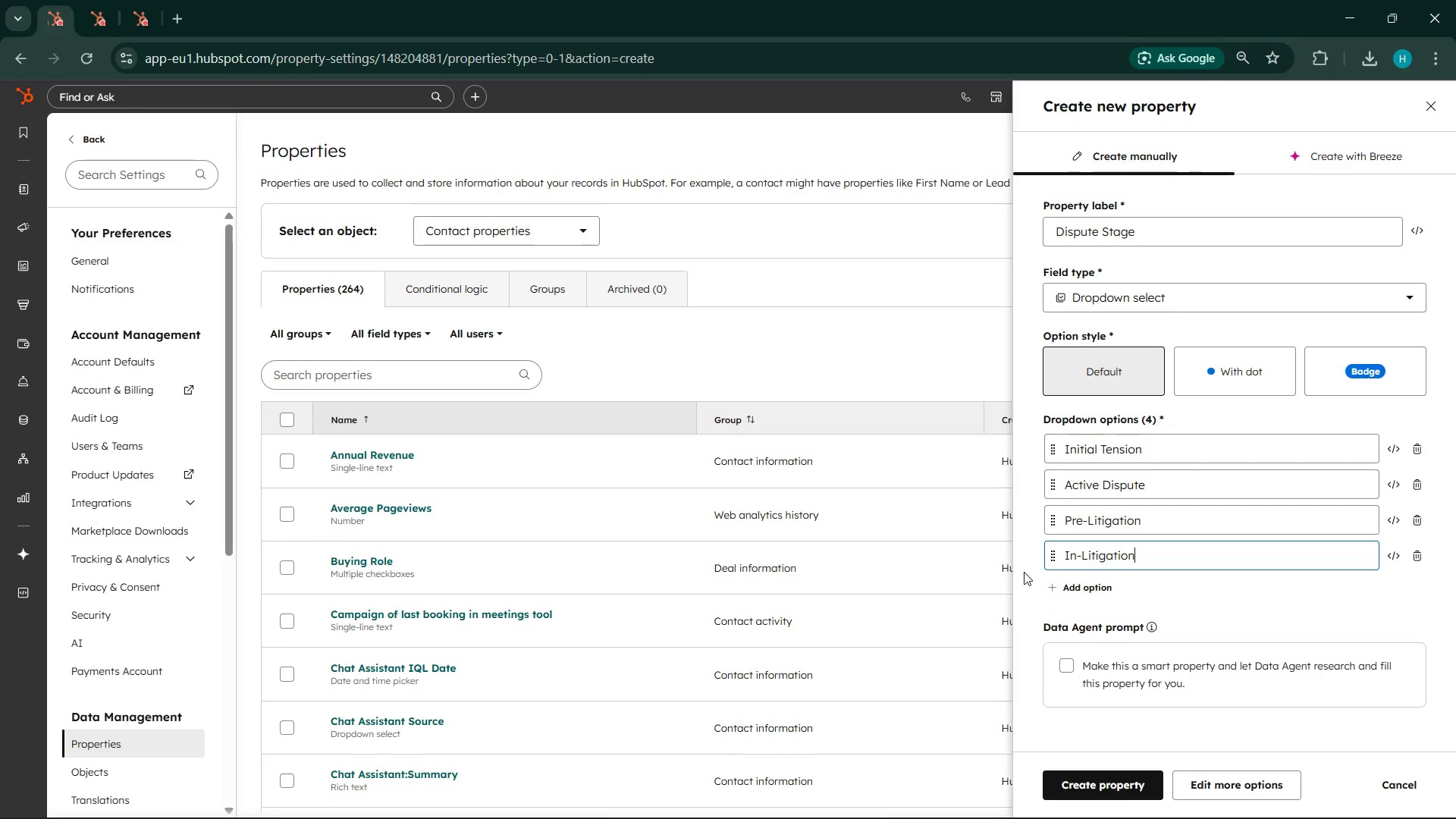 
left_click([1072, 590])
 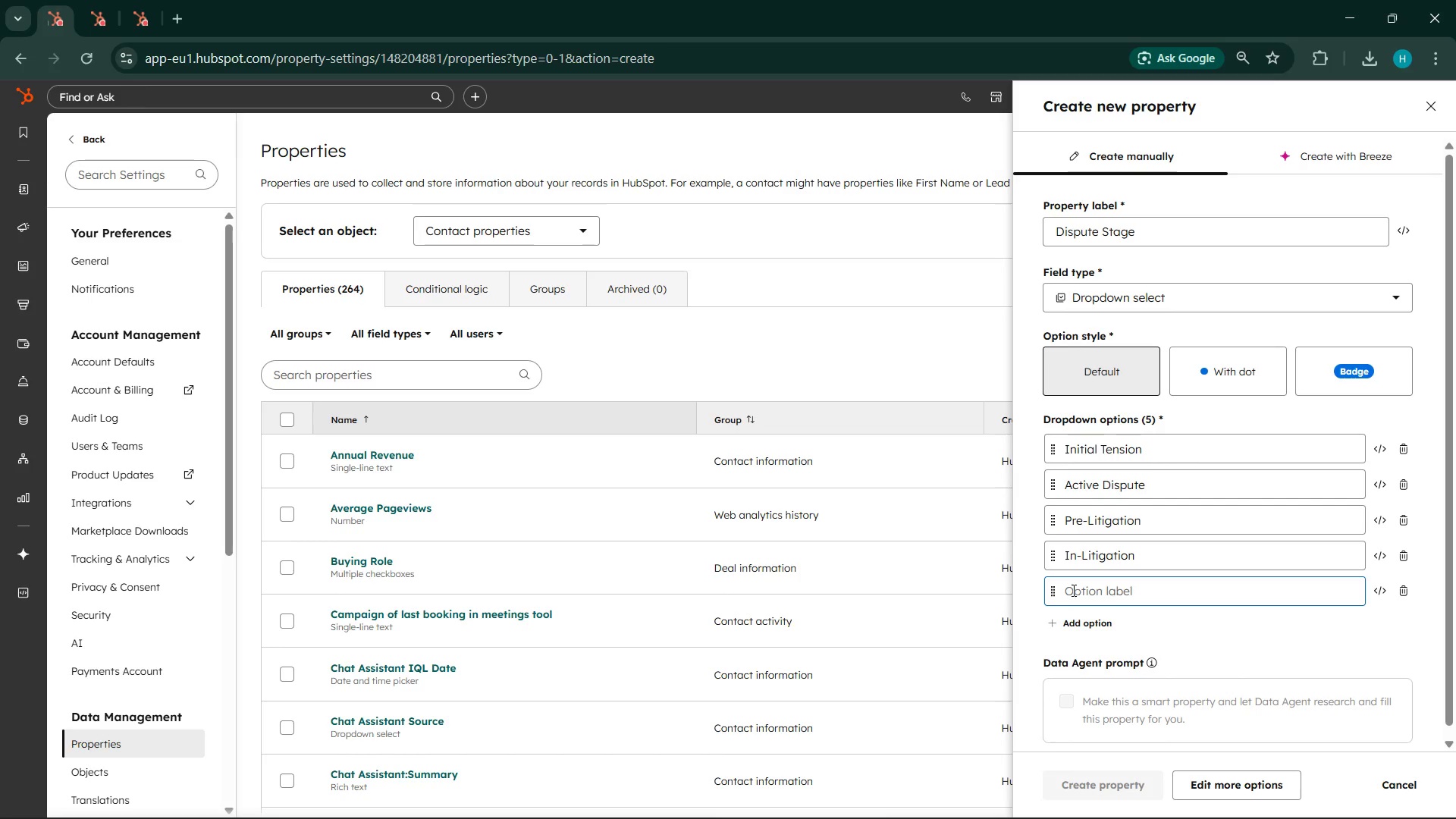 
left_click([1072, 590])
 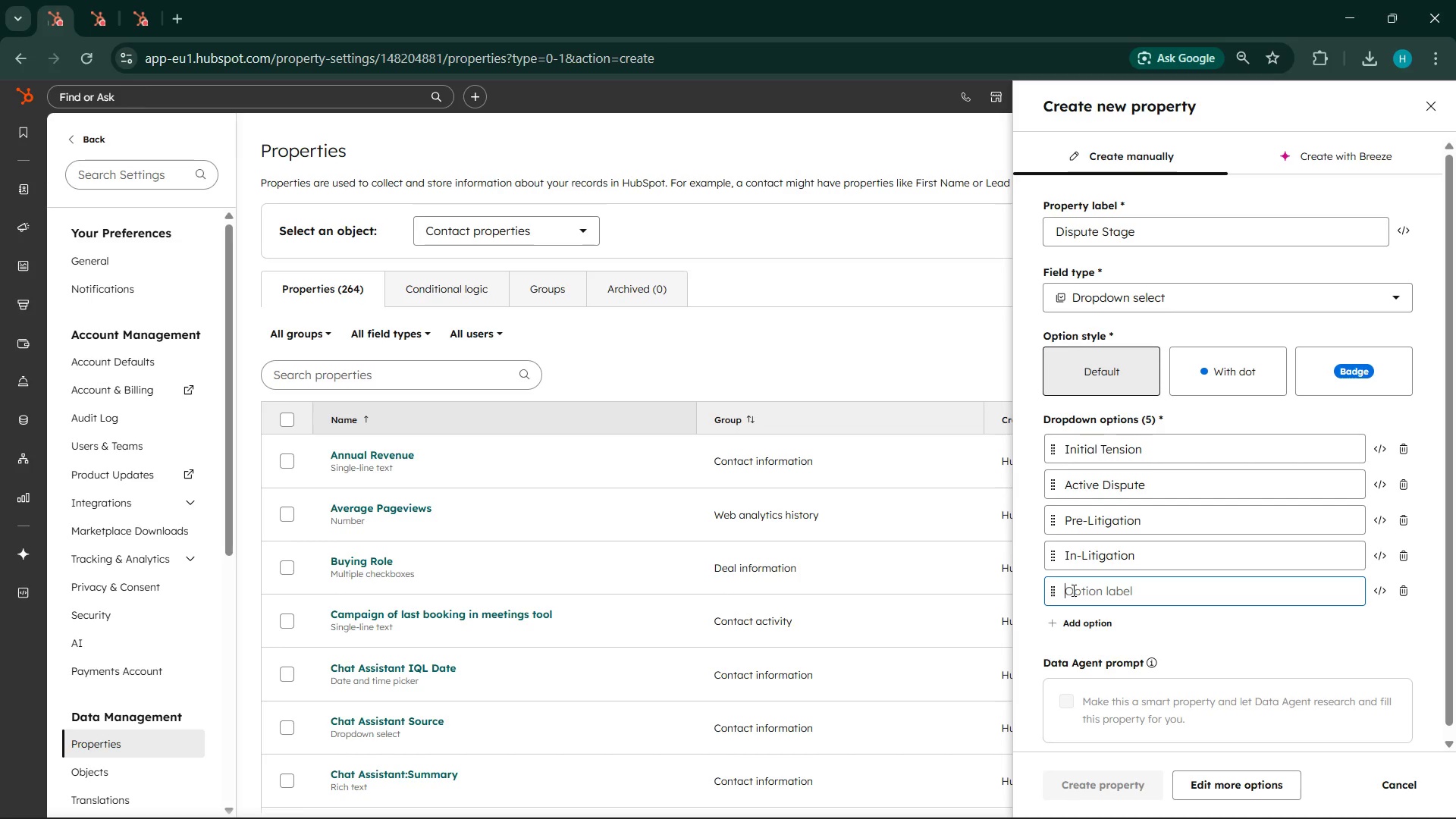 
type(Resoul)
 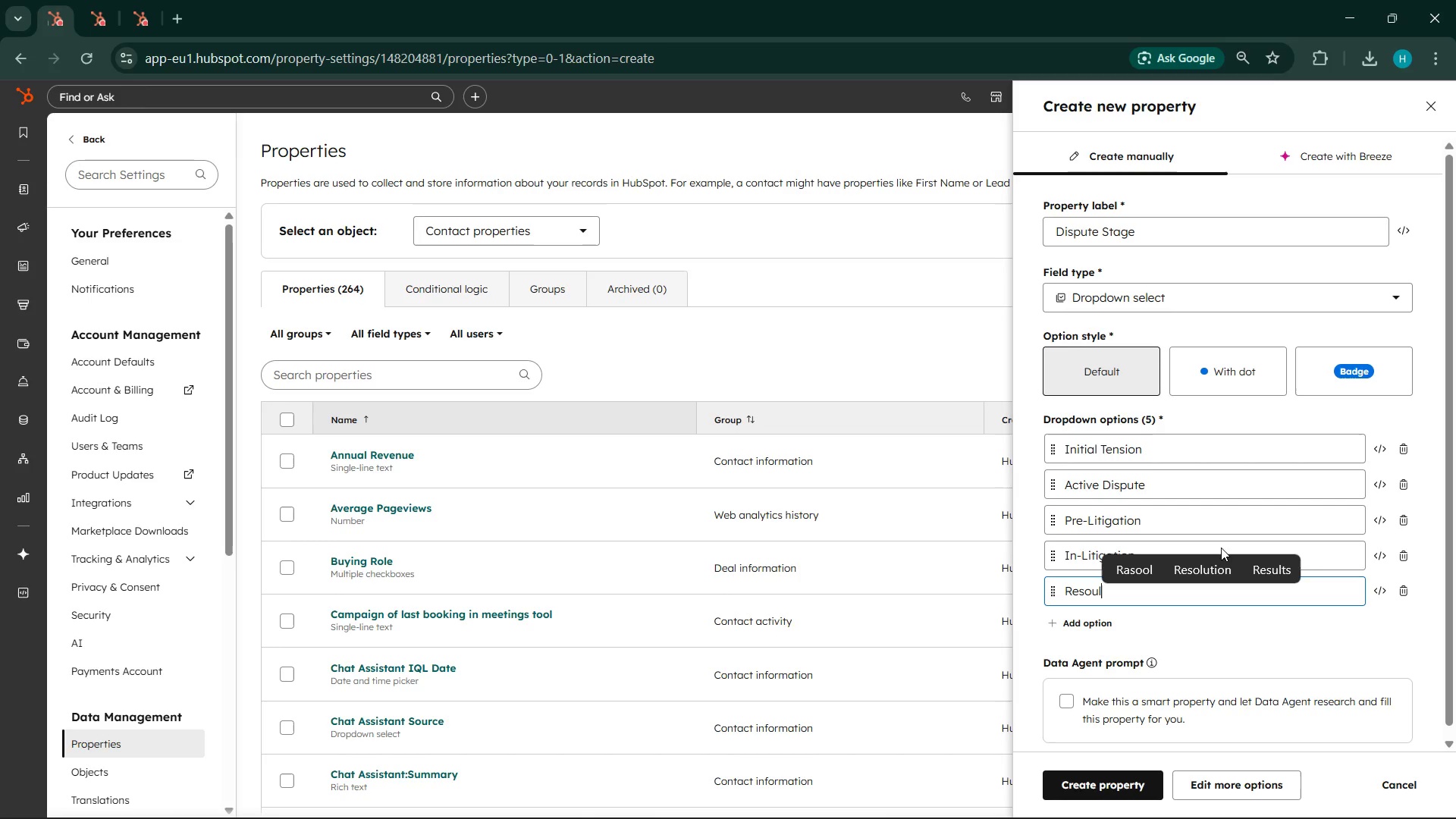 
left_click([1211, 563])
 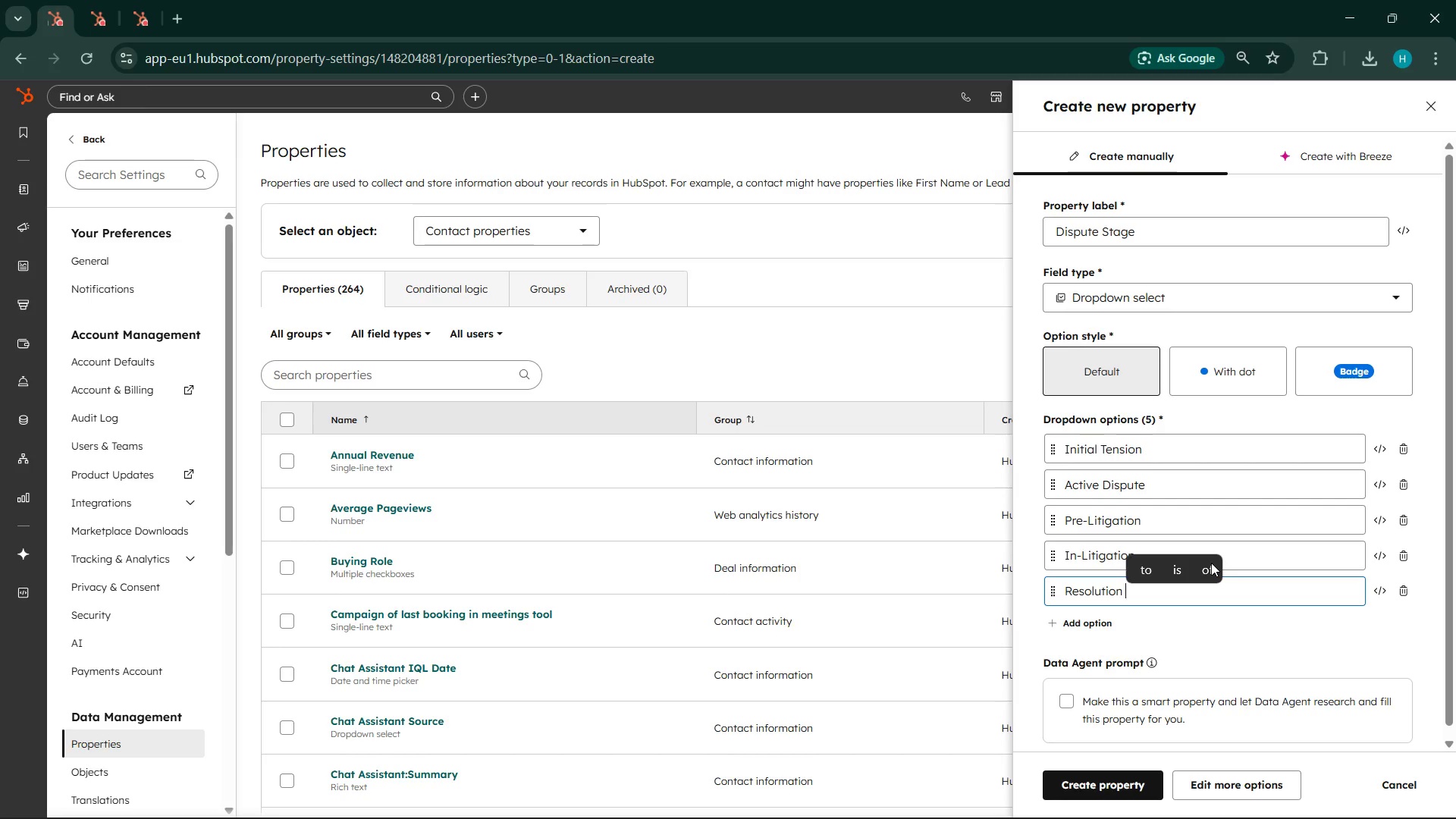 
key(Backspace)
 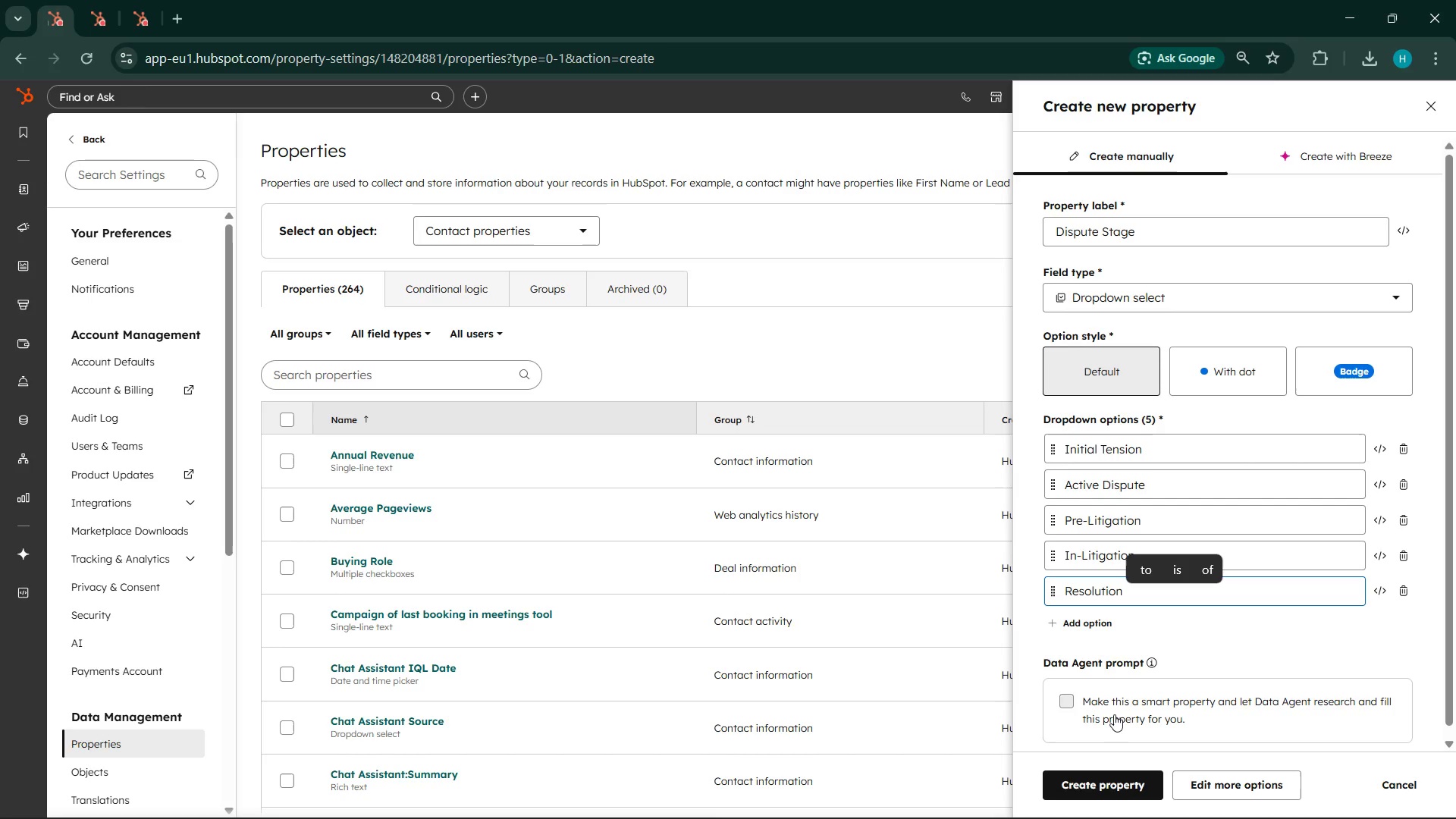 
wait(5.62)
 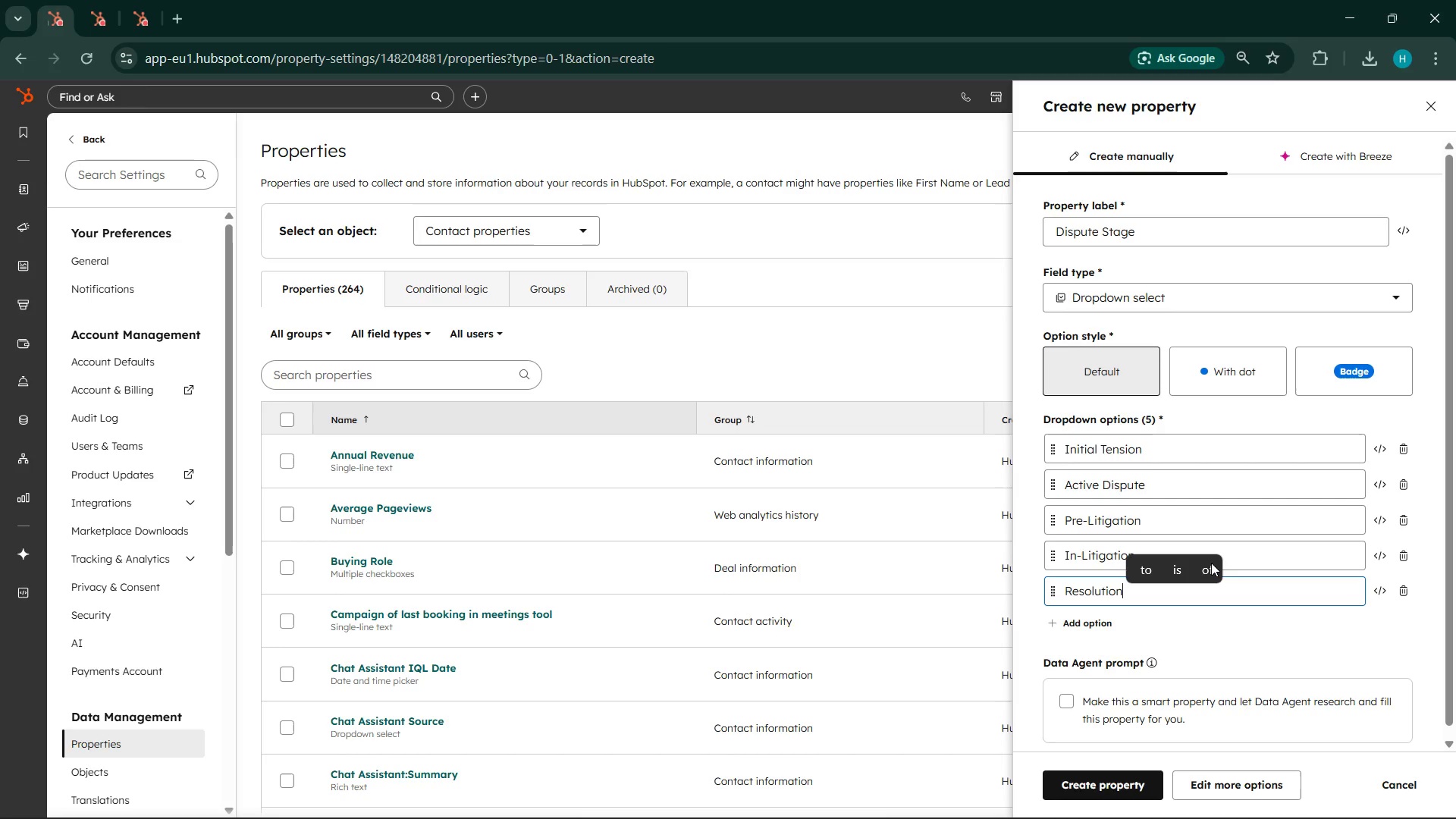 
left_click([1101, 780])
 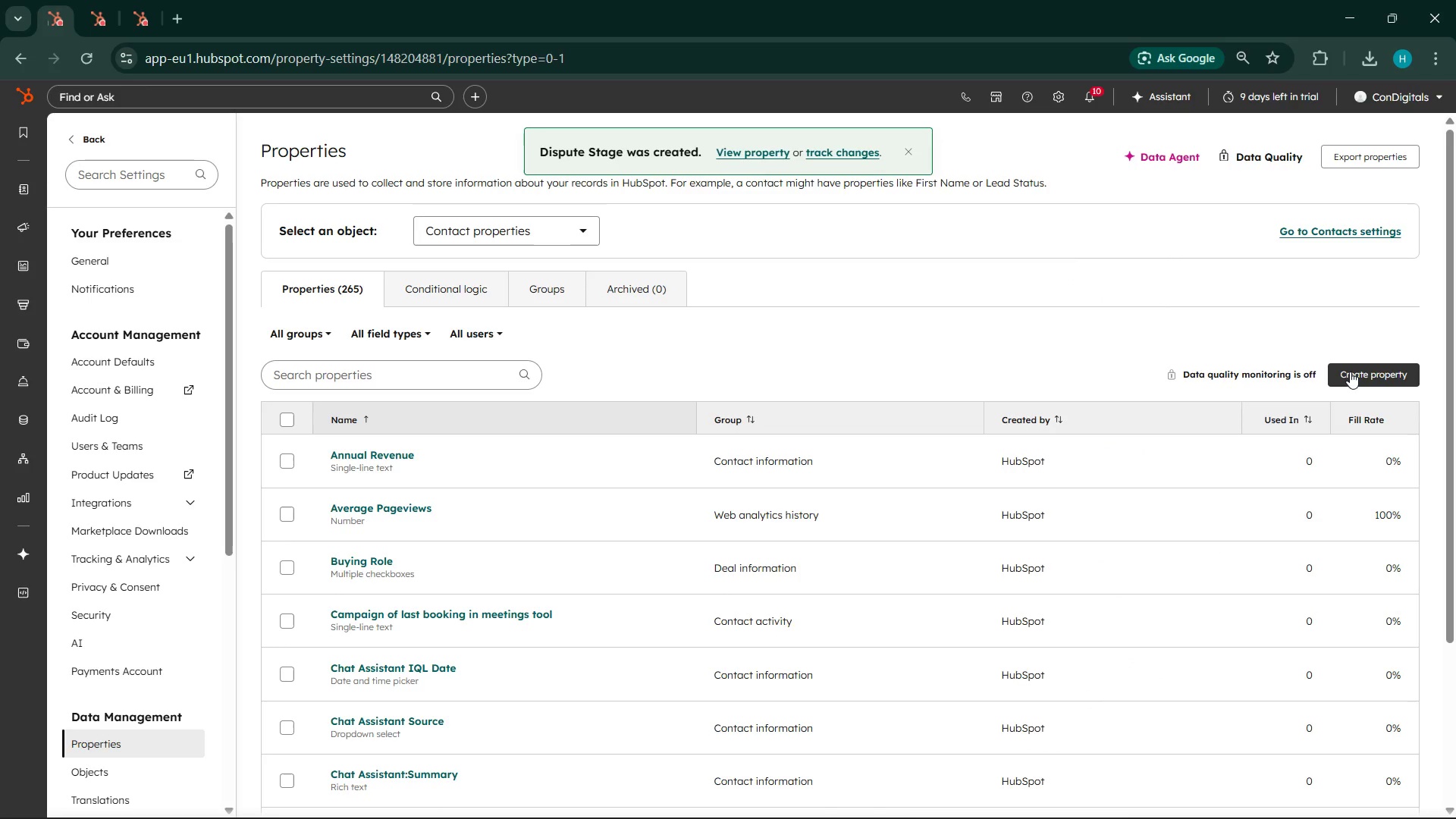 
left_click([1350, 372])
 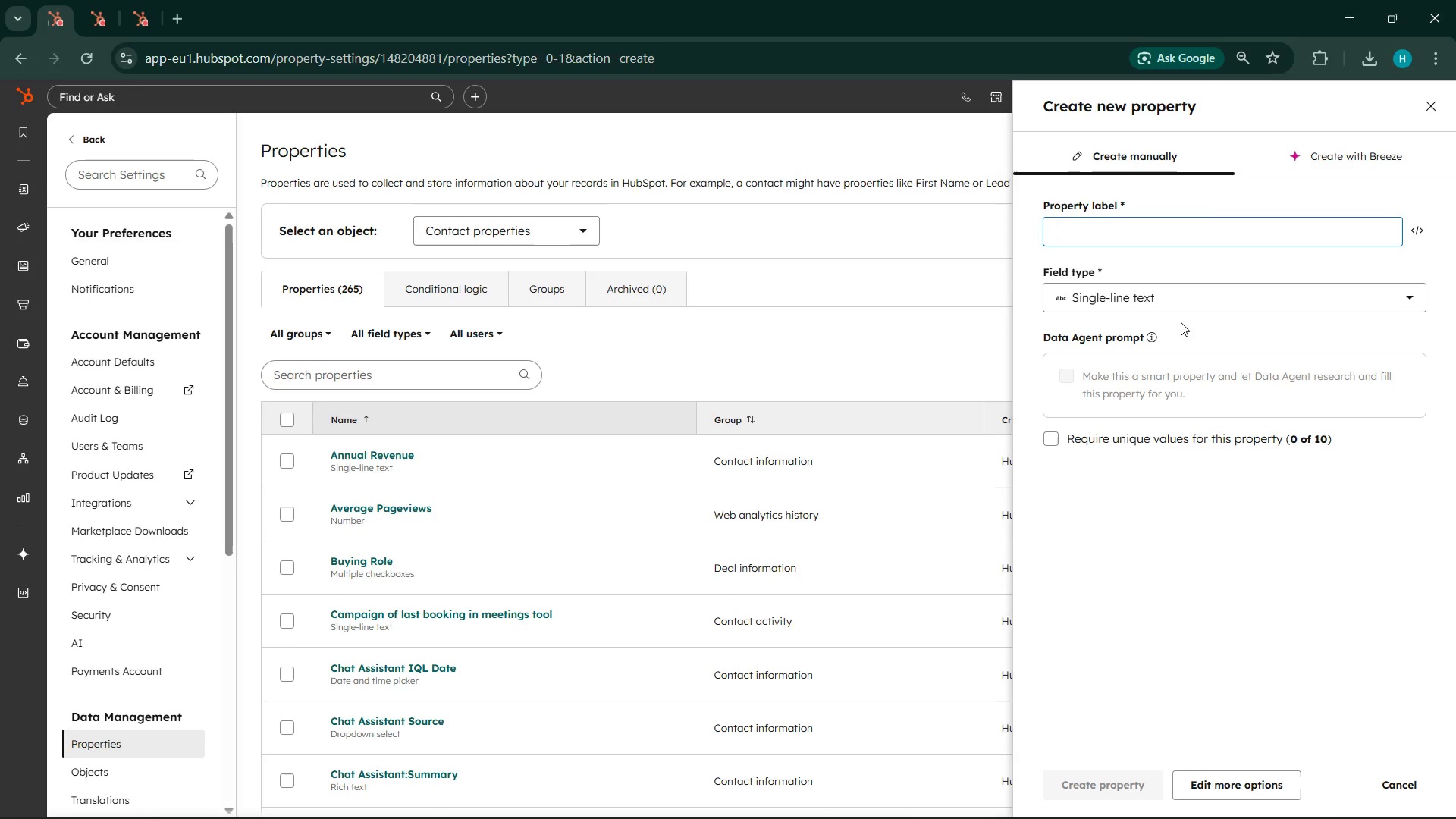 
type(Persona L)
key(Backspace)
type(Type)
 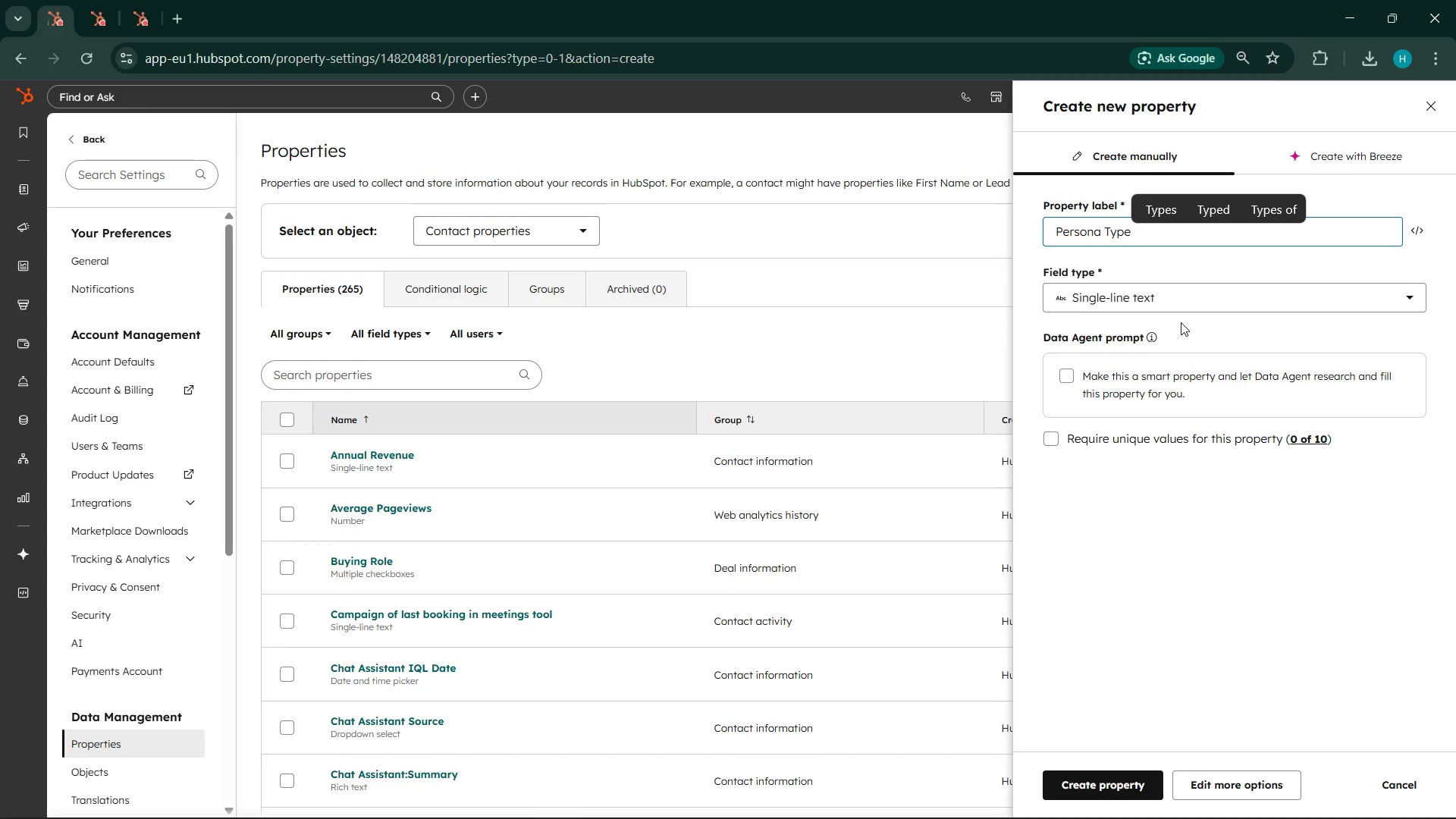 
left_click([1168, 303])
 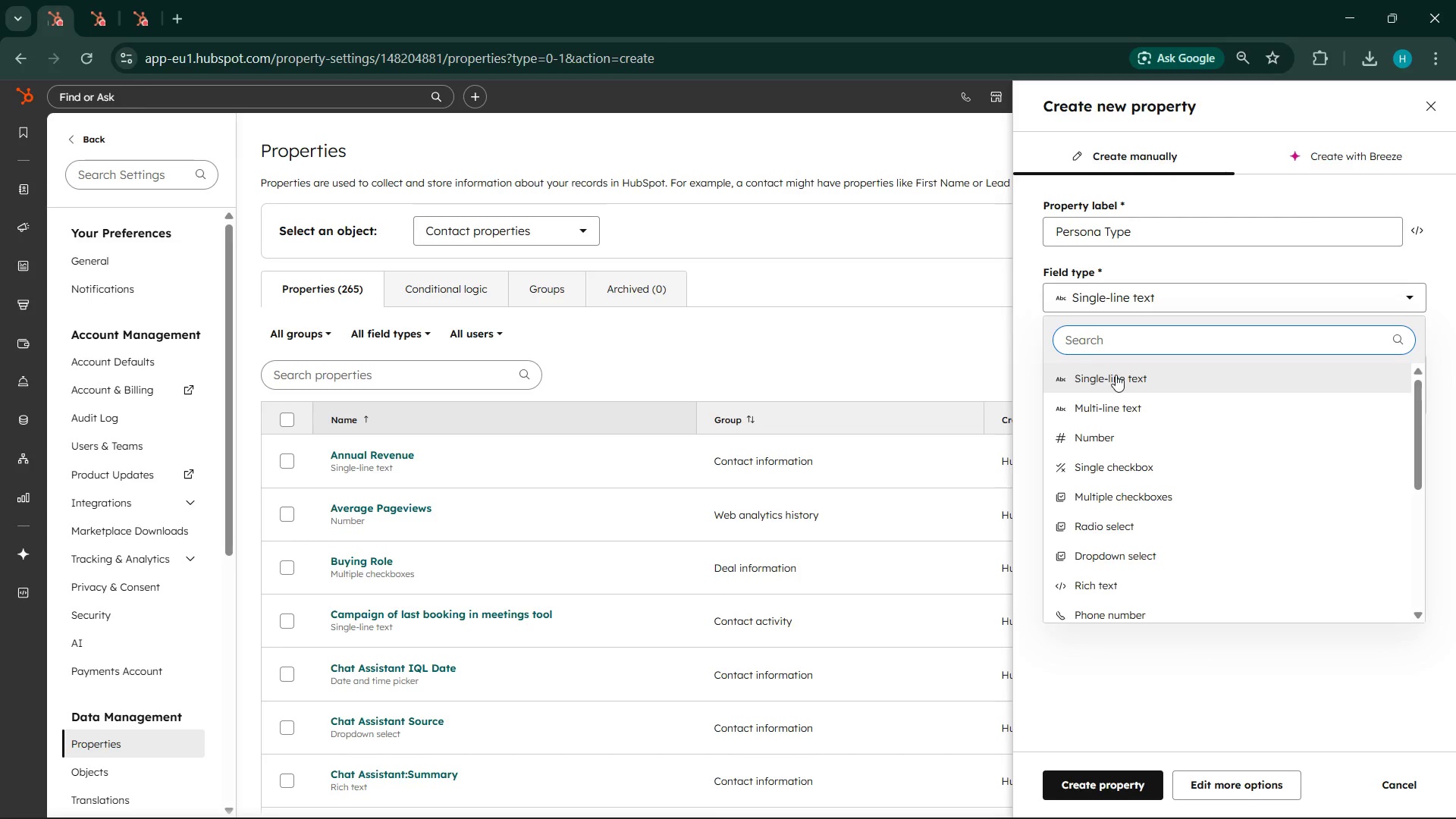 
scroll: coordinate [1116, 375], scroll_direction: down, amount: 3.0
 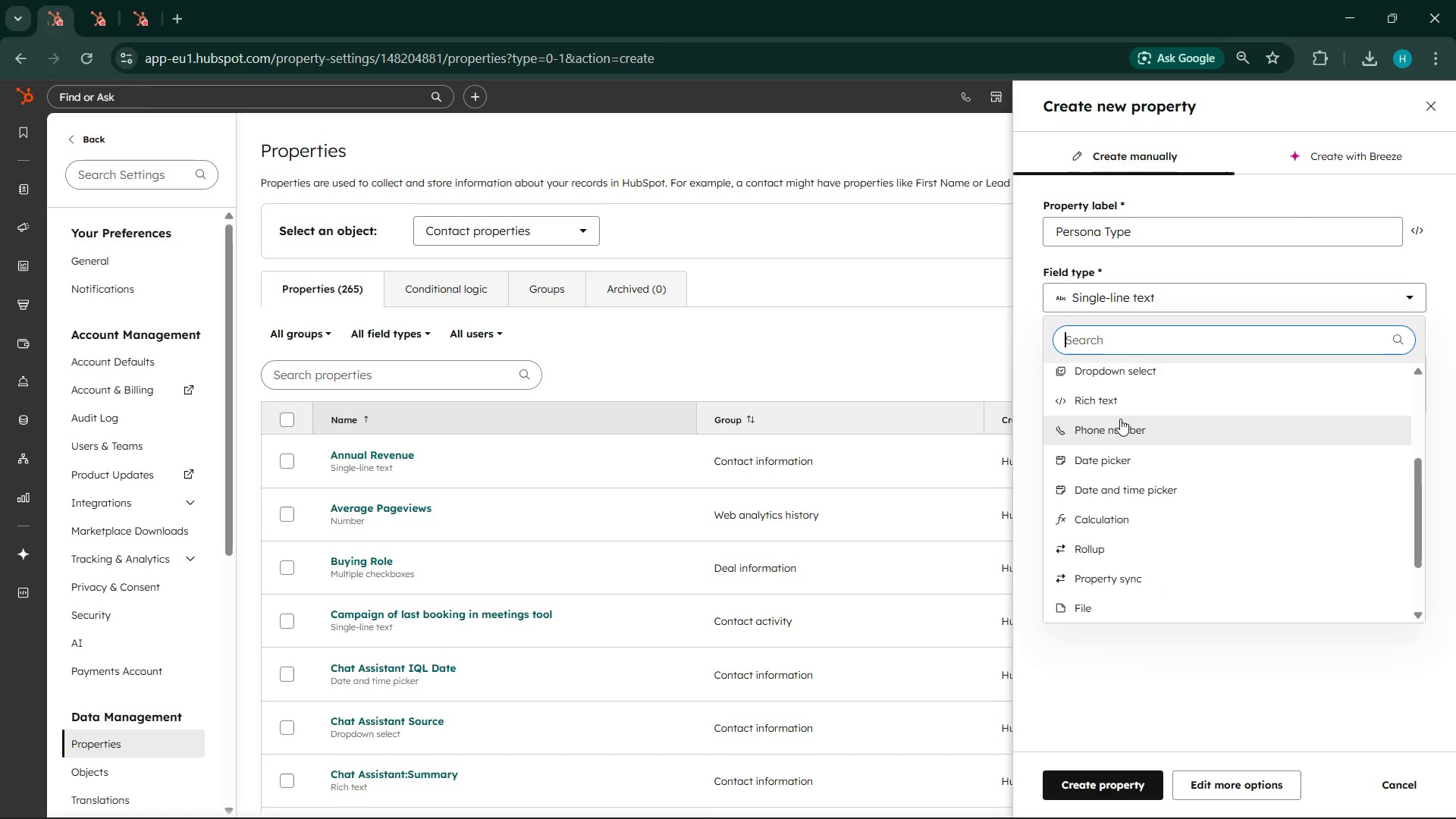 
scroll: coordinate [1120, 419], scroll_direction: up, amount: 1.0
 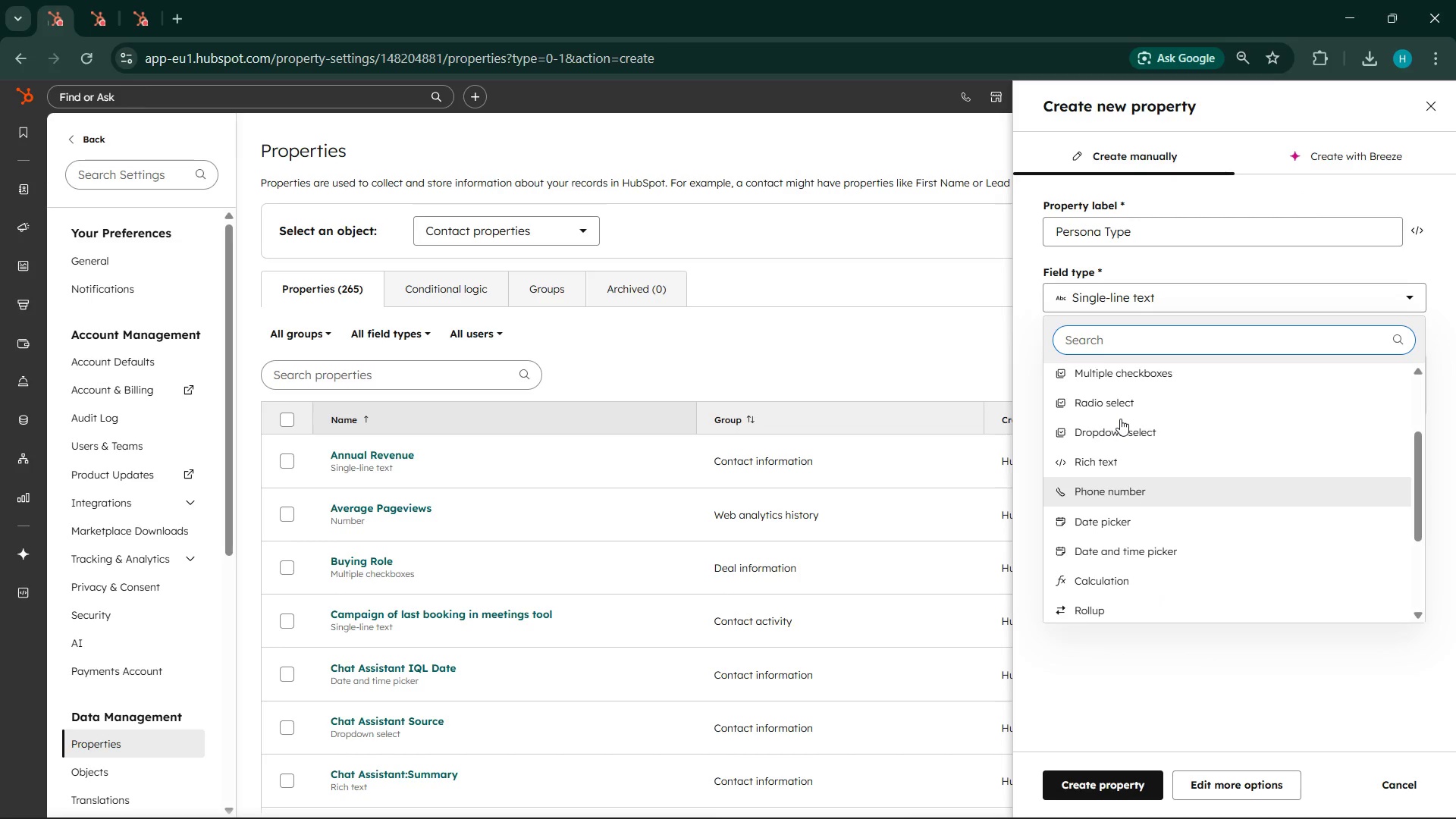 
left_click_drag(start_coordinate=[1120, 419], to_coordinate=[1120, 430])
 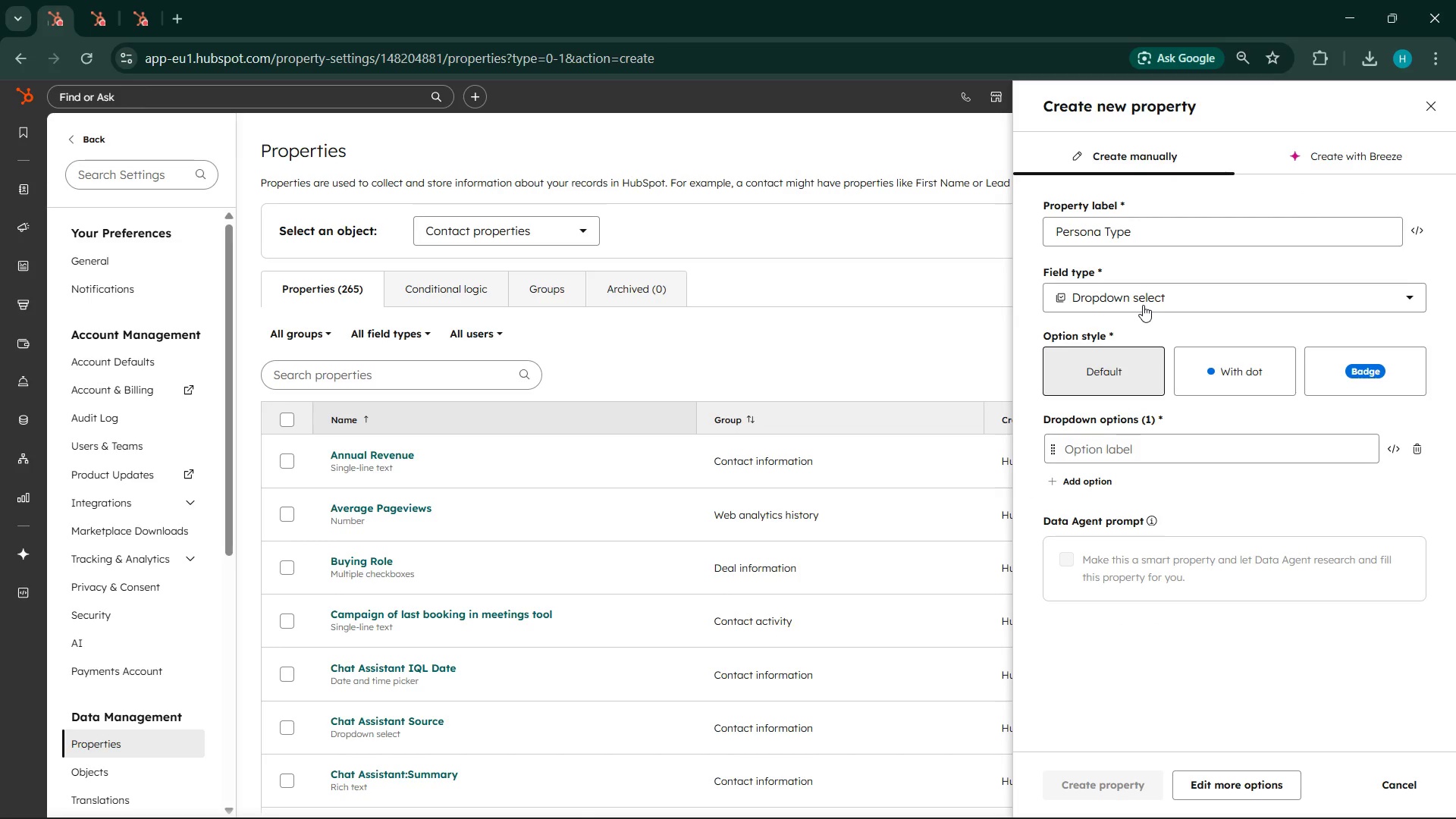 
scroll: coordinate [1143, 305], scroll_direction: down, amount: 2.0
 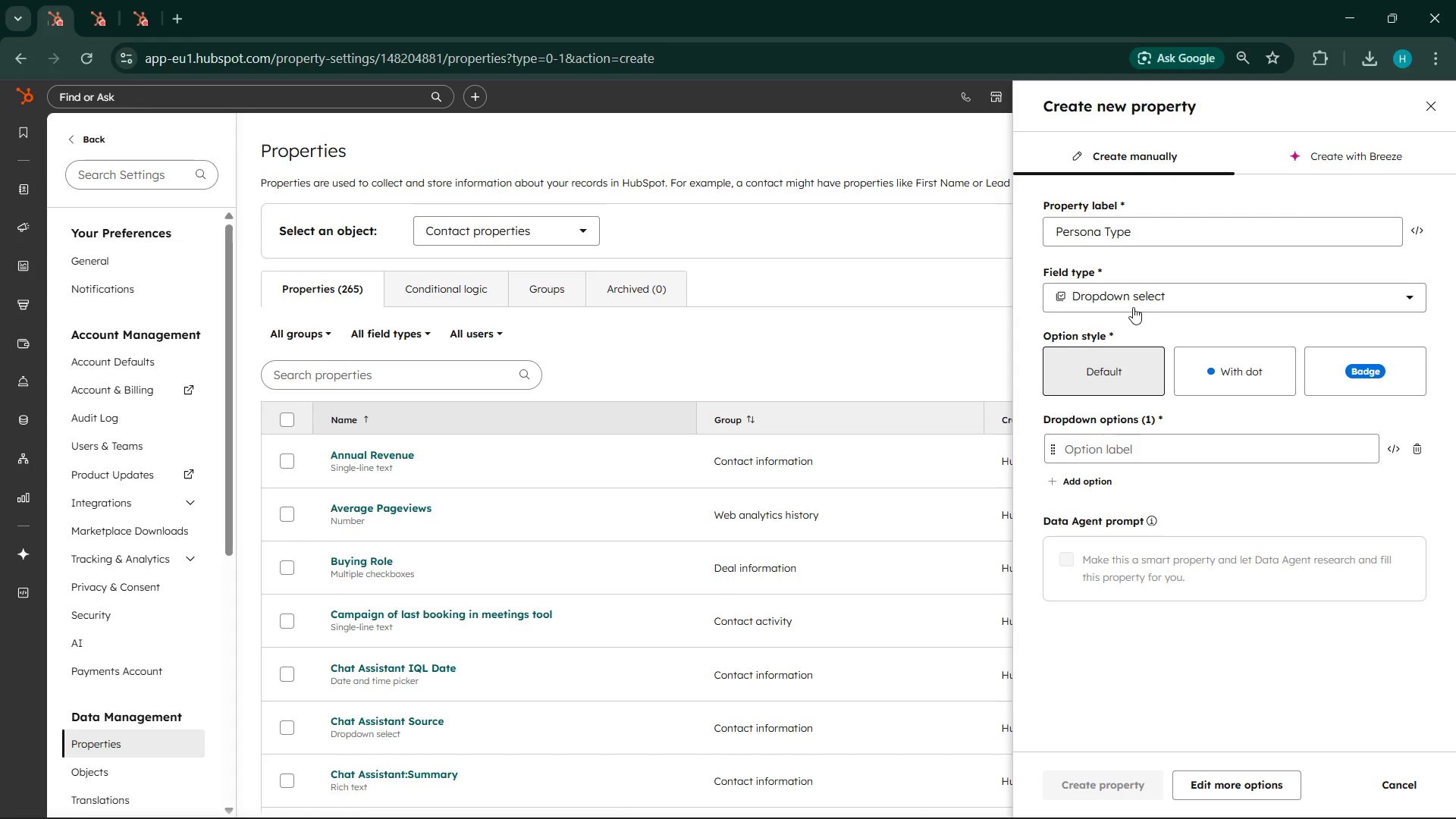 
wait(6.2)
 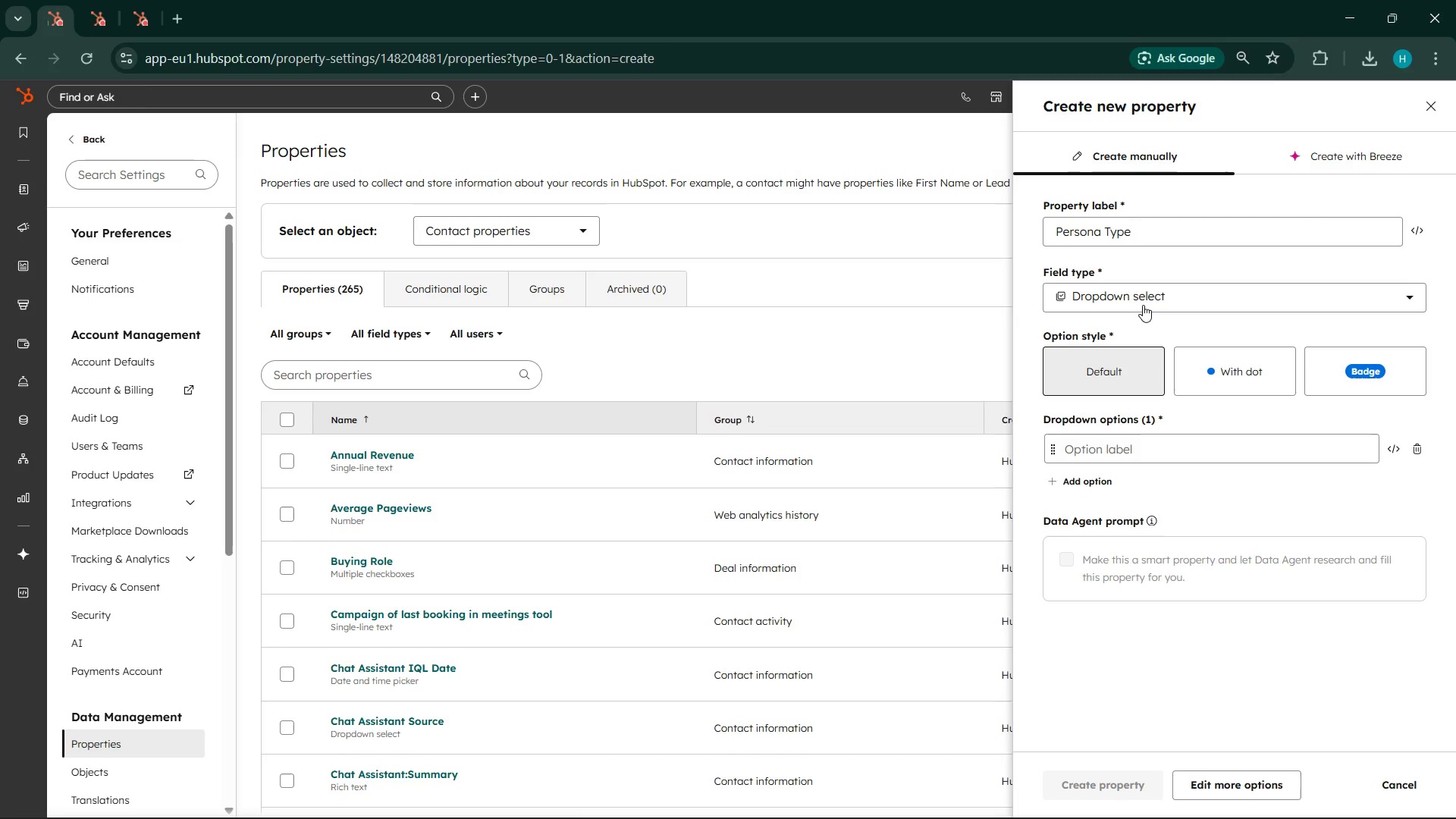 
left_click([1092, 455])
 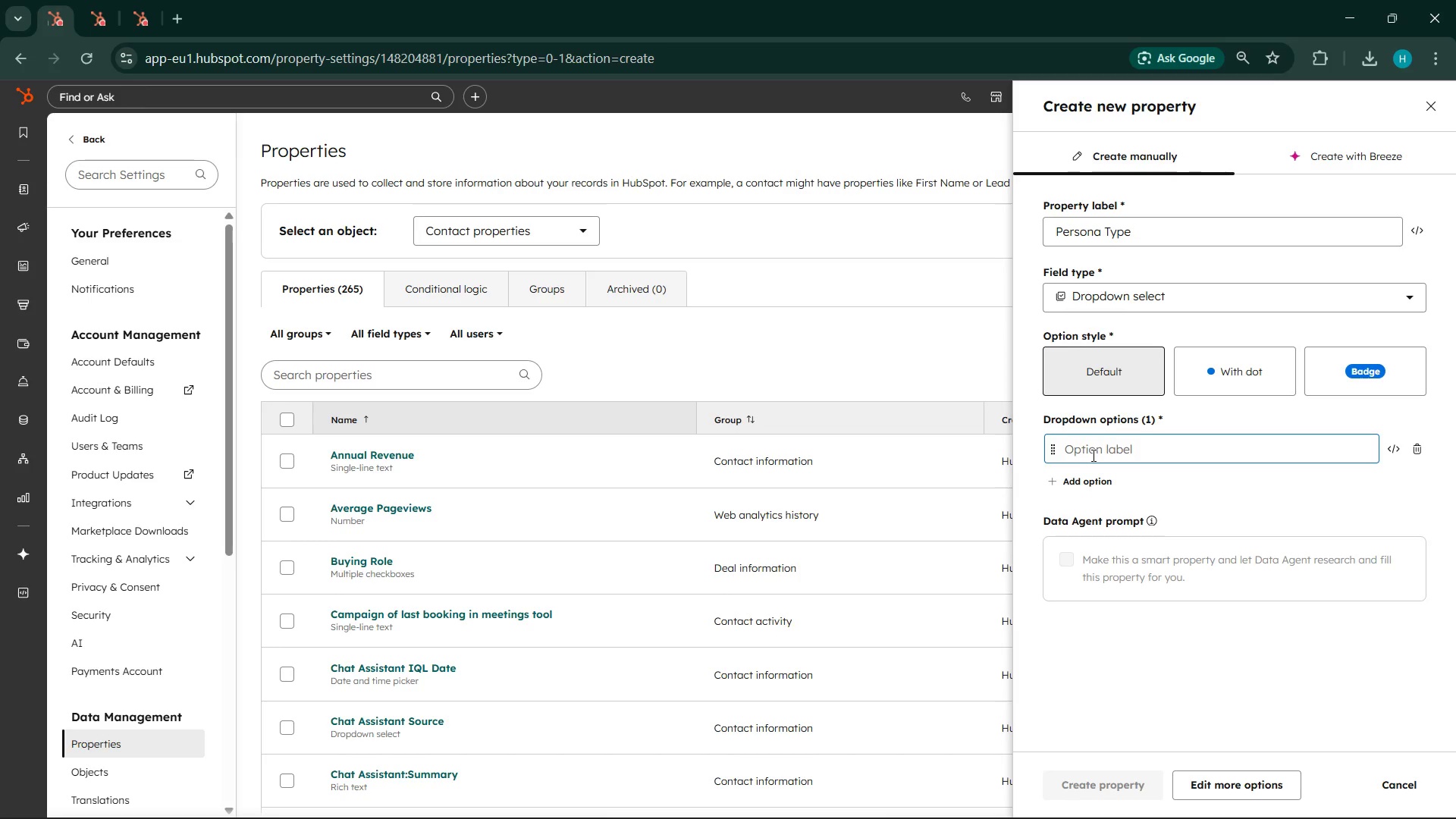 
type(Commercial Litigation)
 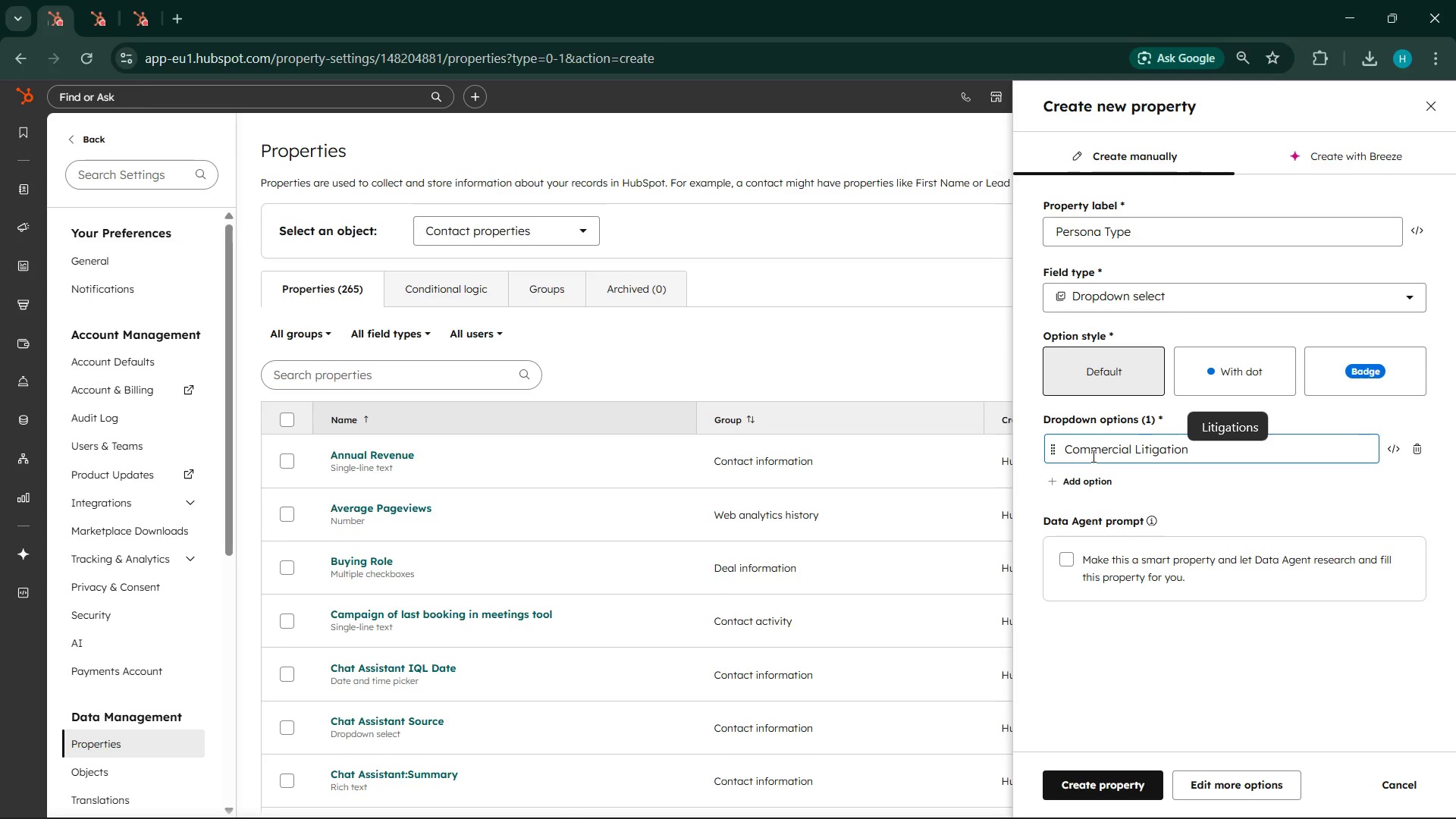 
left_click([1065, 483])
 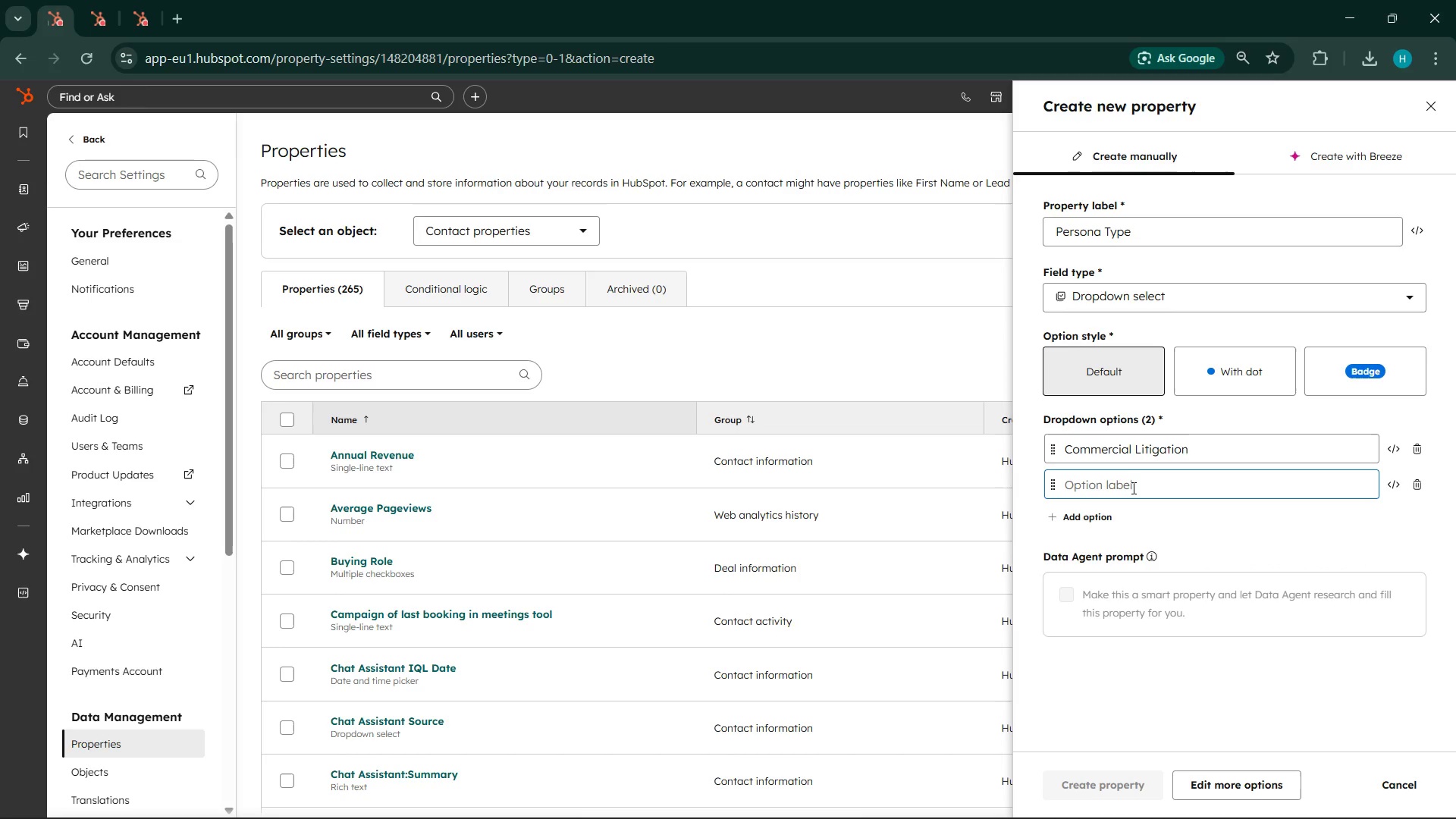 
left_click([1131, 488])
 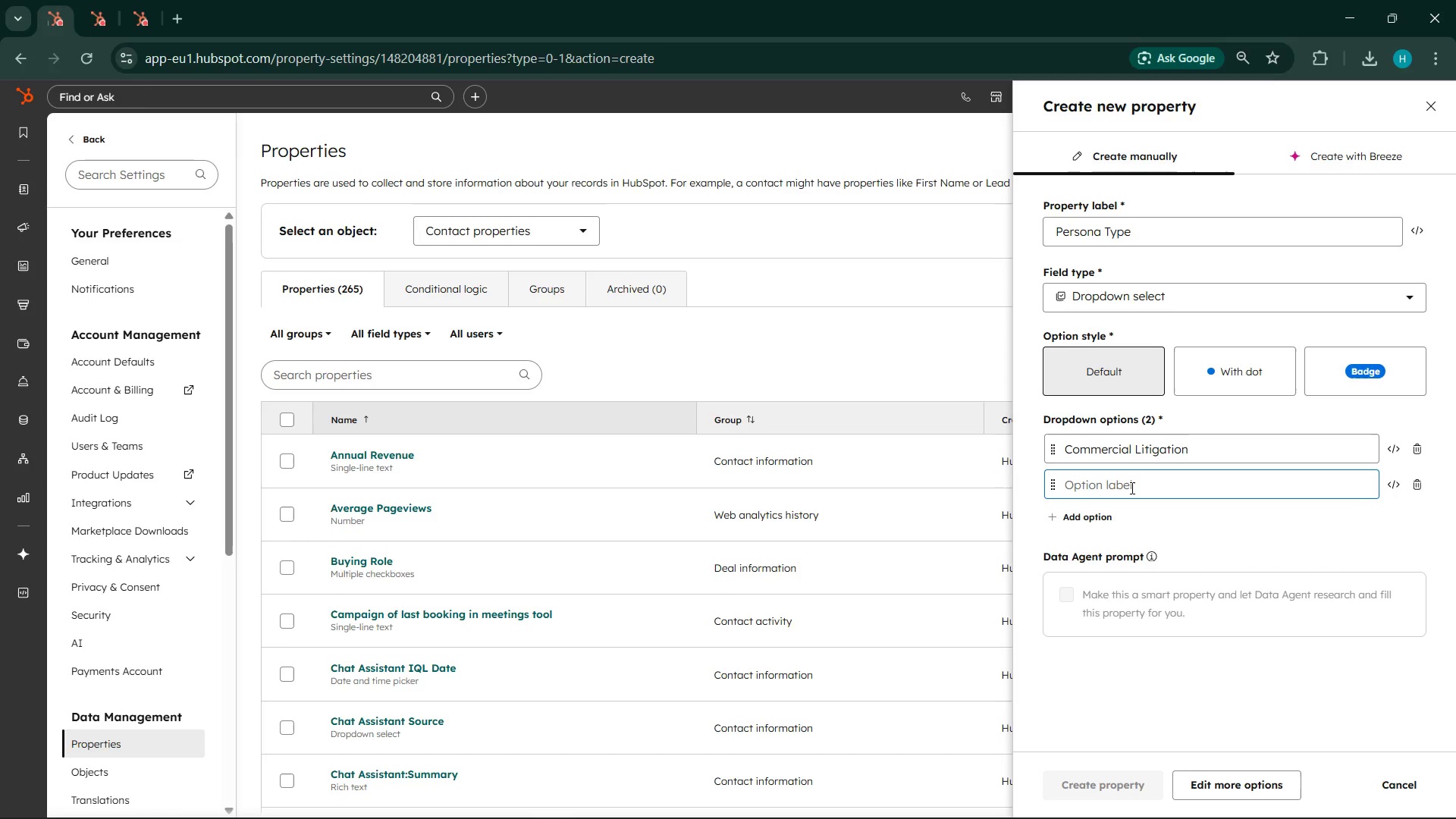 
type(Busine)
 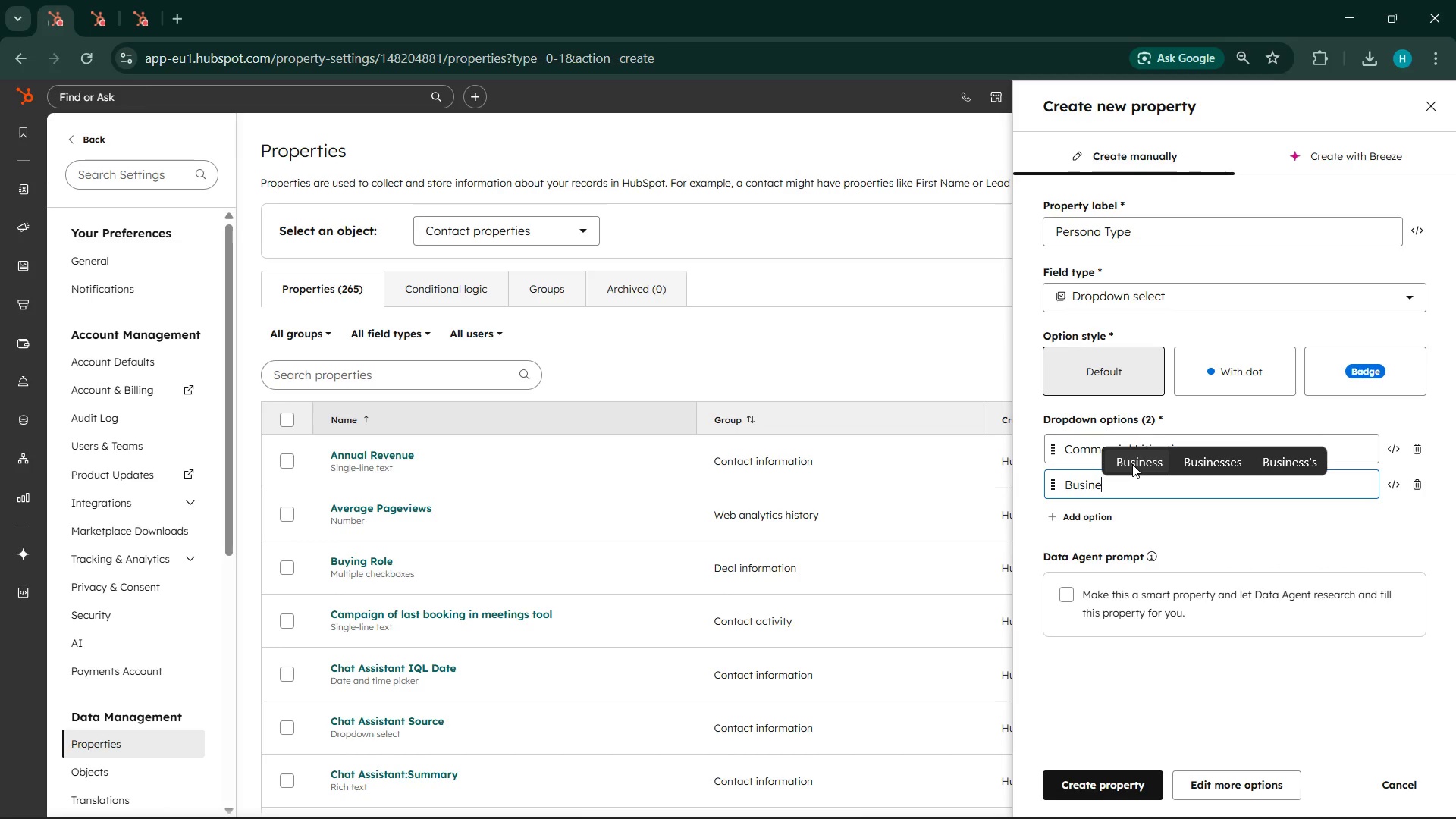 
left_click([1132, 464])
 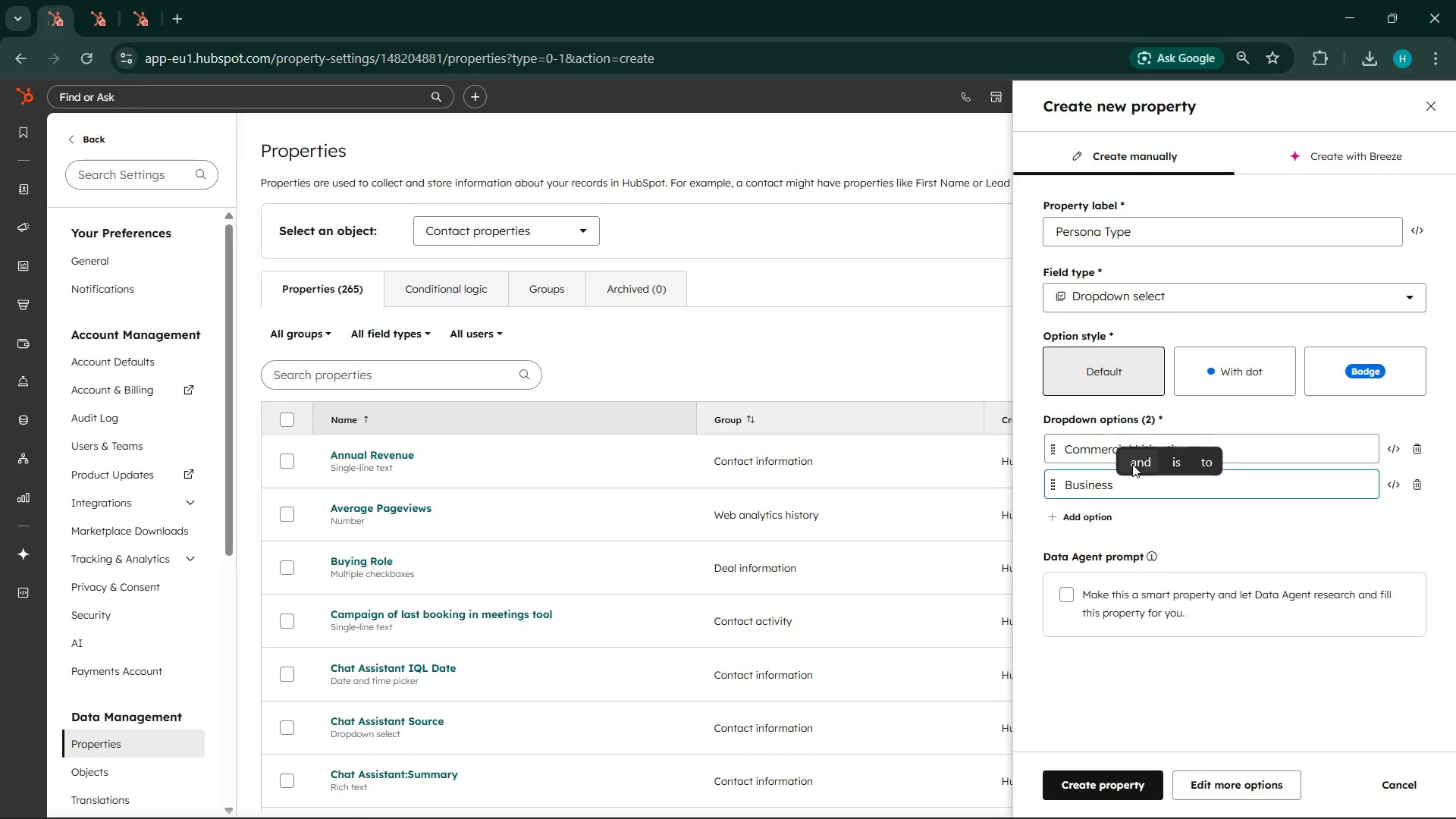 
type(Owner )
 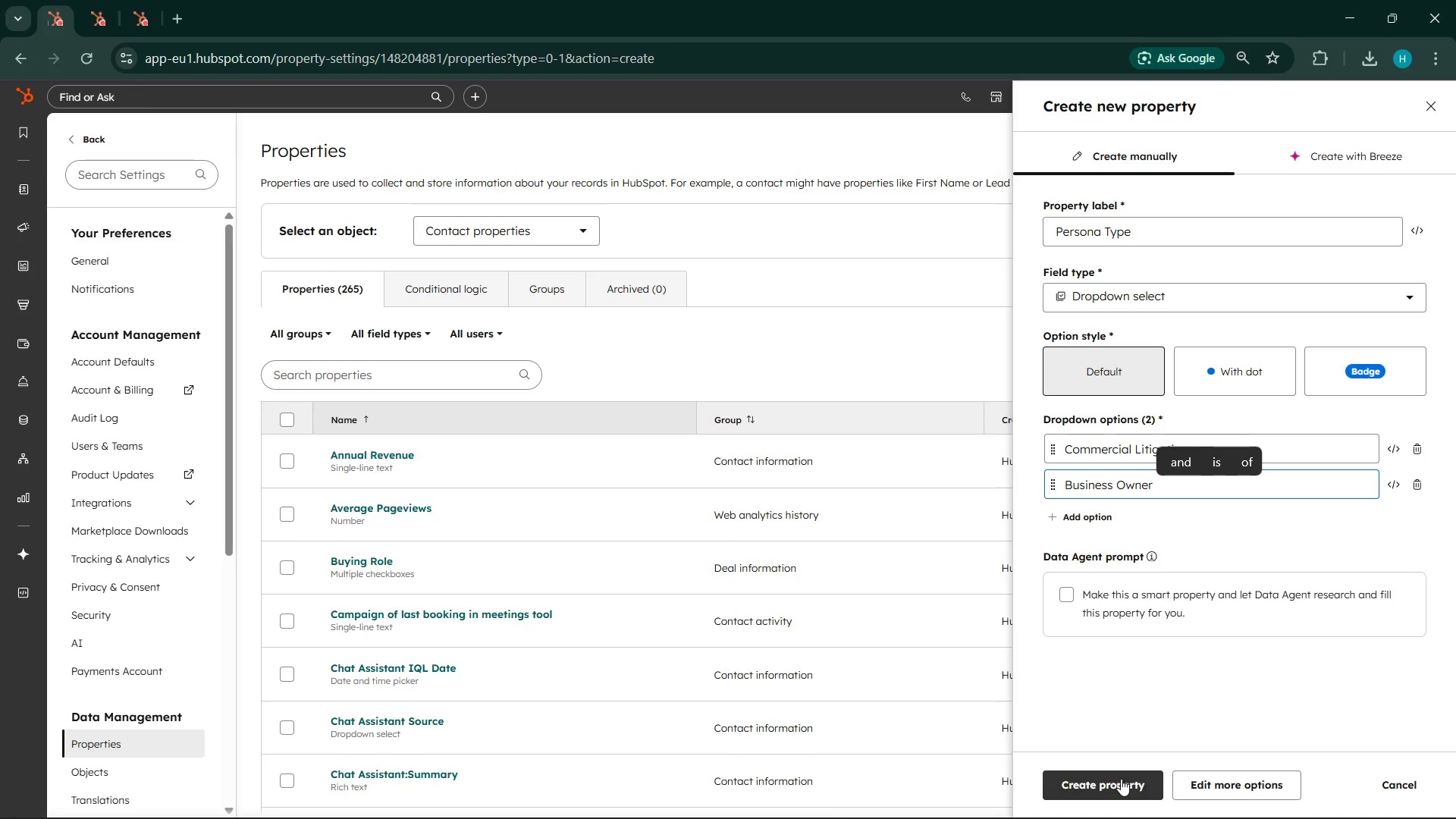 
wait(6.67)
 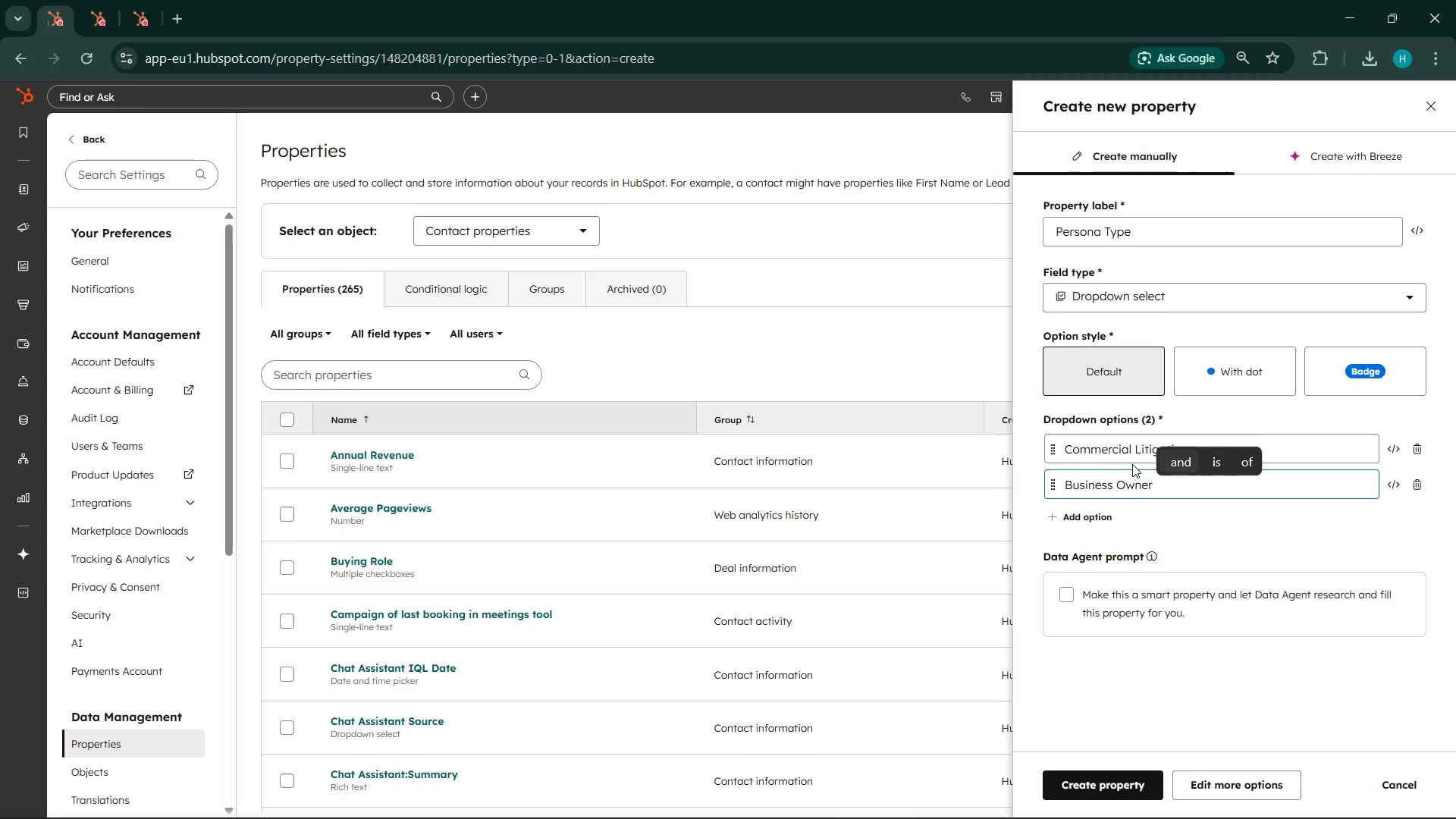 
left_click([1119, 778])
 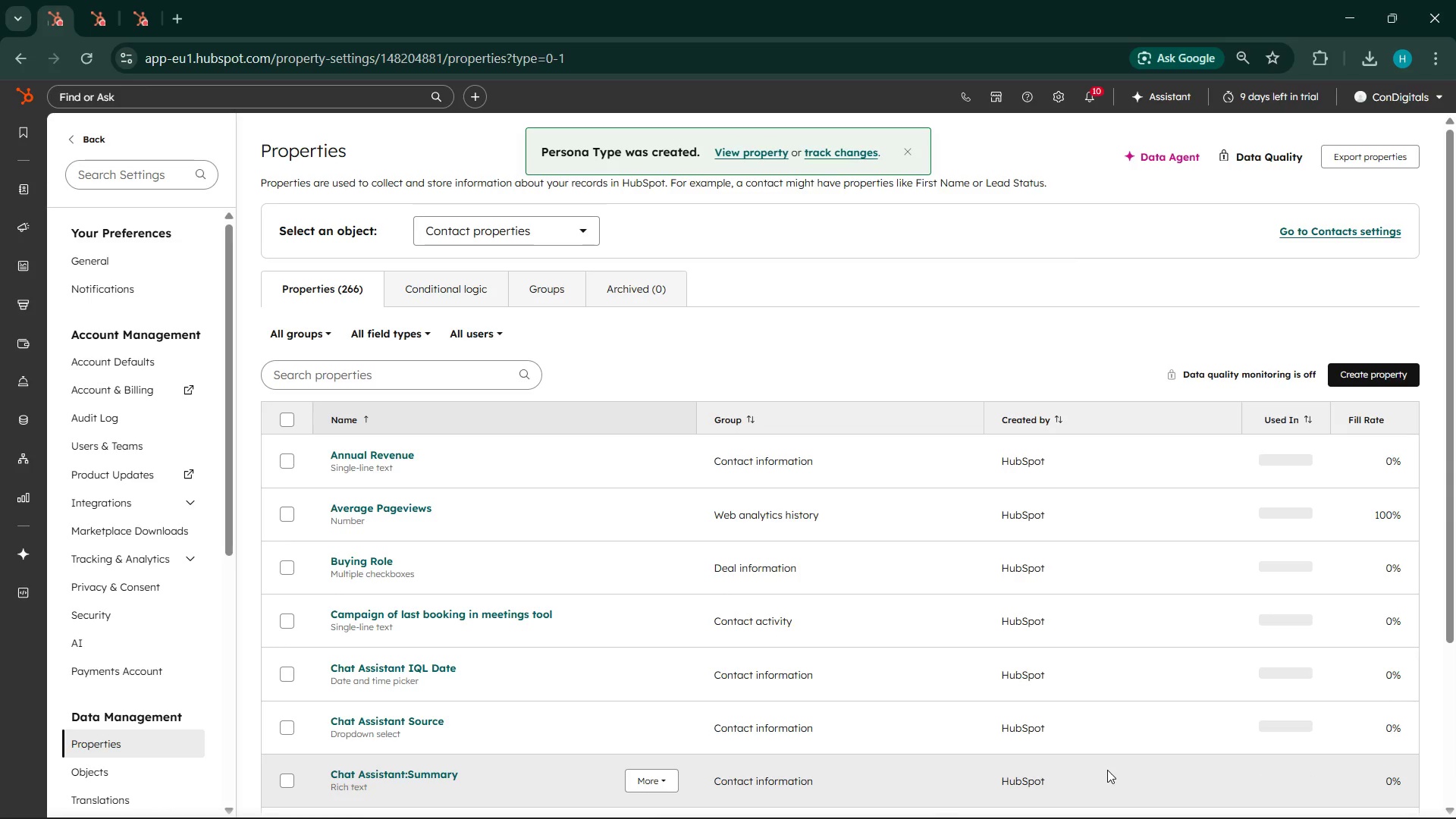 
wait(10.75)
 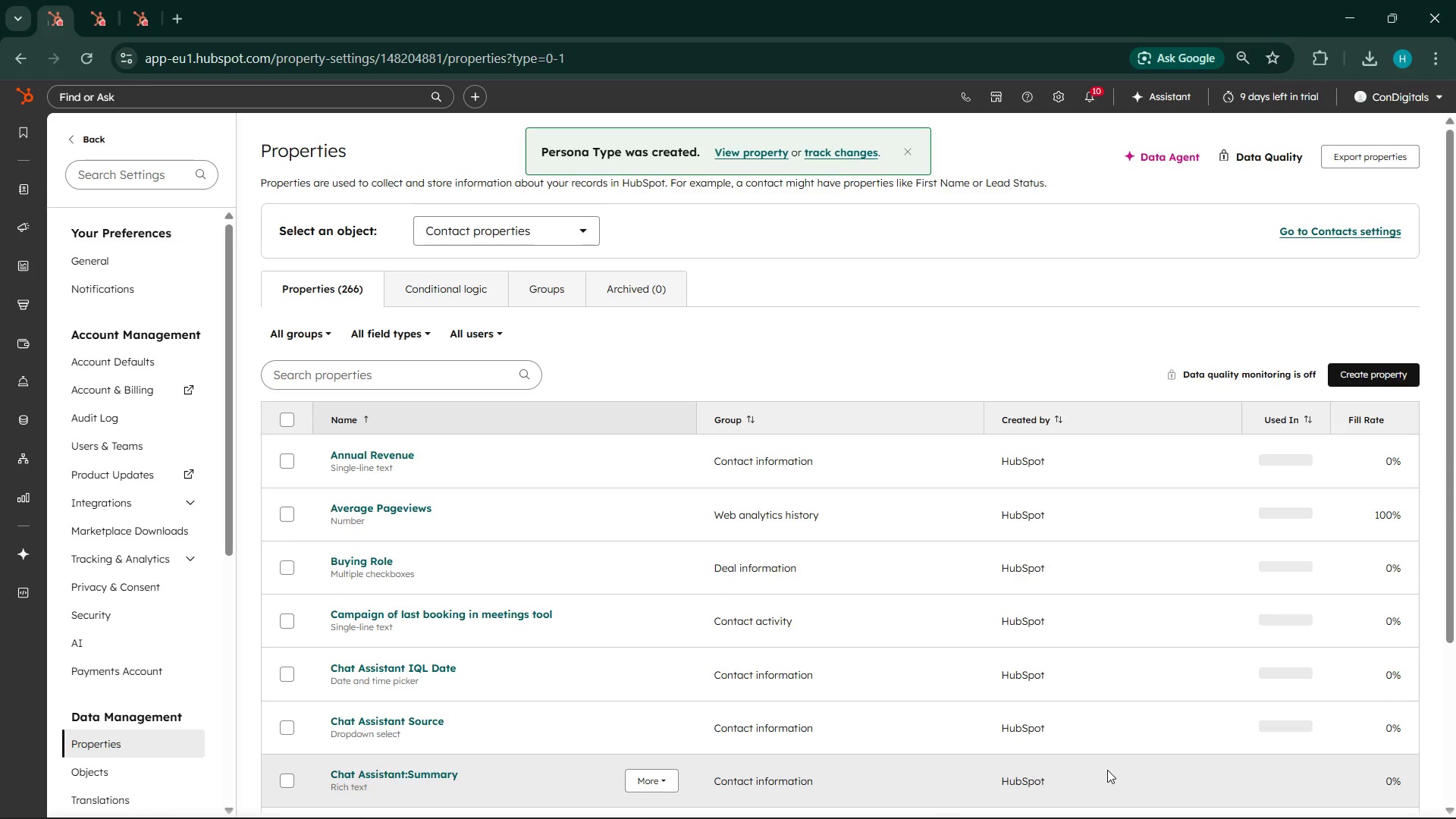 
left_click([1363, 384])
 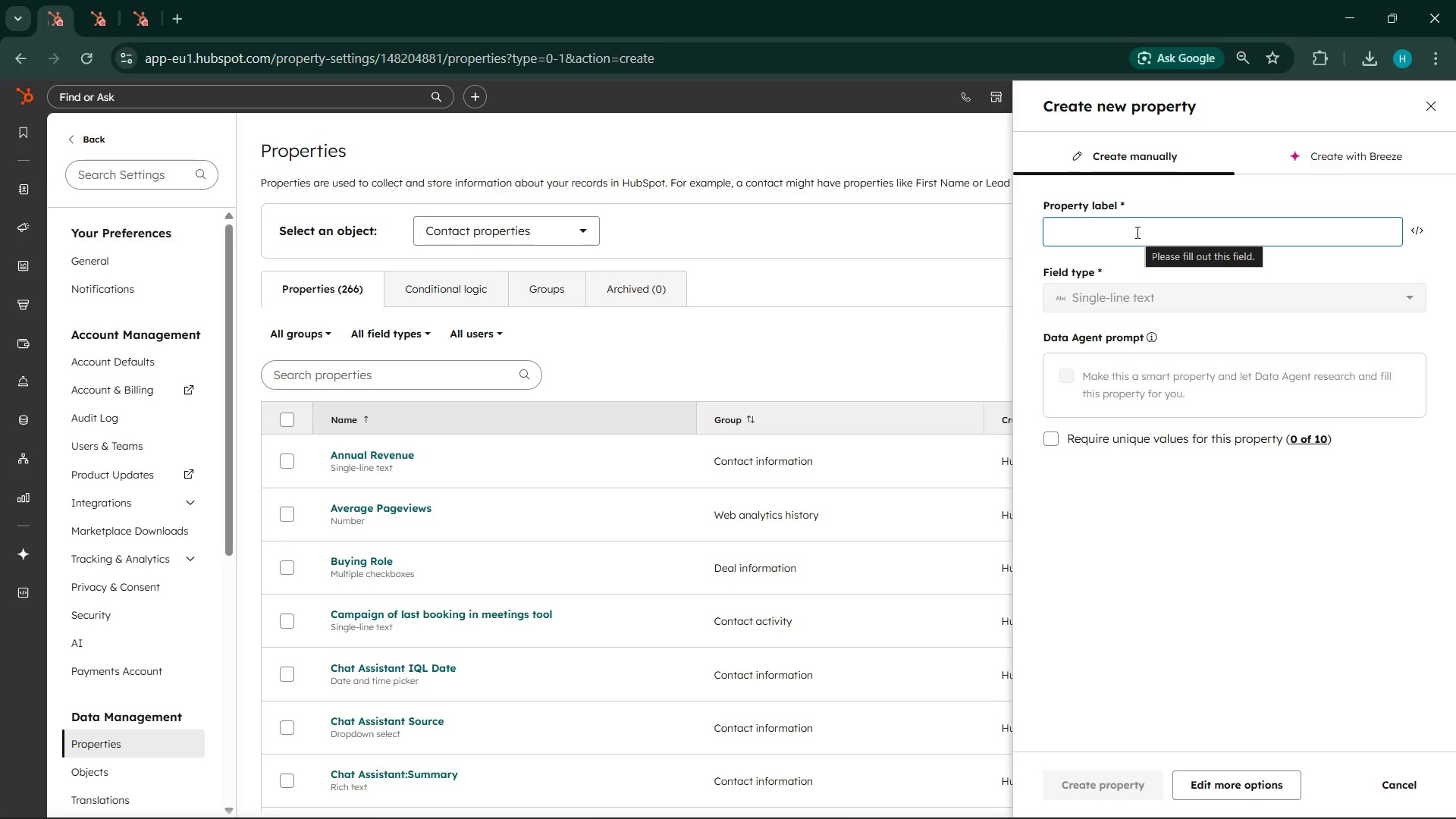 
wait(7.84)
 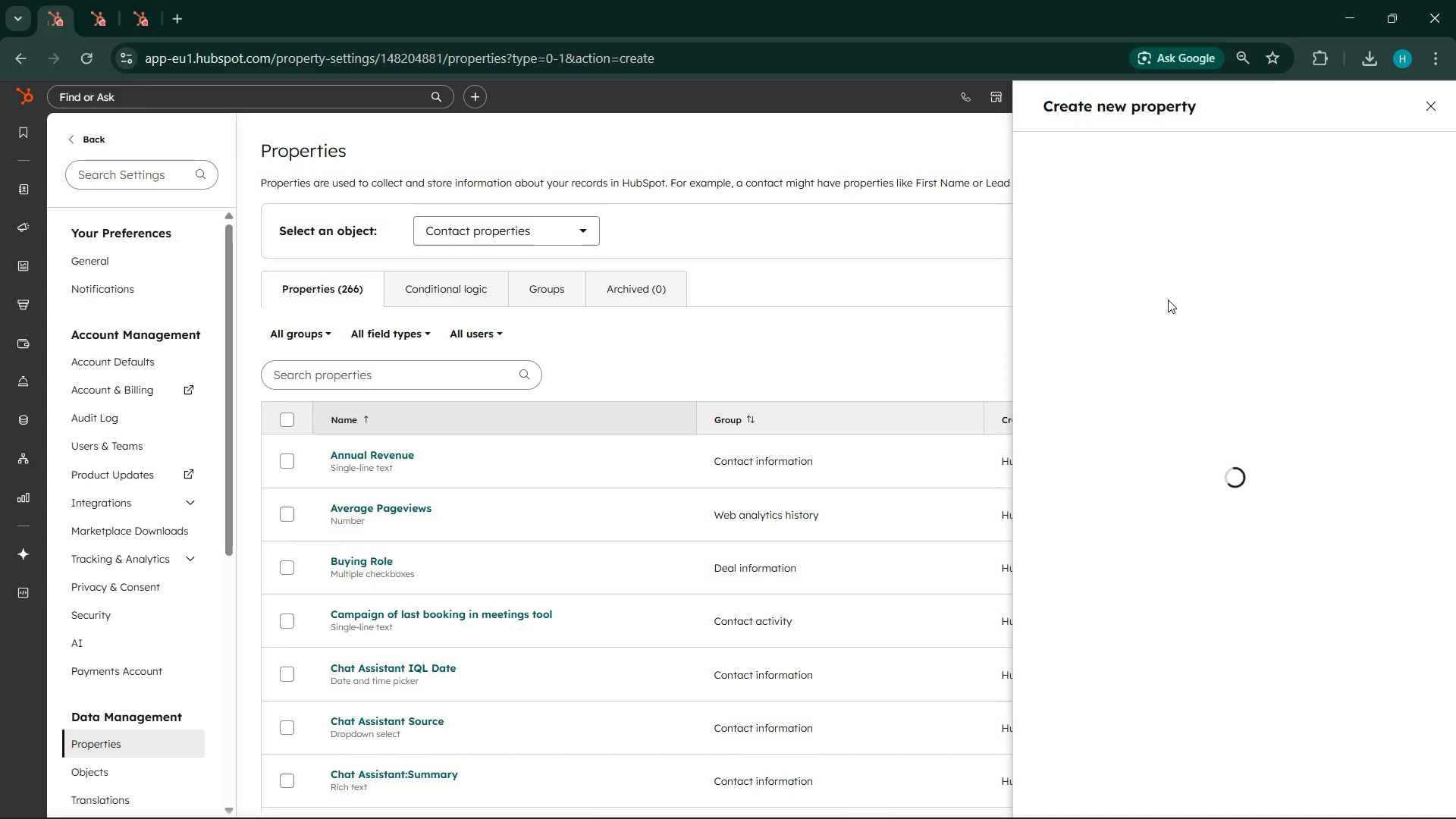 
type(Int)
 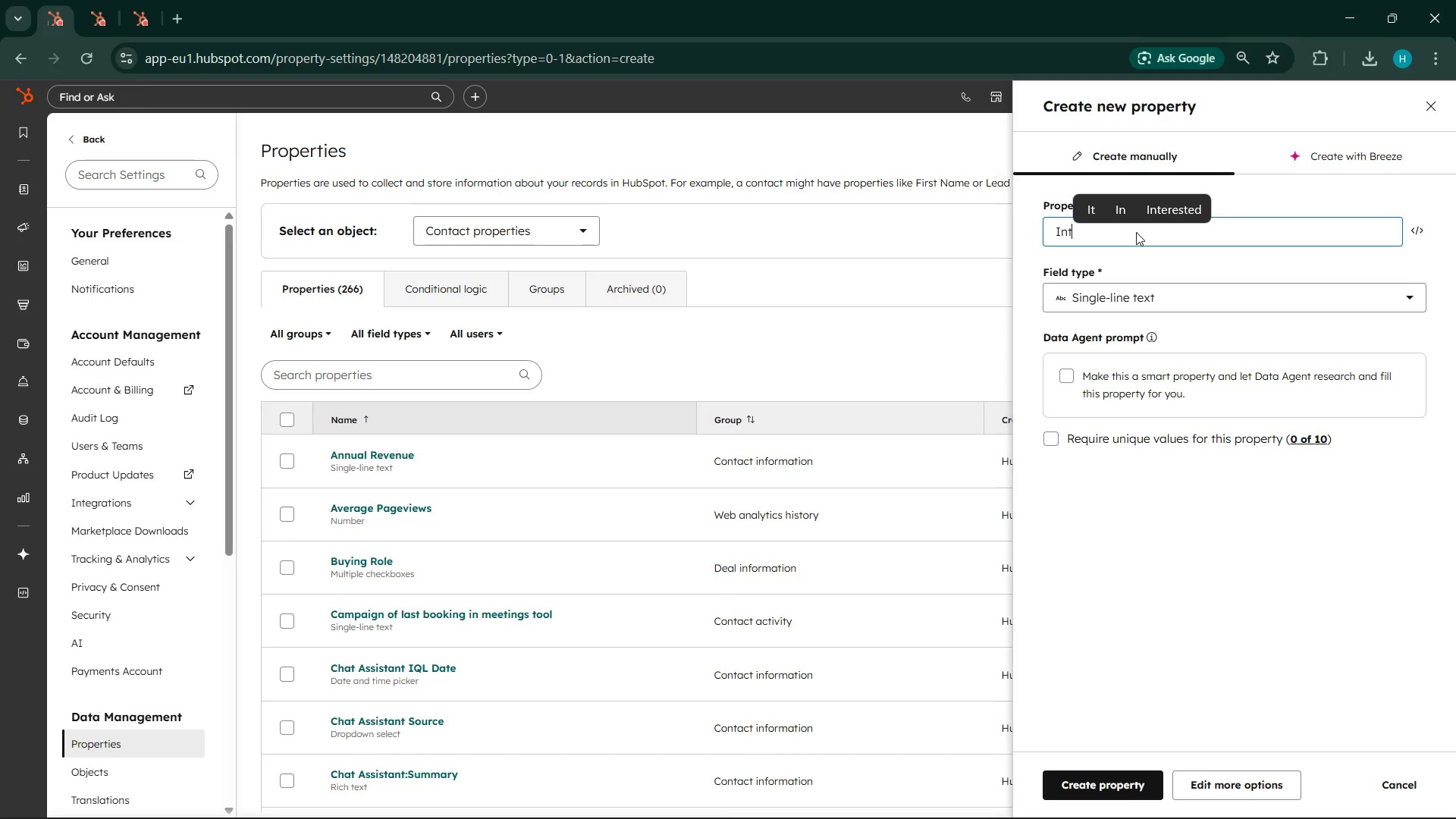 
wait(5.95)
 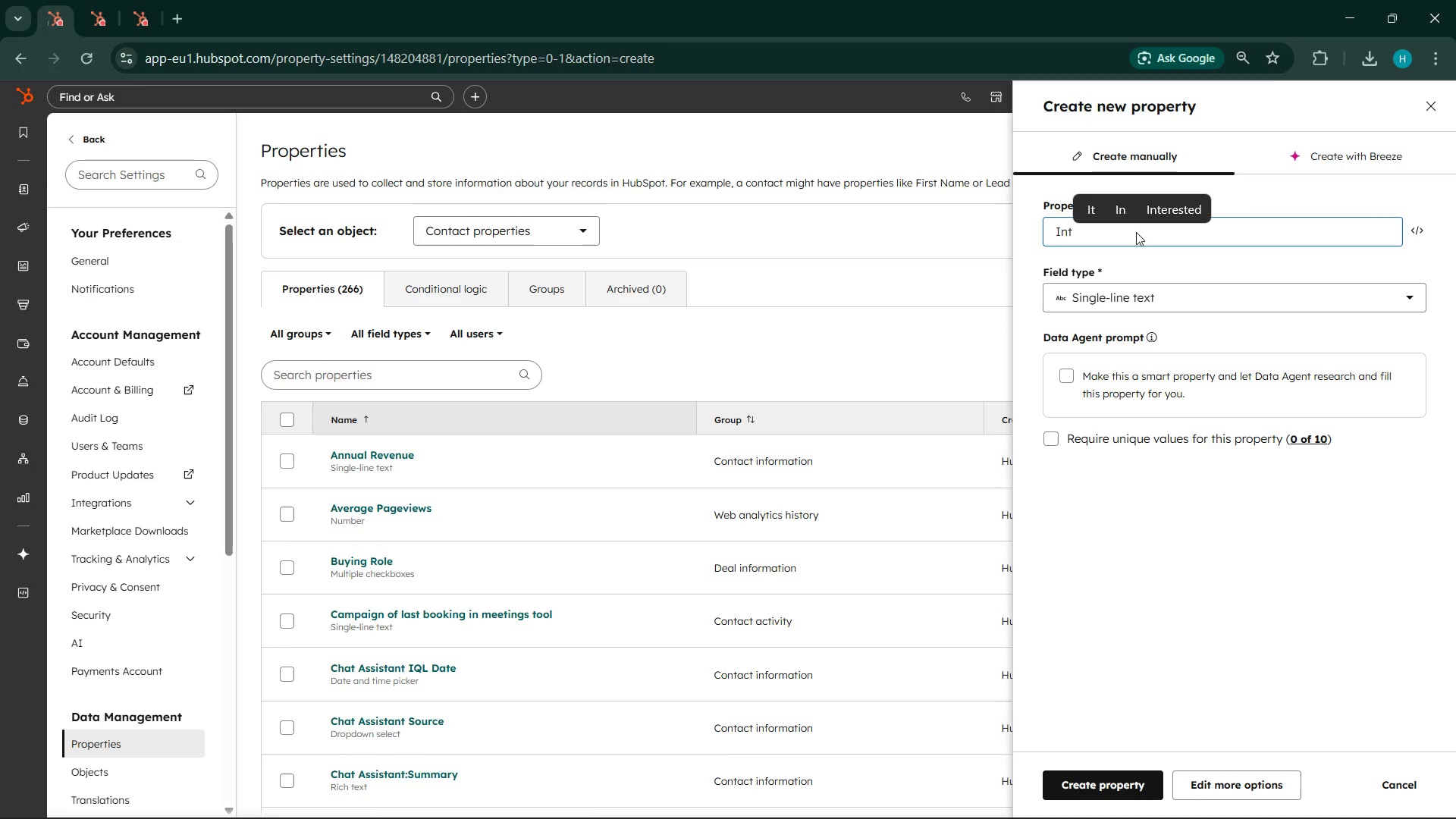 
type(erest Tag)
 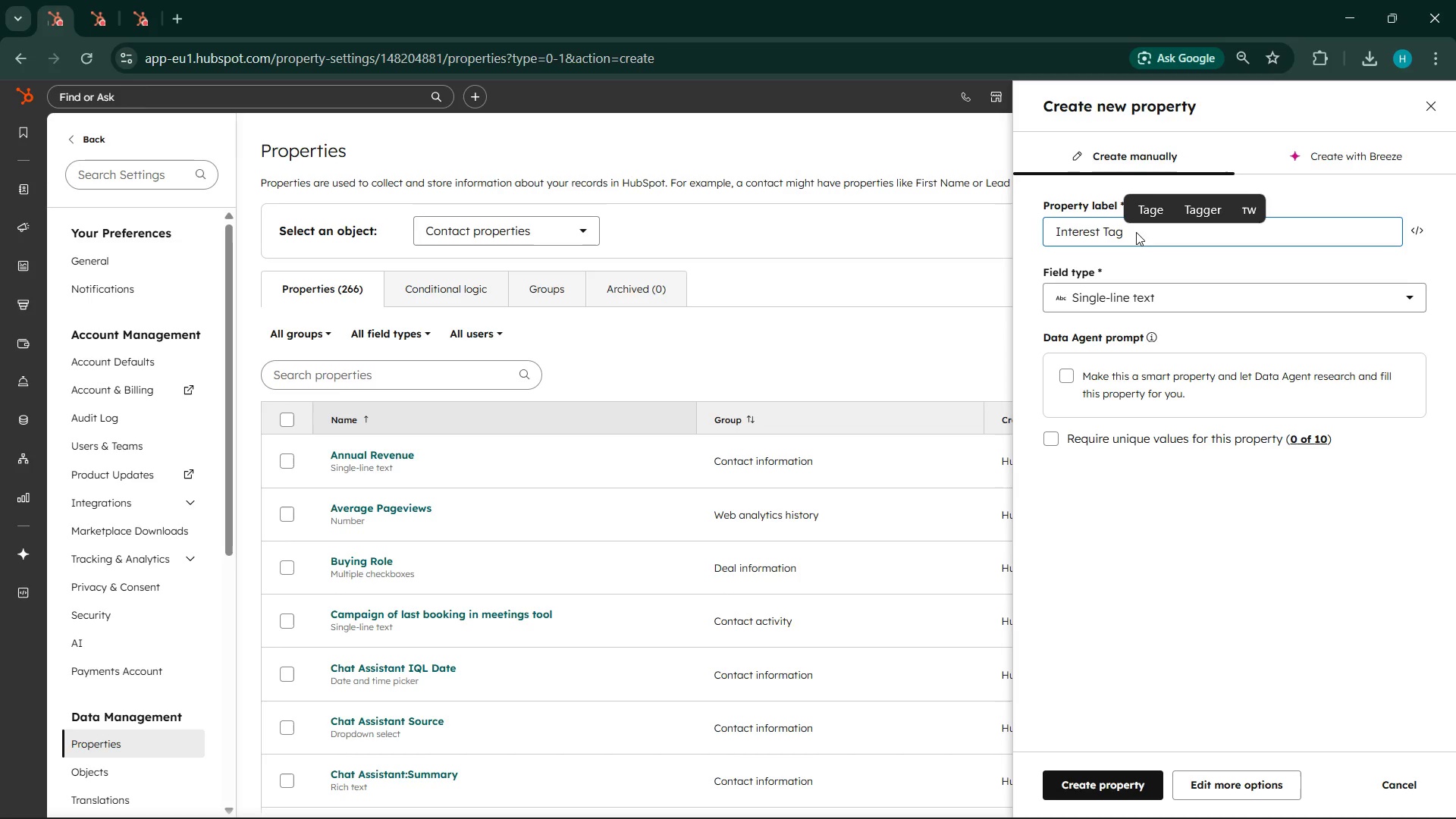 
left_click([1160, 303])
 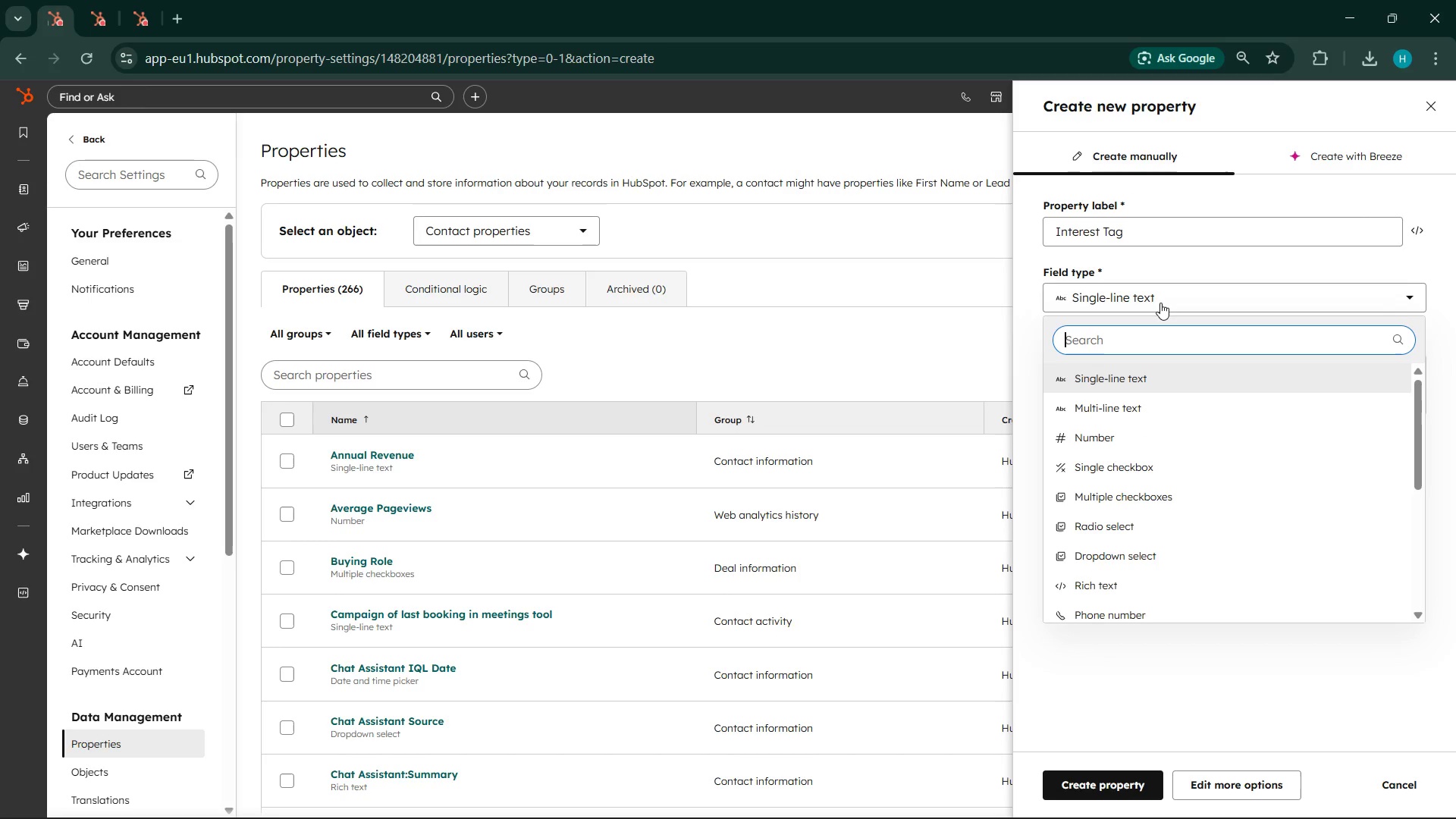 
wait(7.02)
 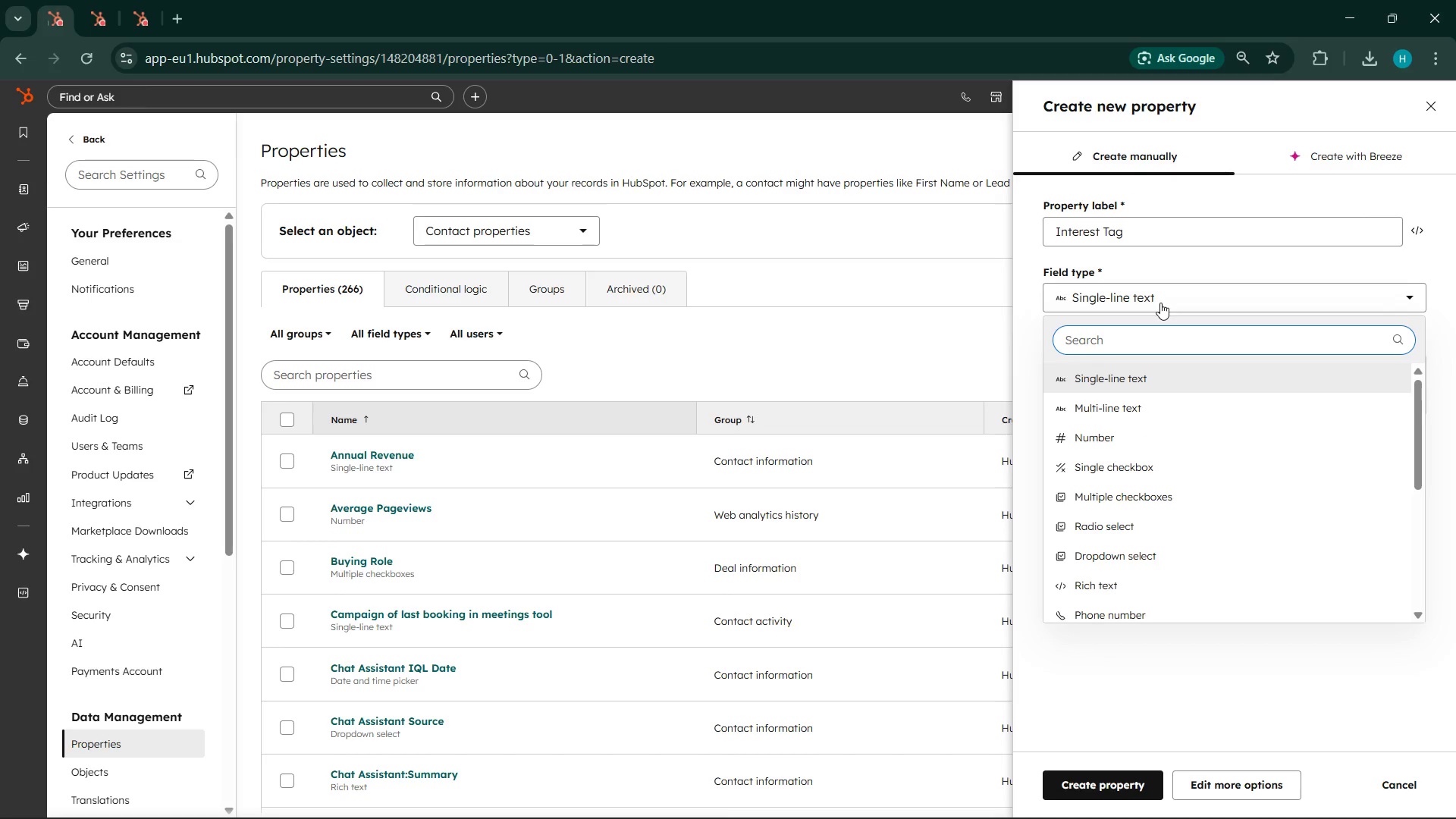 
left_click([1151, 300])
 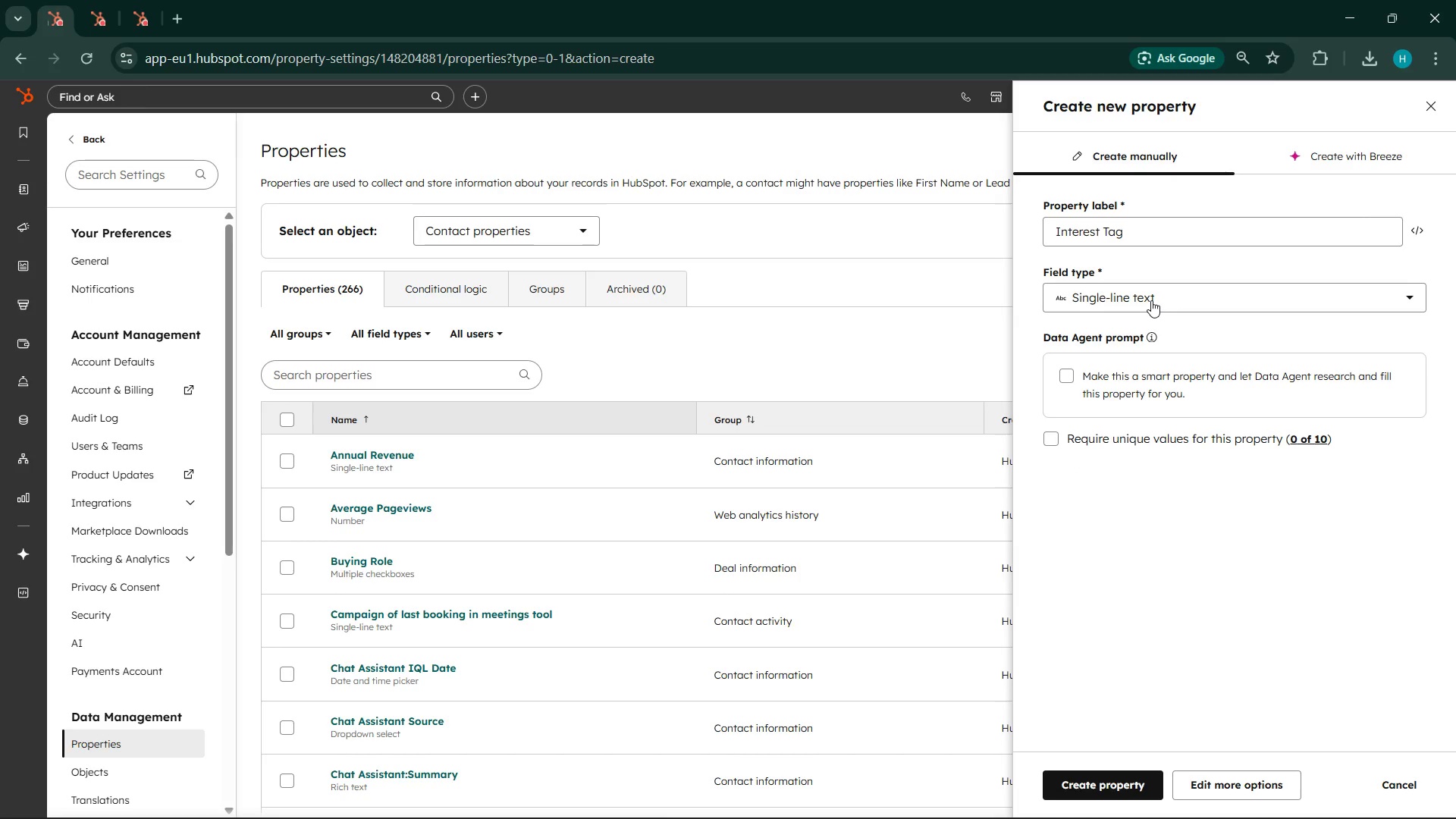 
left_click([1151, 300])
 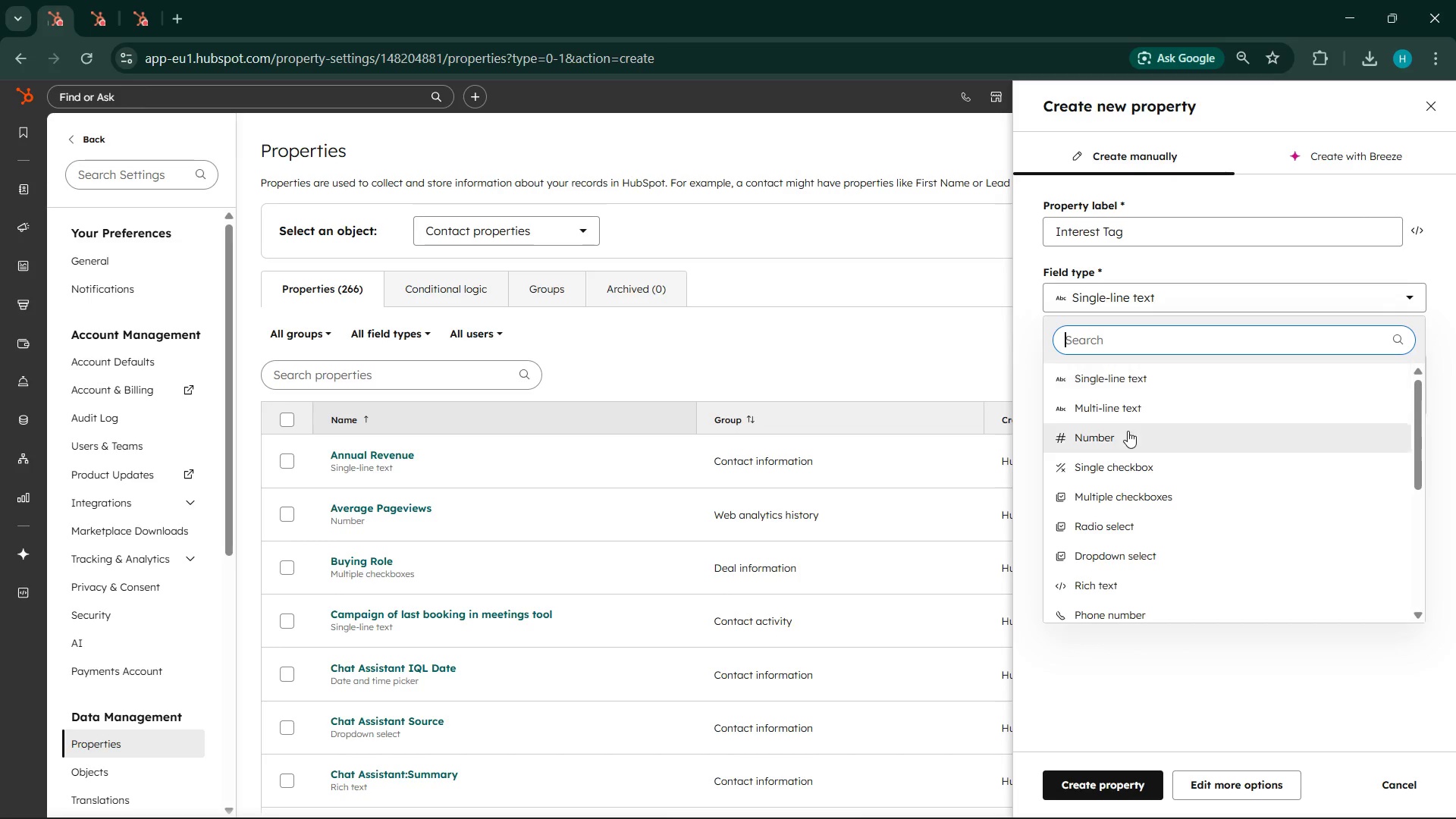 
scroll: coordinate [1128, 431], scroll_direction: down, amount: 2.0
 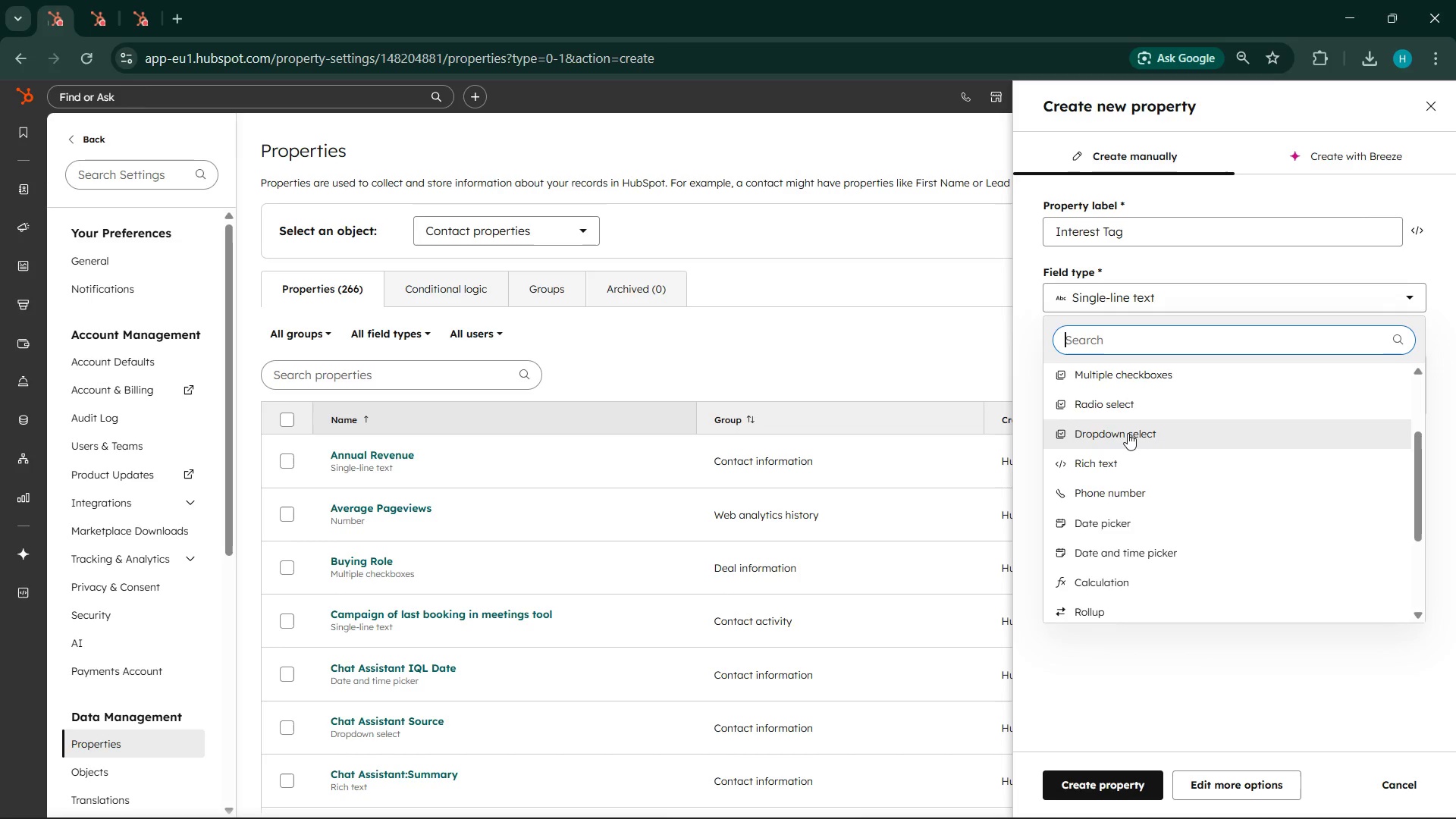 
scroll: coordinate [1128, 433], scroll_direction: up, amount: 1.0
 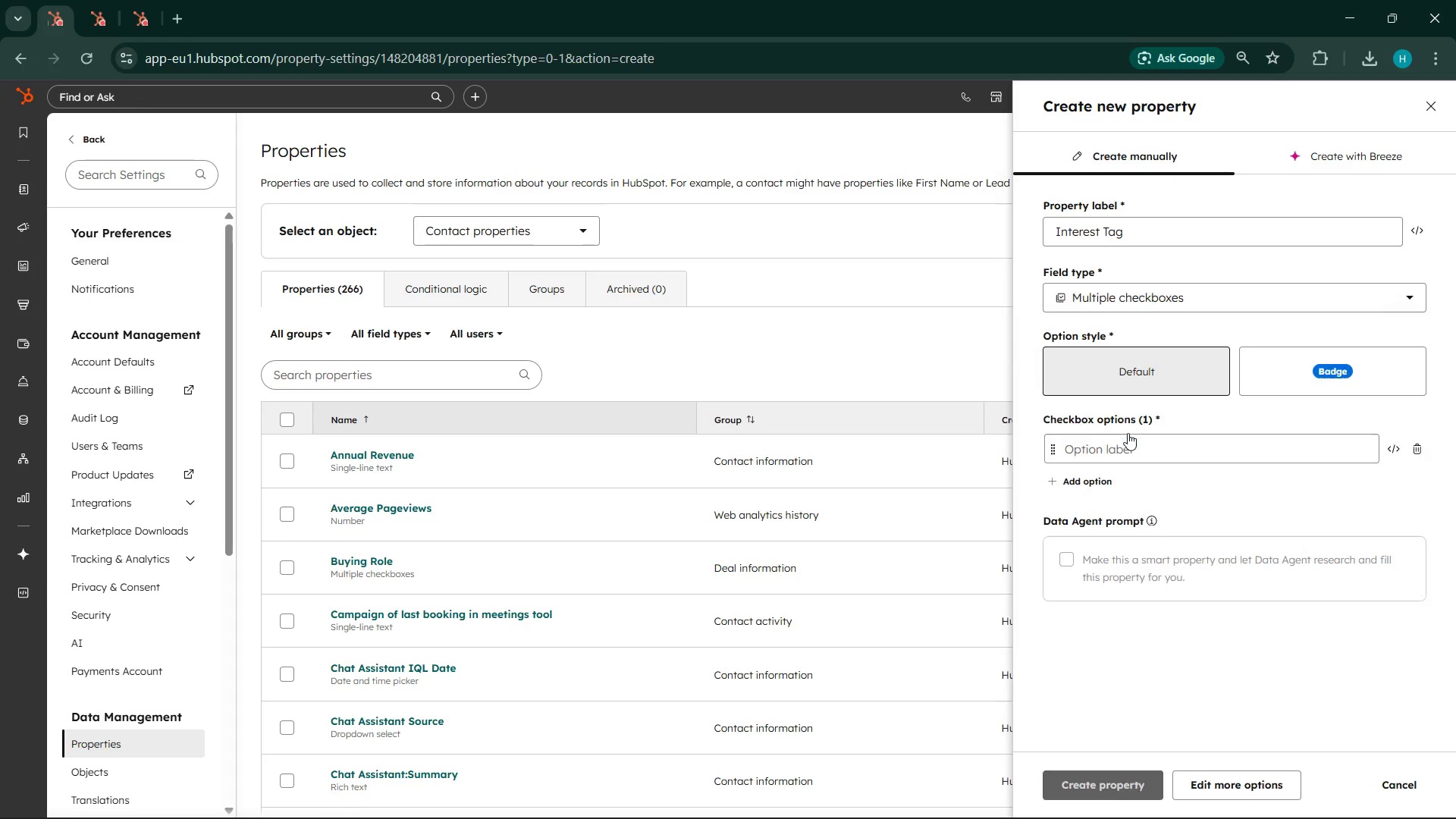 
left_click([1128, 433])
 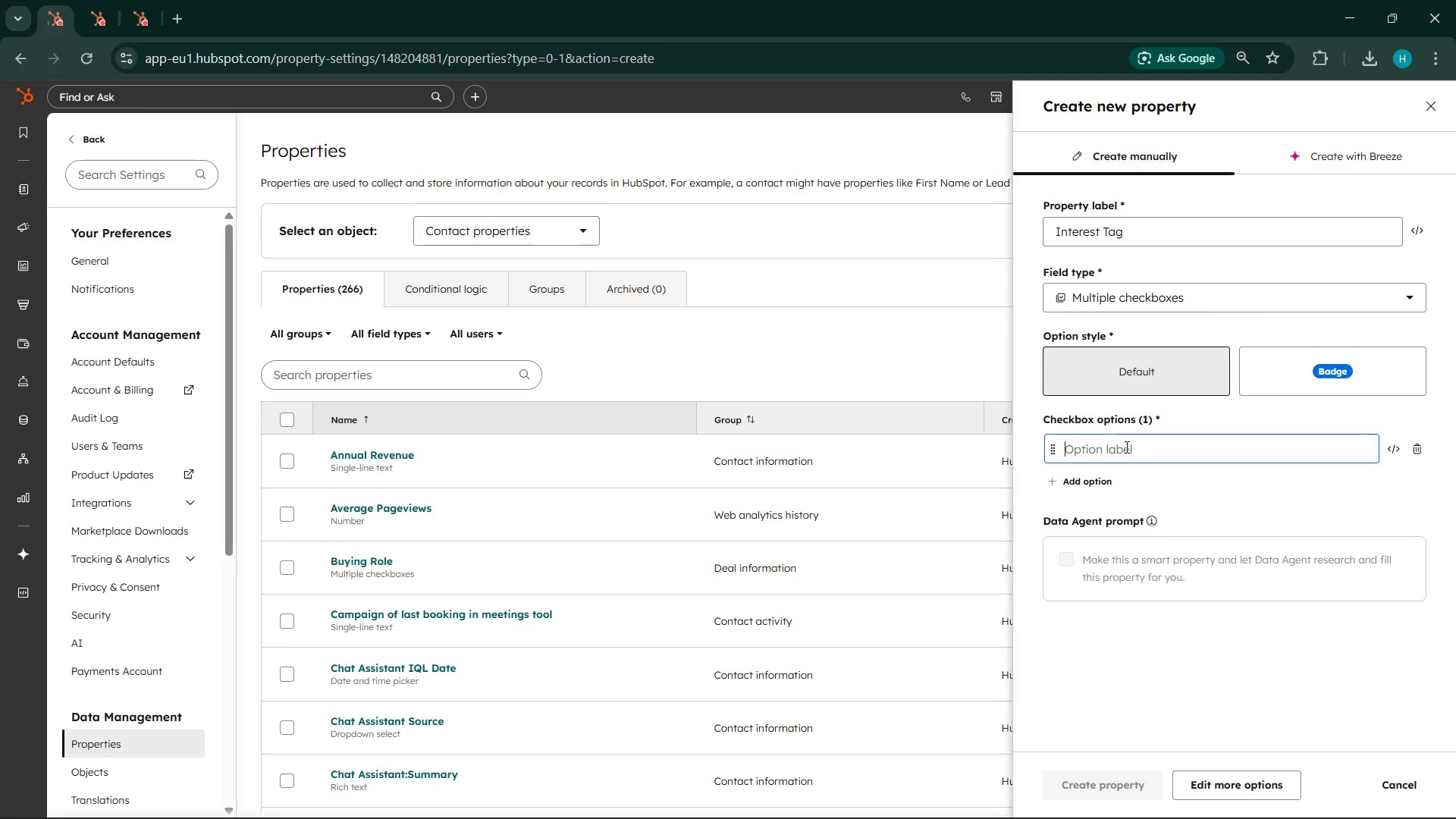 
left_click([1125, 447])
 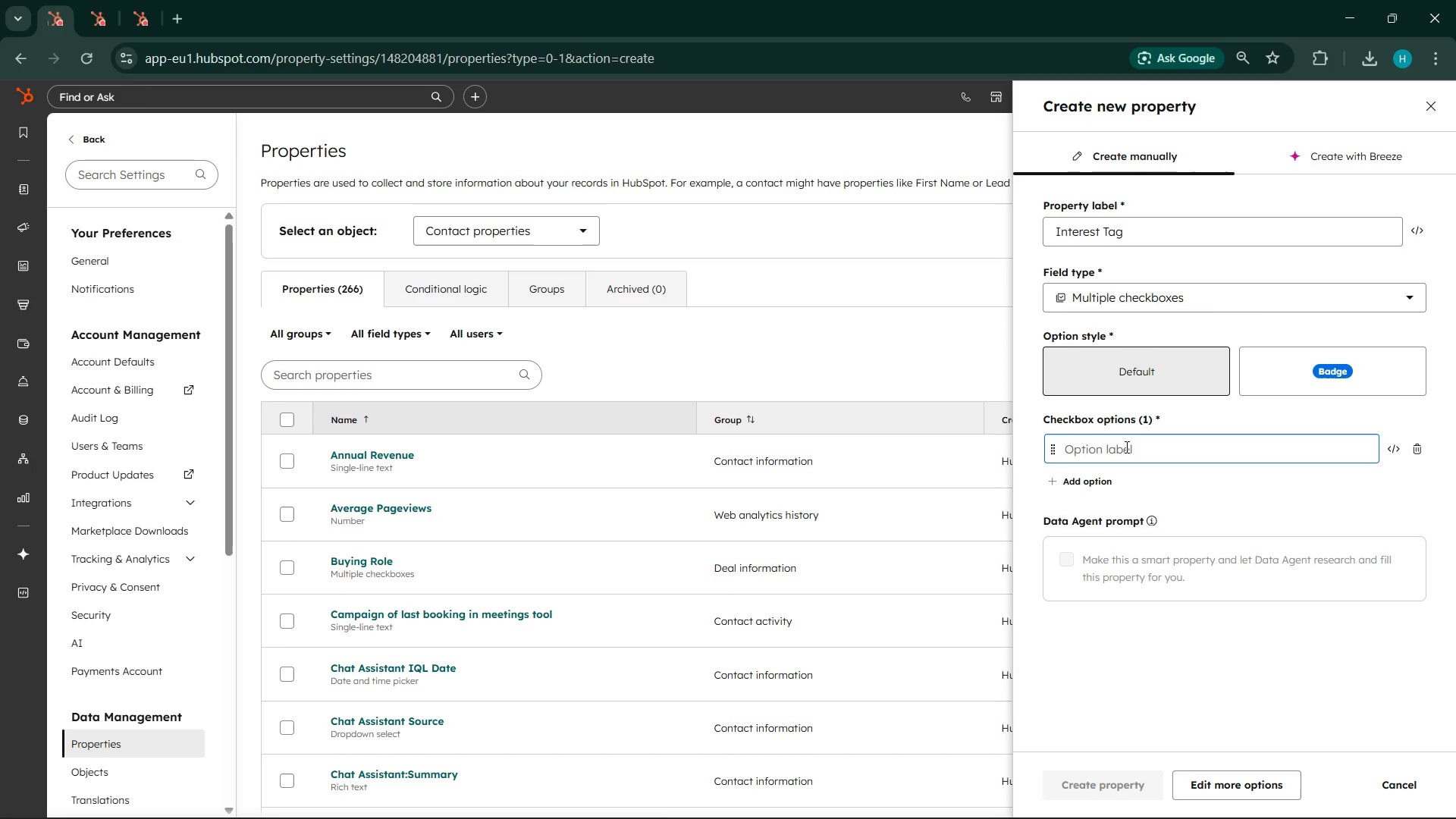 
type(Valuation )
 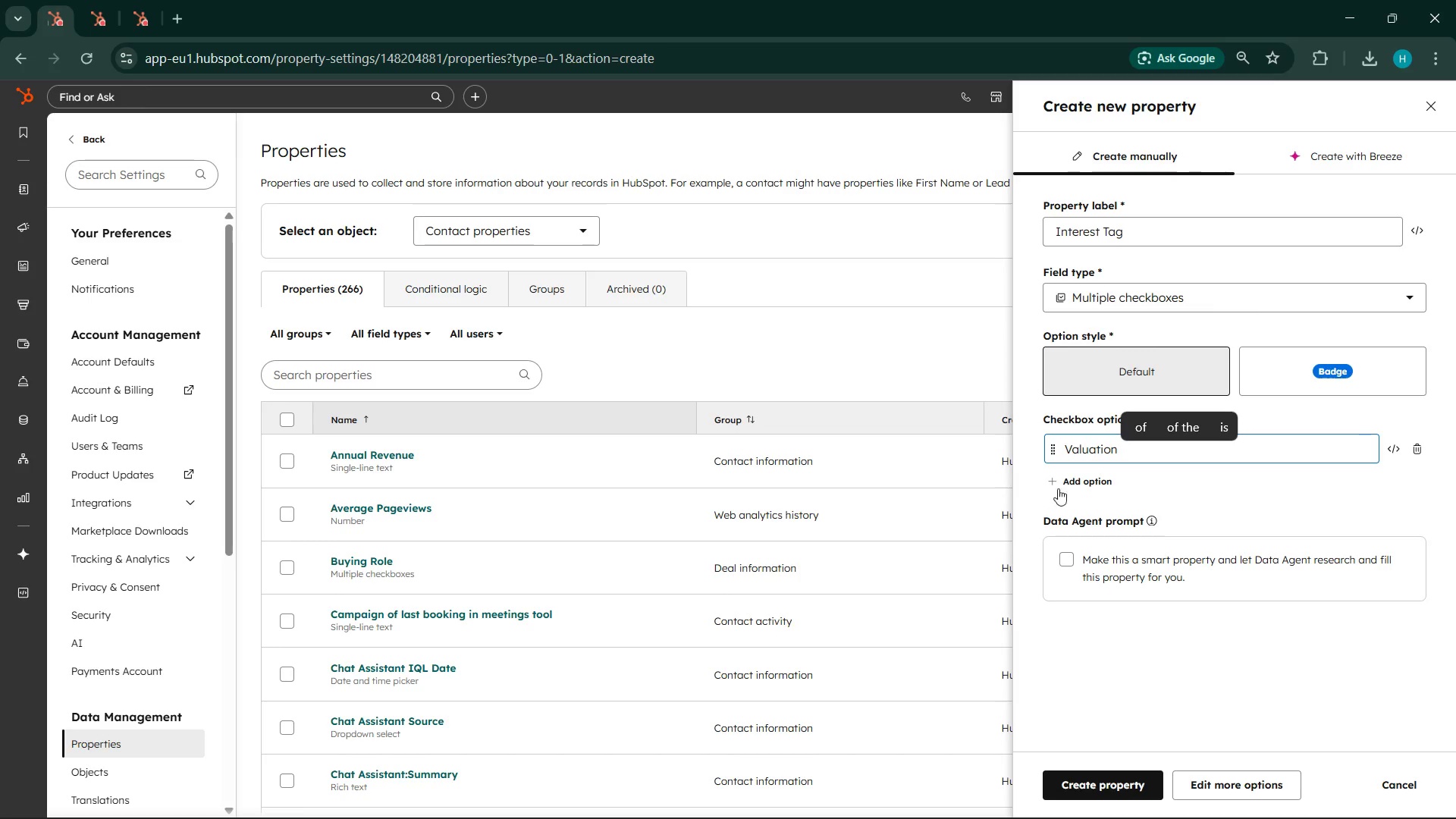 
left_click([1078, 479])
 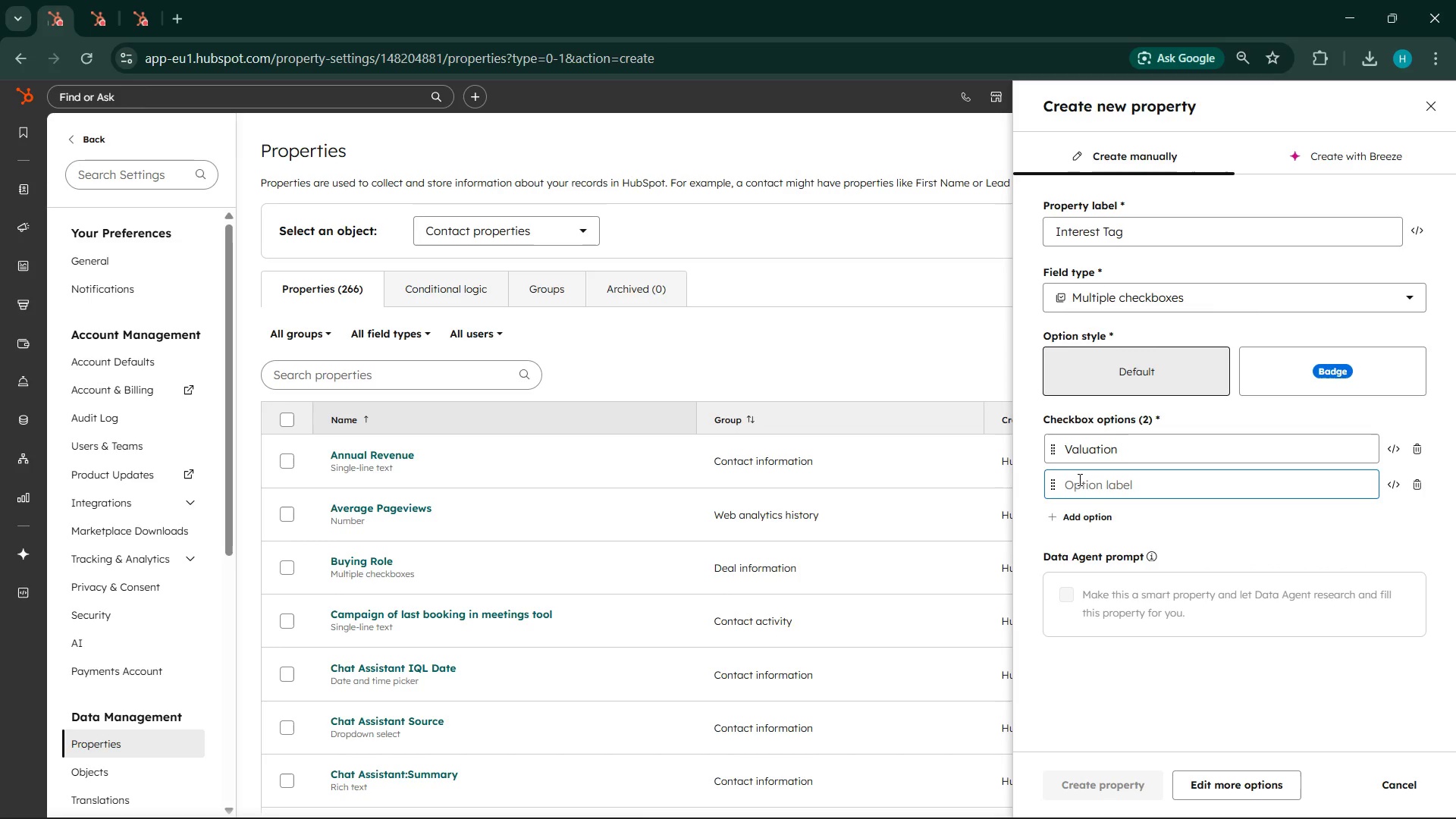 
type(Forensic Accounting )
 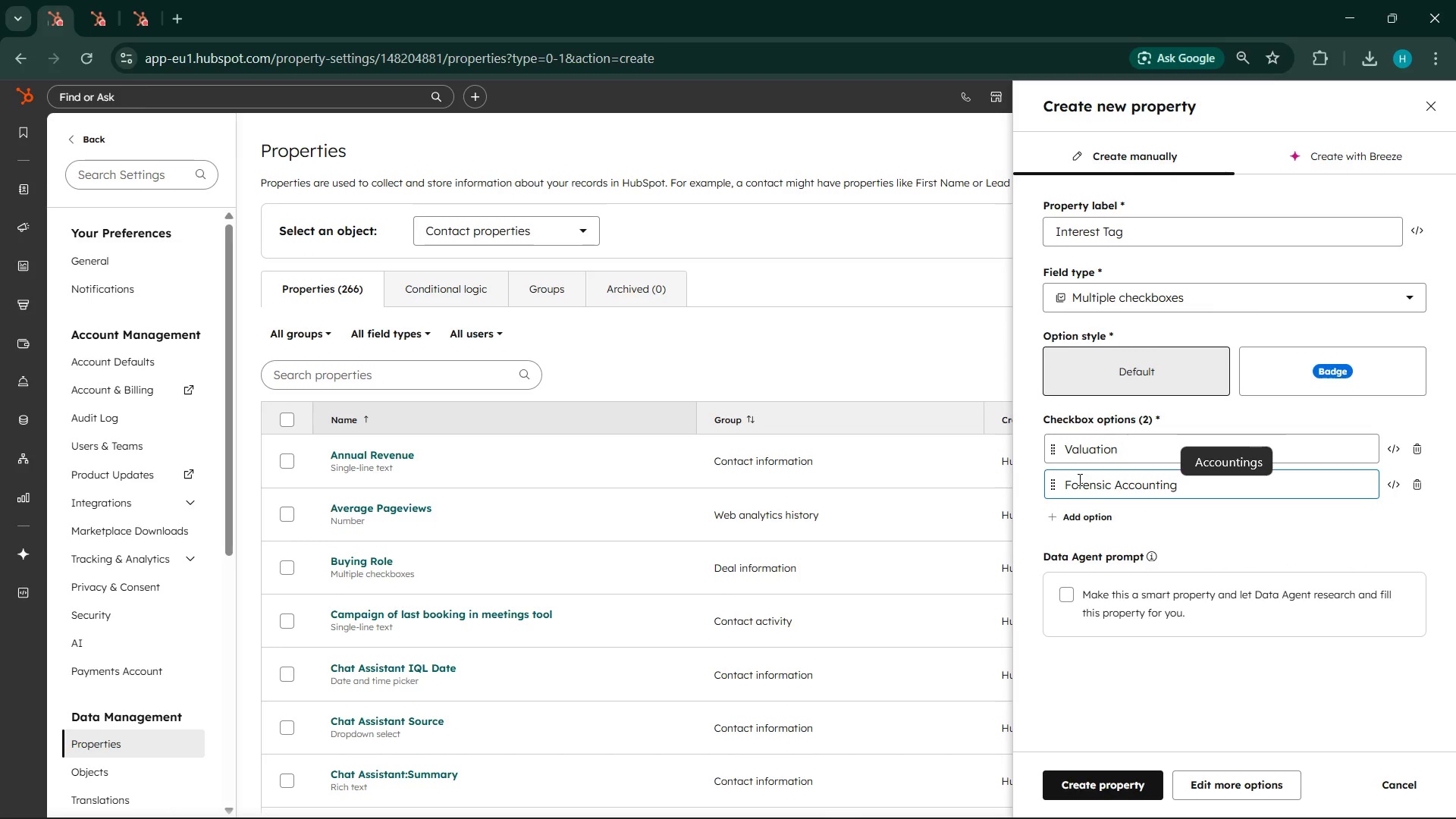 
left_click([1090, 512])
 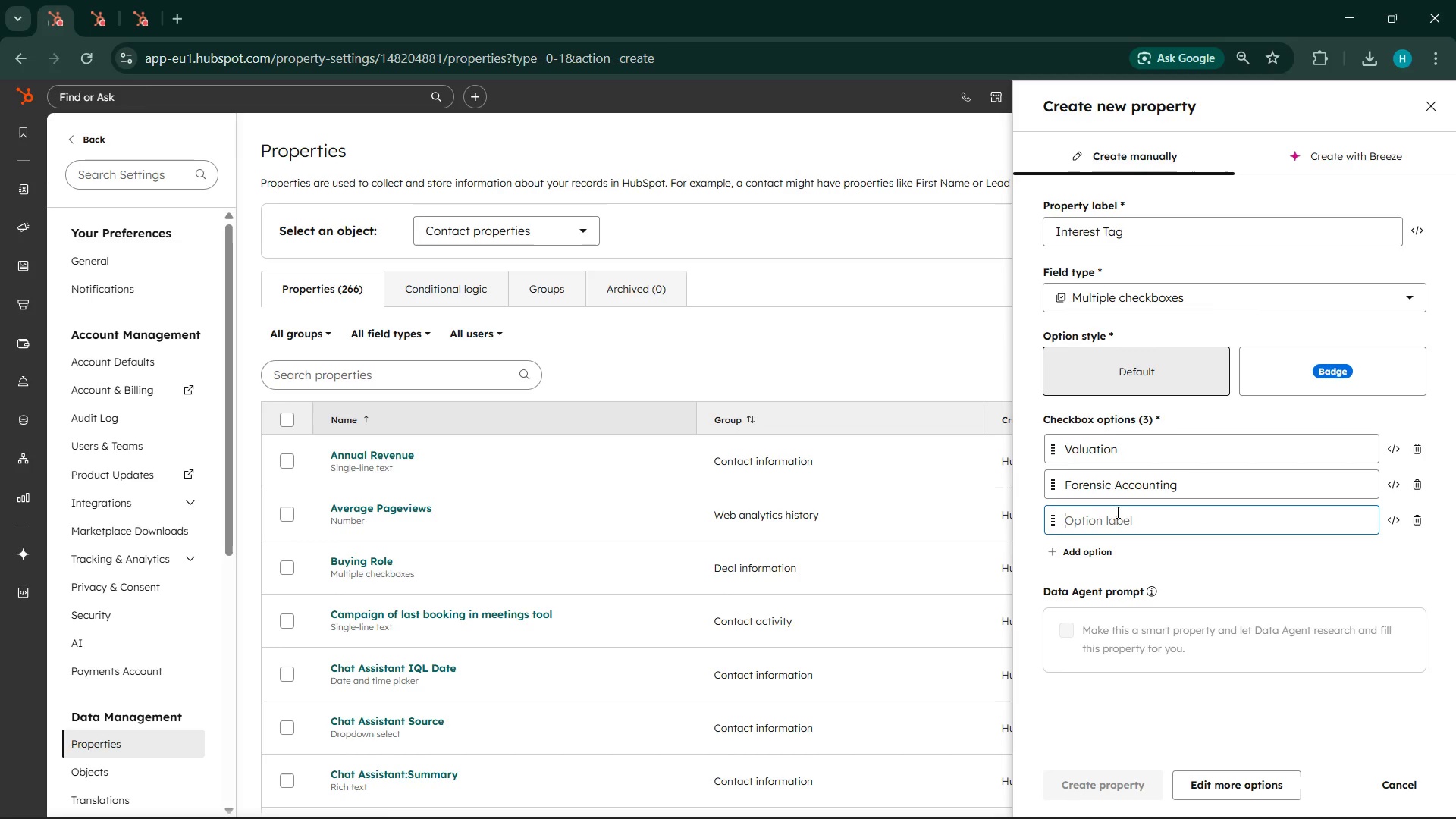 
left_click([1118, 516])
 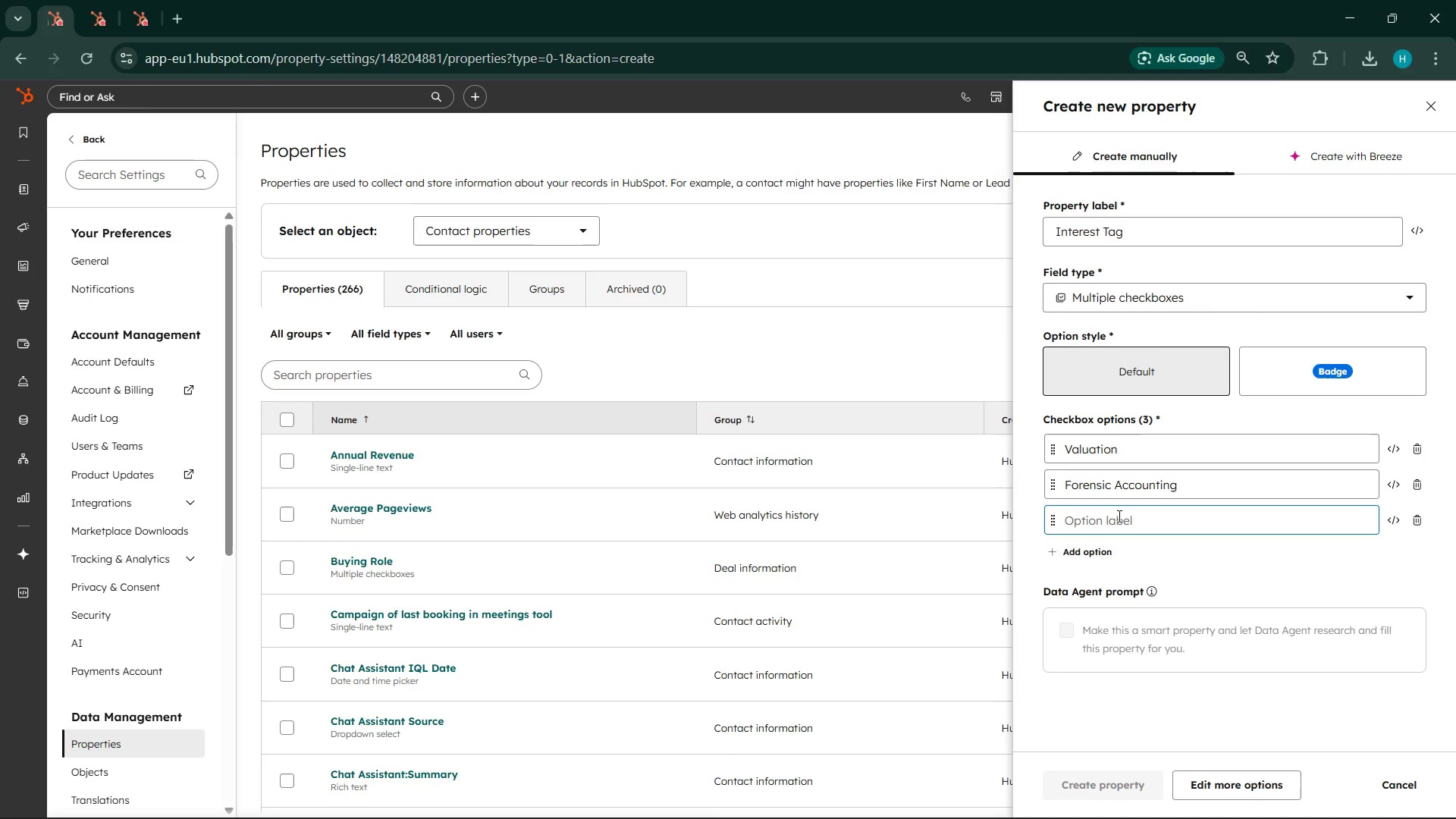 
type(Buyout Advisor )
 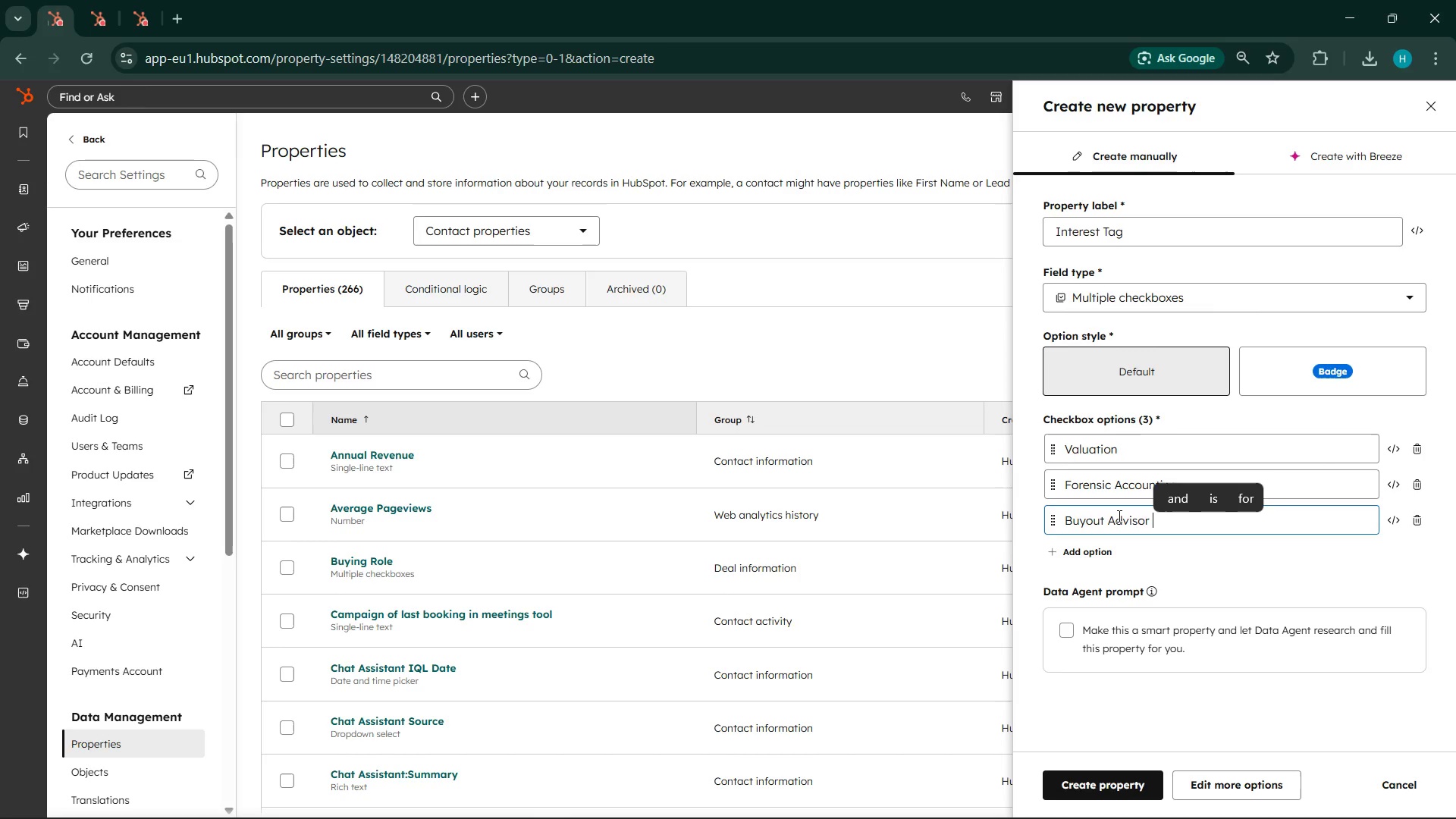 
key(Backspace)
 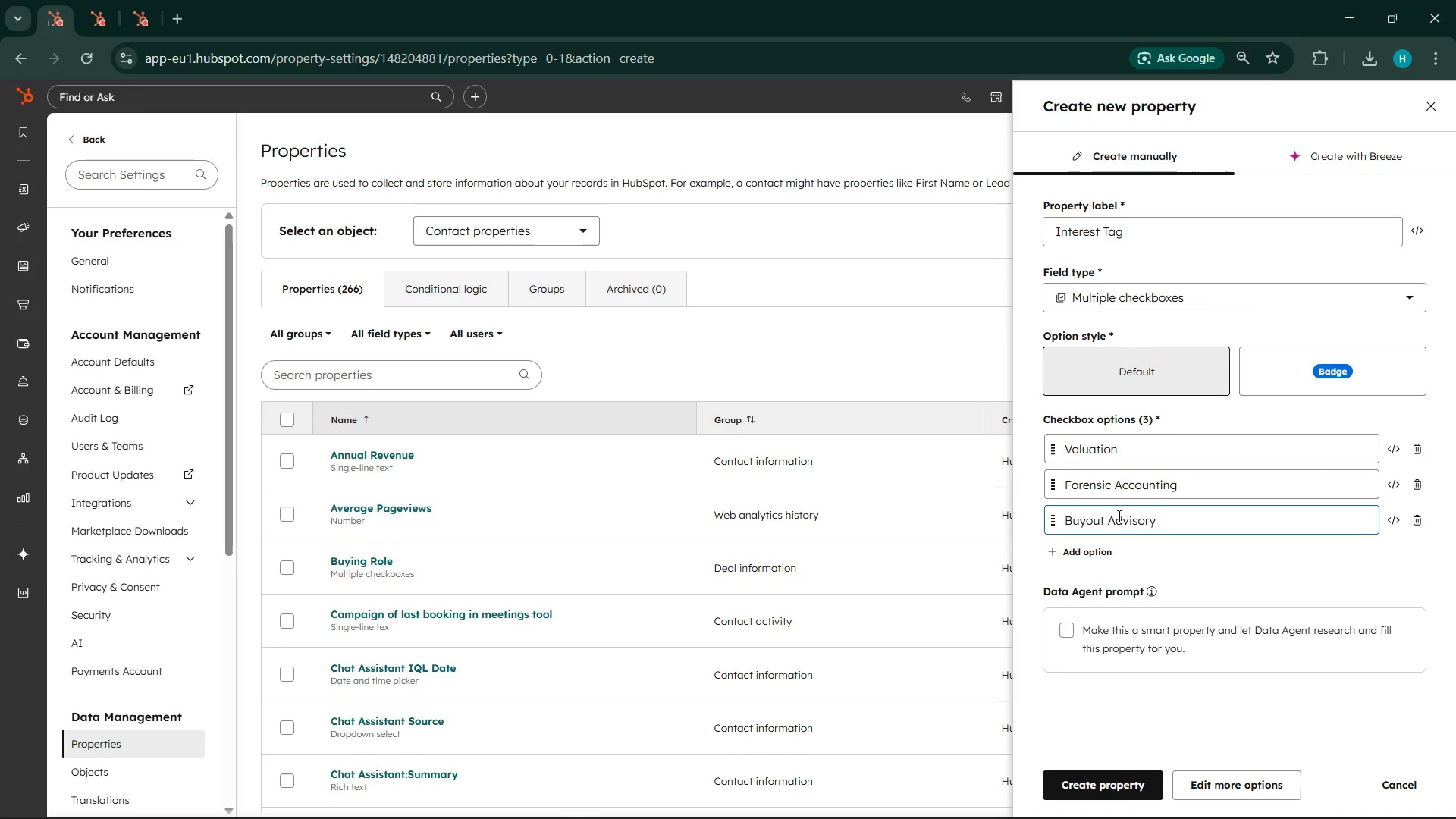 
key(Y)
 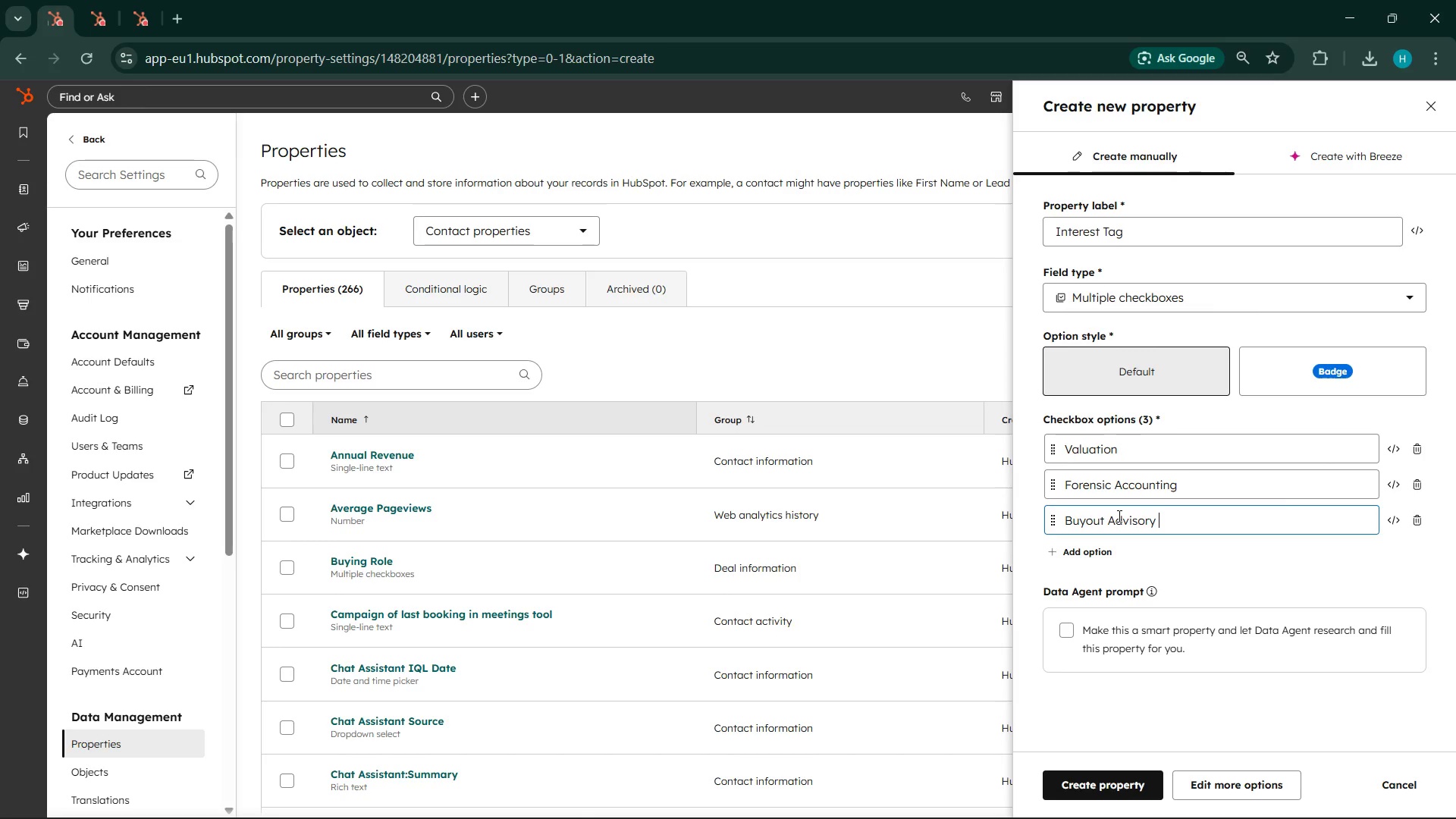 
key(Space)
 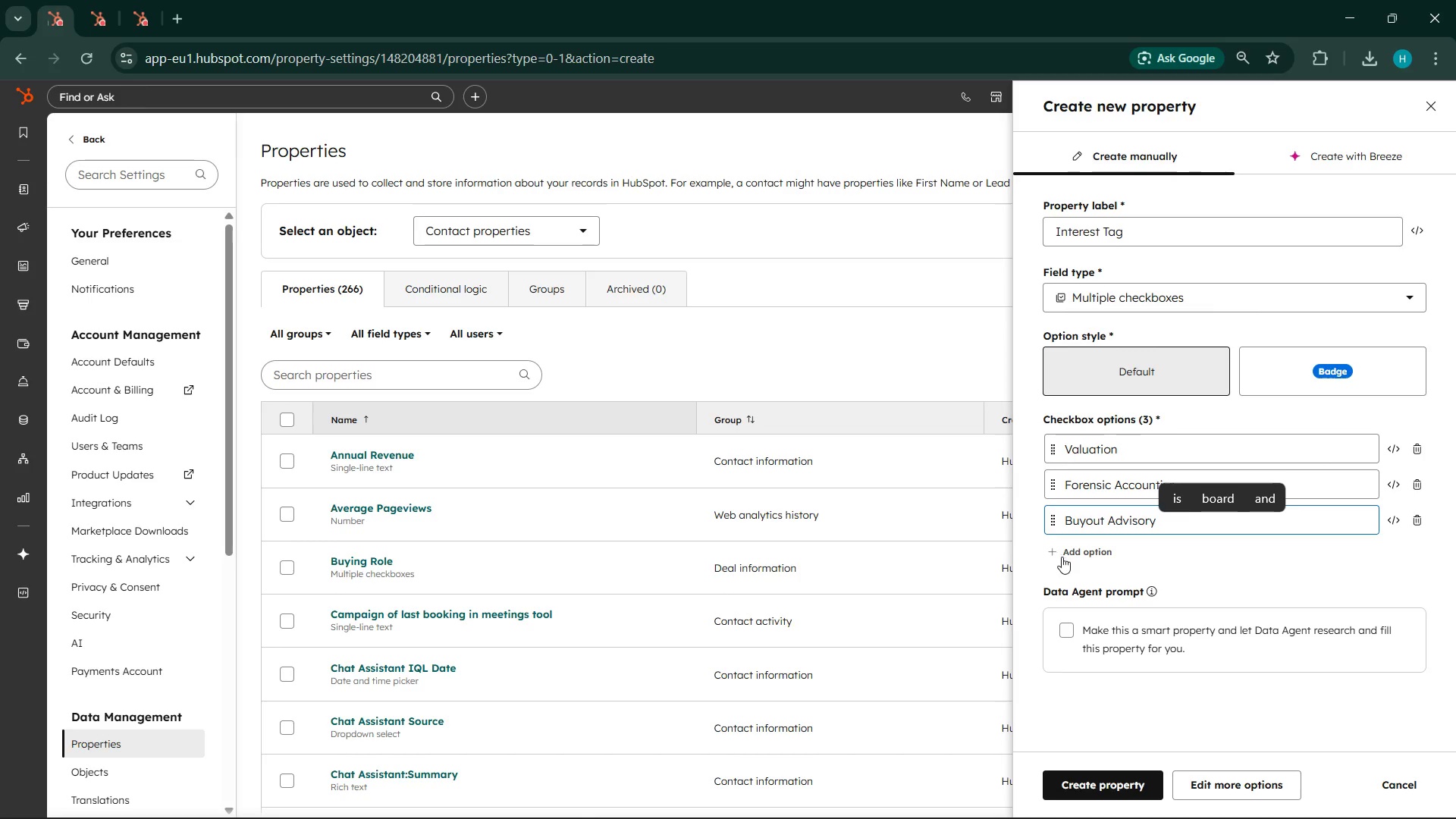 
left_click([1061, 548])
 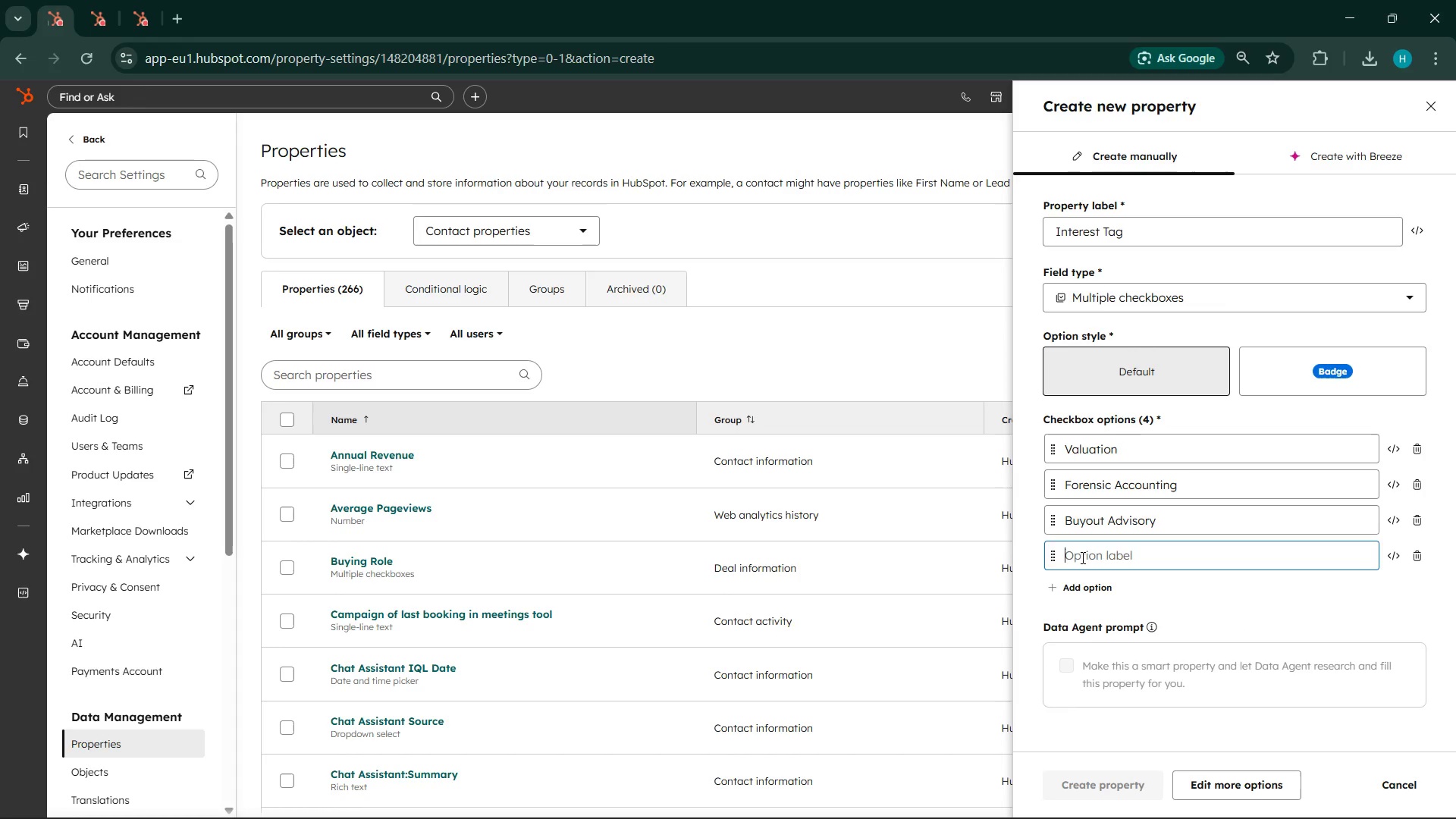 
type(Asset Tracing )
 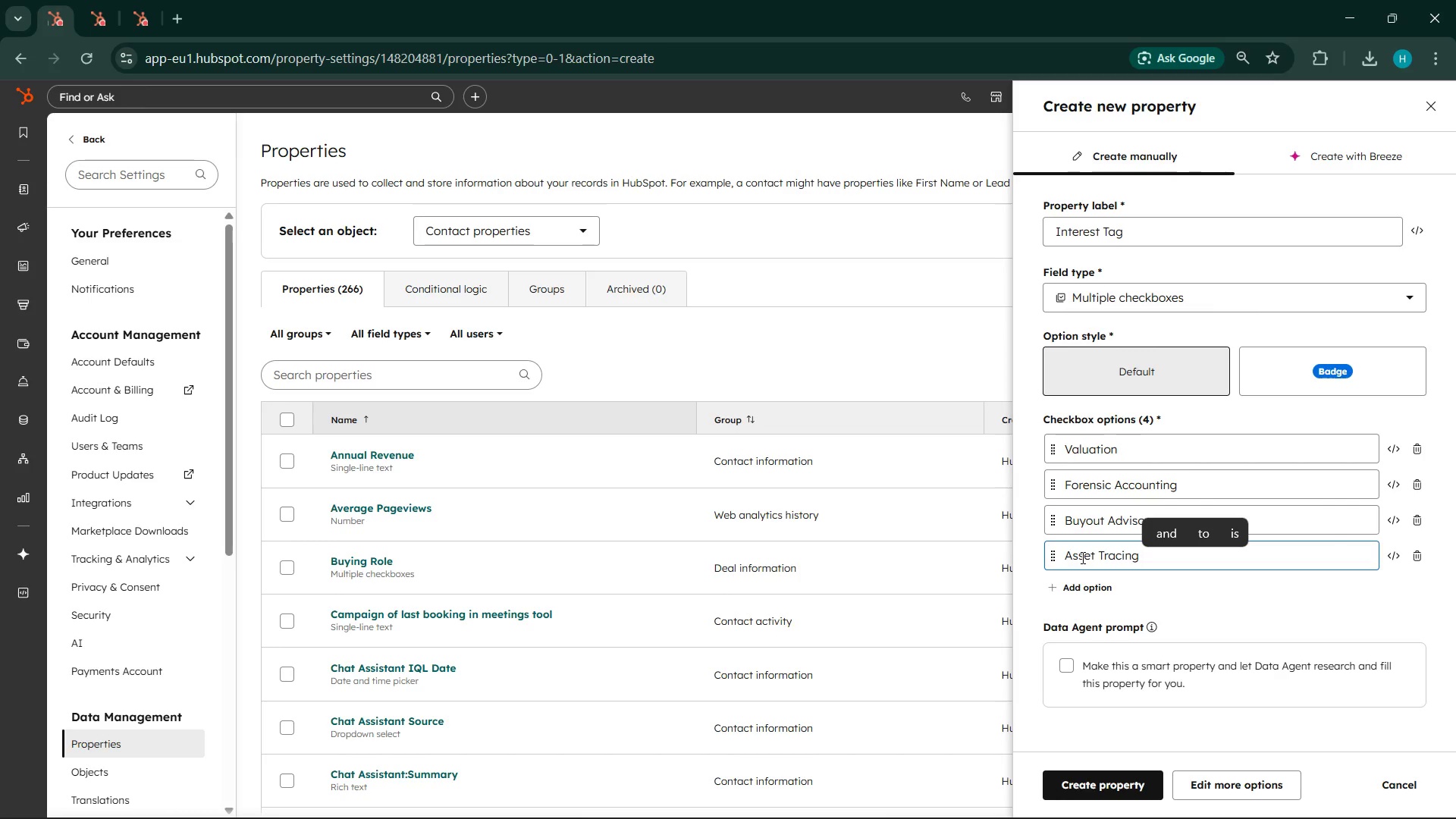 
wait(10.36)
 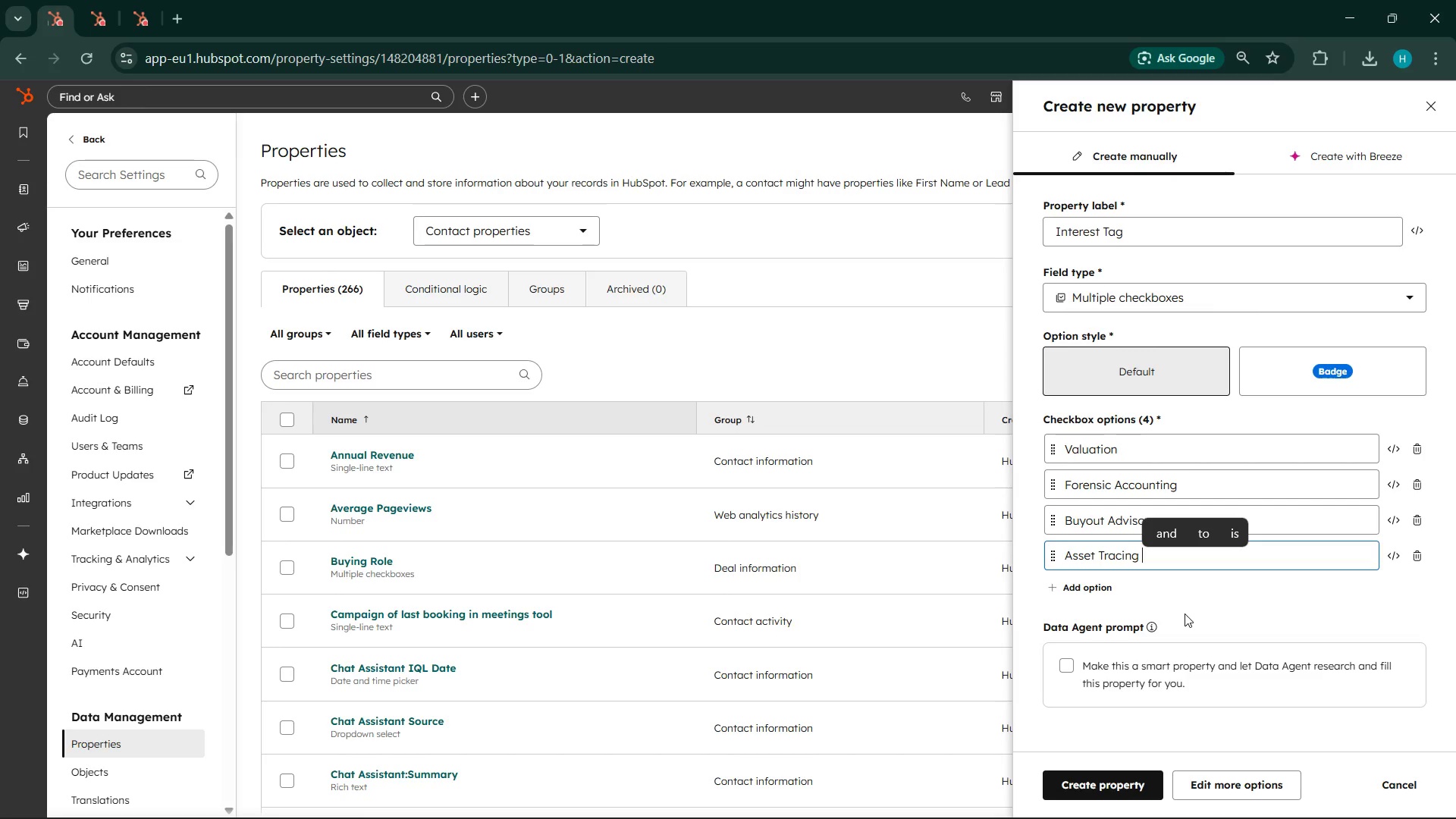 
scroll: coordinate [1185, 613], scroll_direction: down, amount: 2.0
 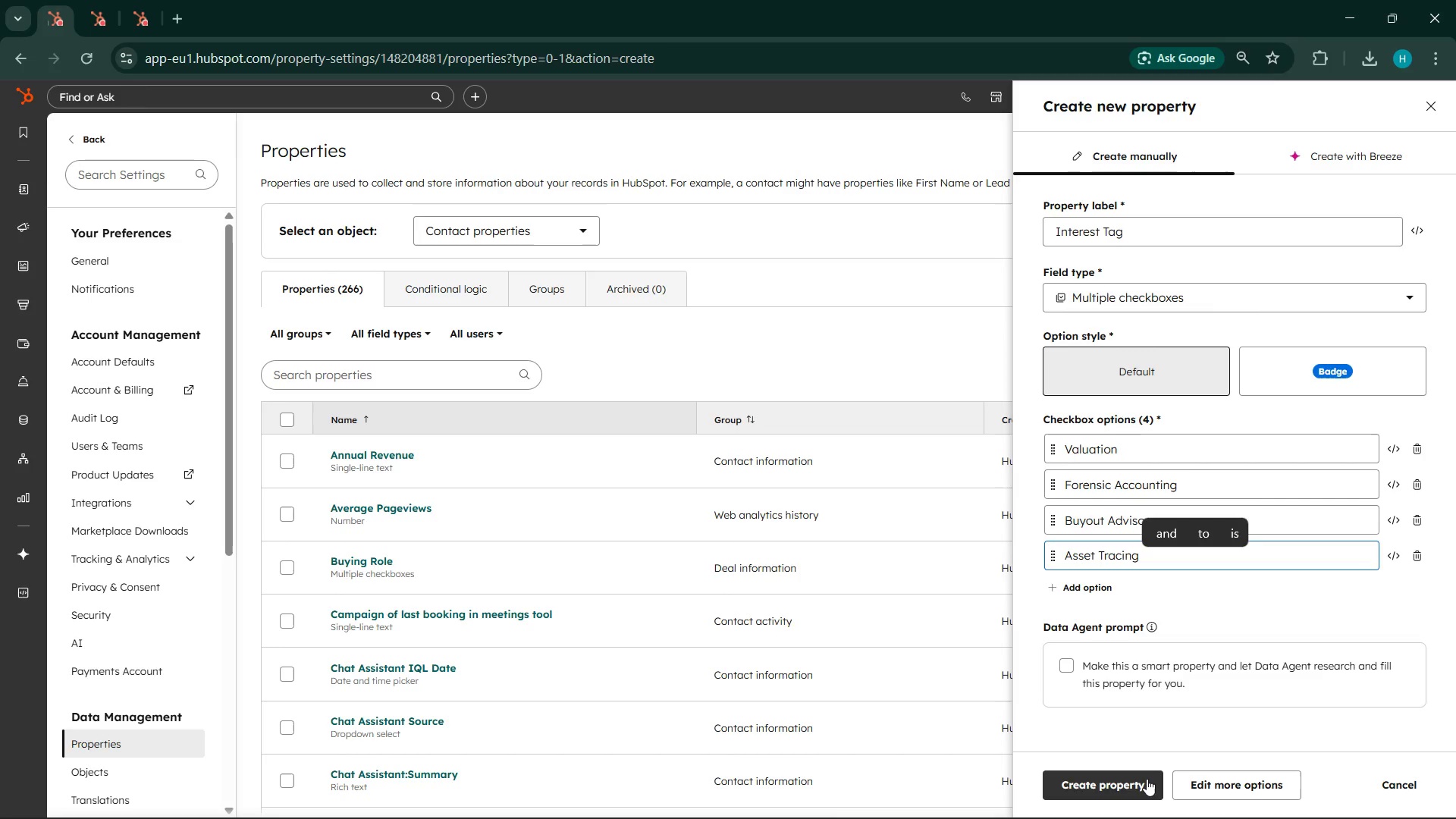 
left_click([1147, 779])
 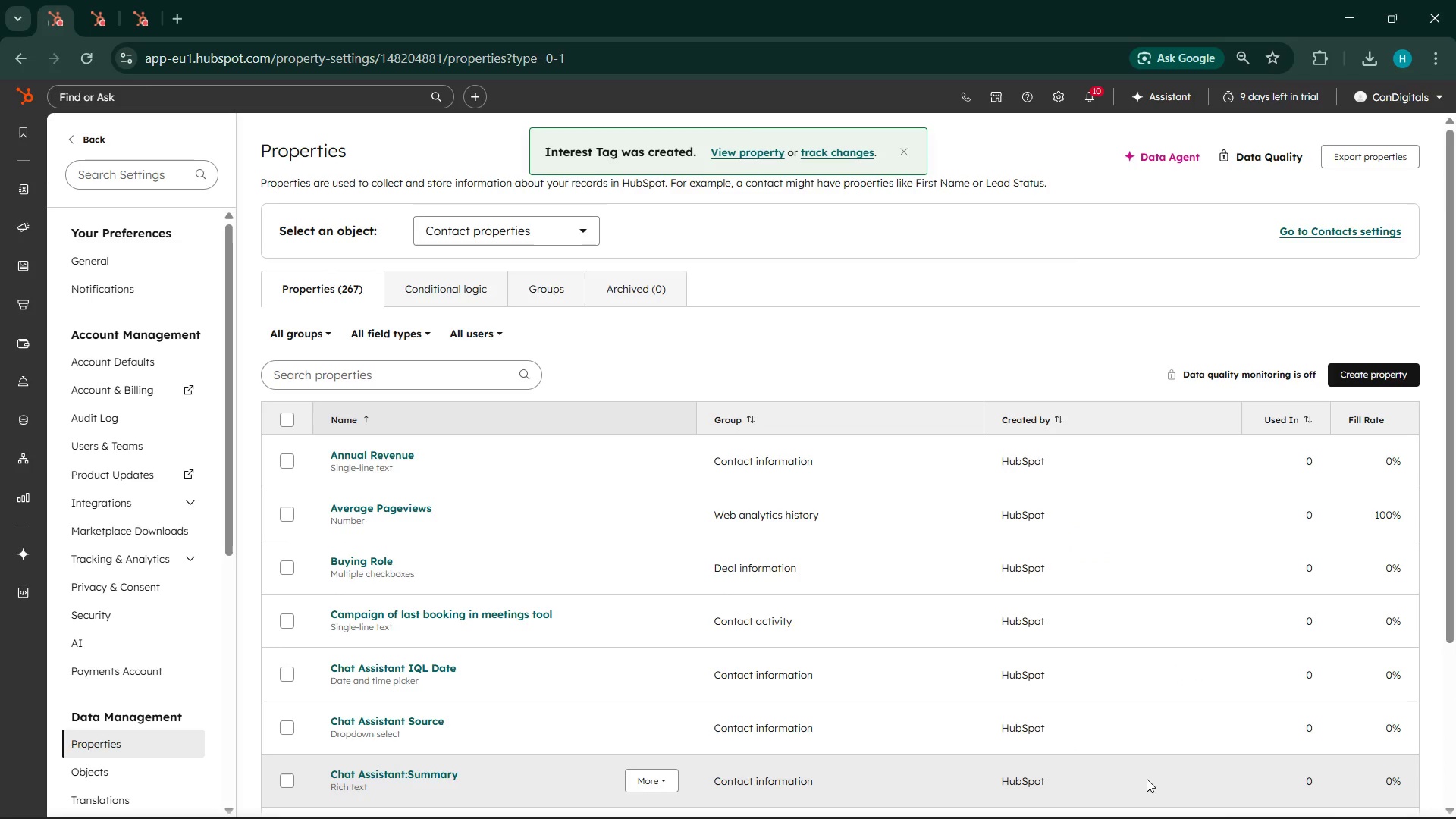 
wait(9.3)
 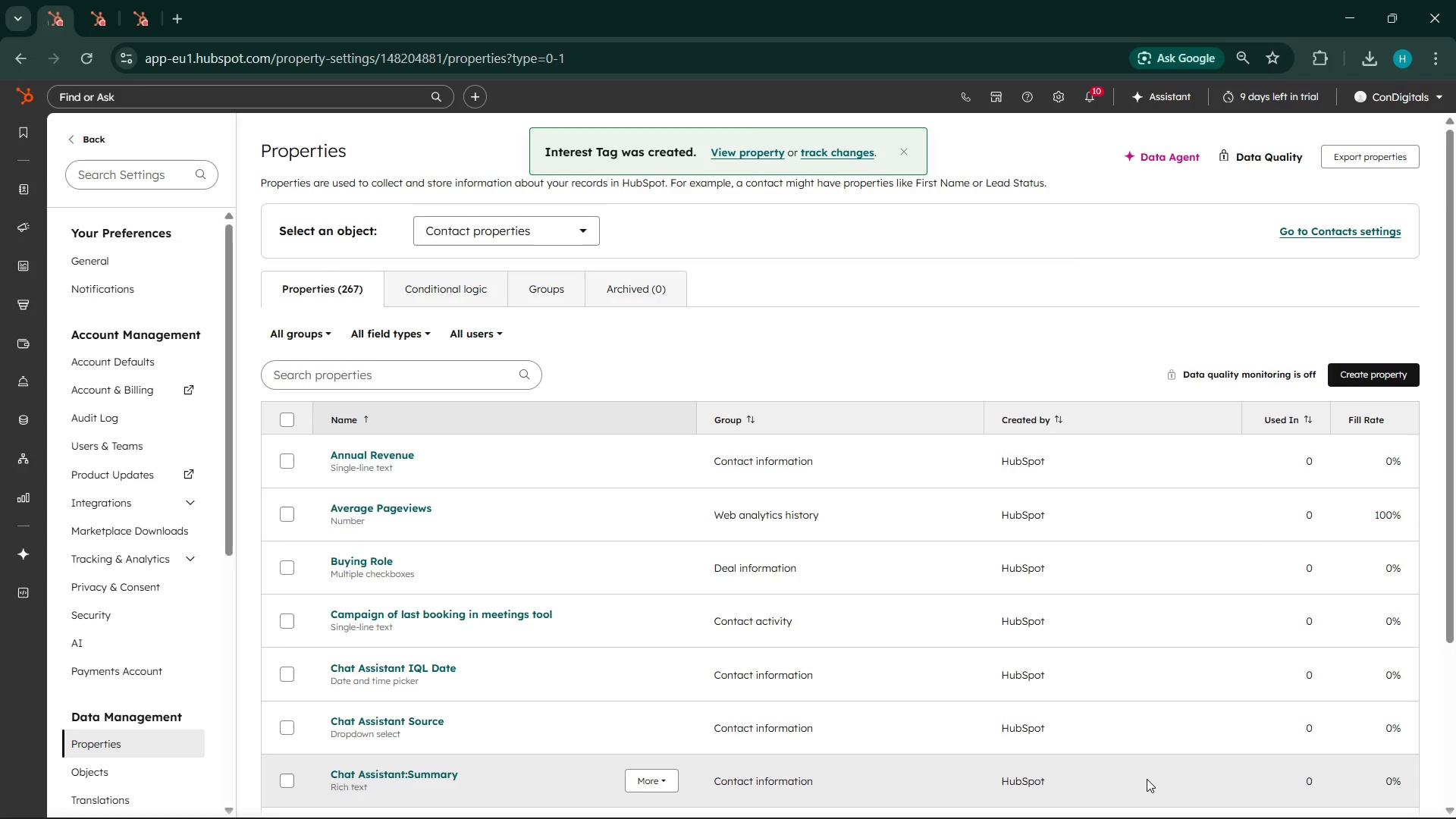 
left_click([941, 796])